 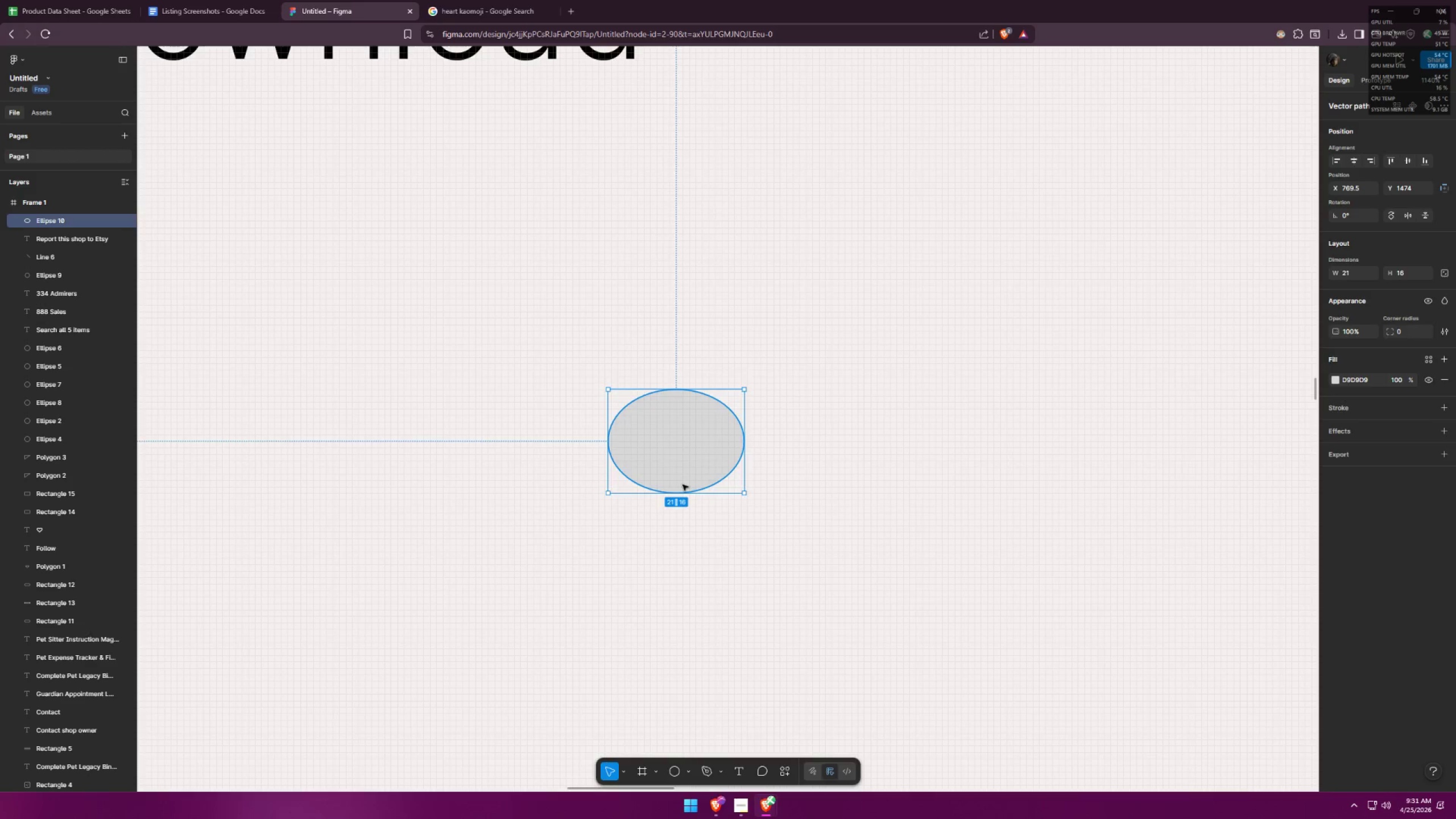 
triple_click([682, 485])
 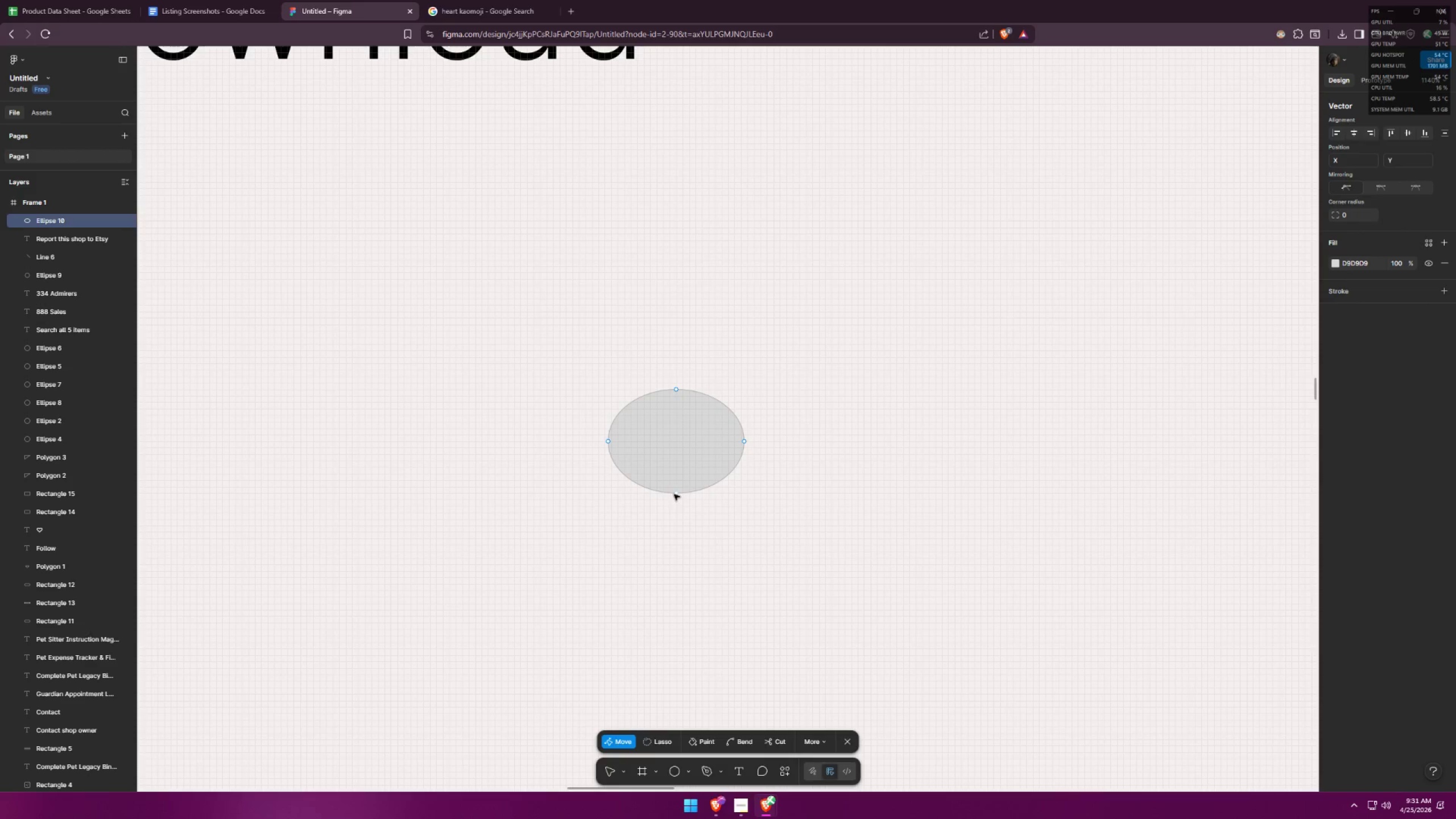 
left_click_drag(start_coordinate=[678, 493], to_coordinate=[675, 464])
 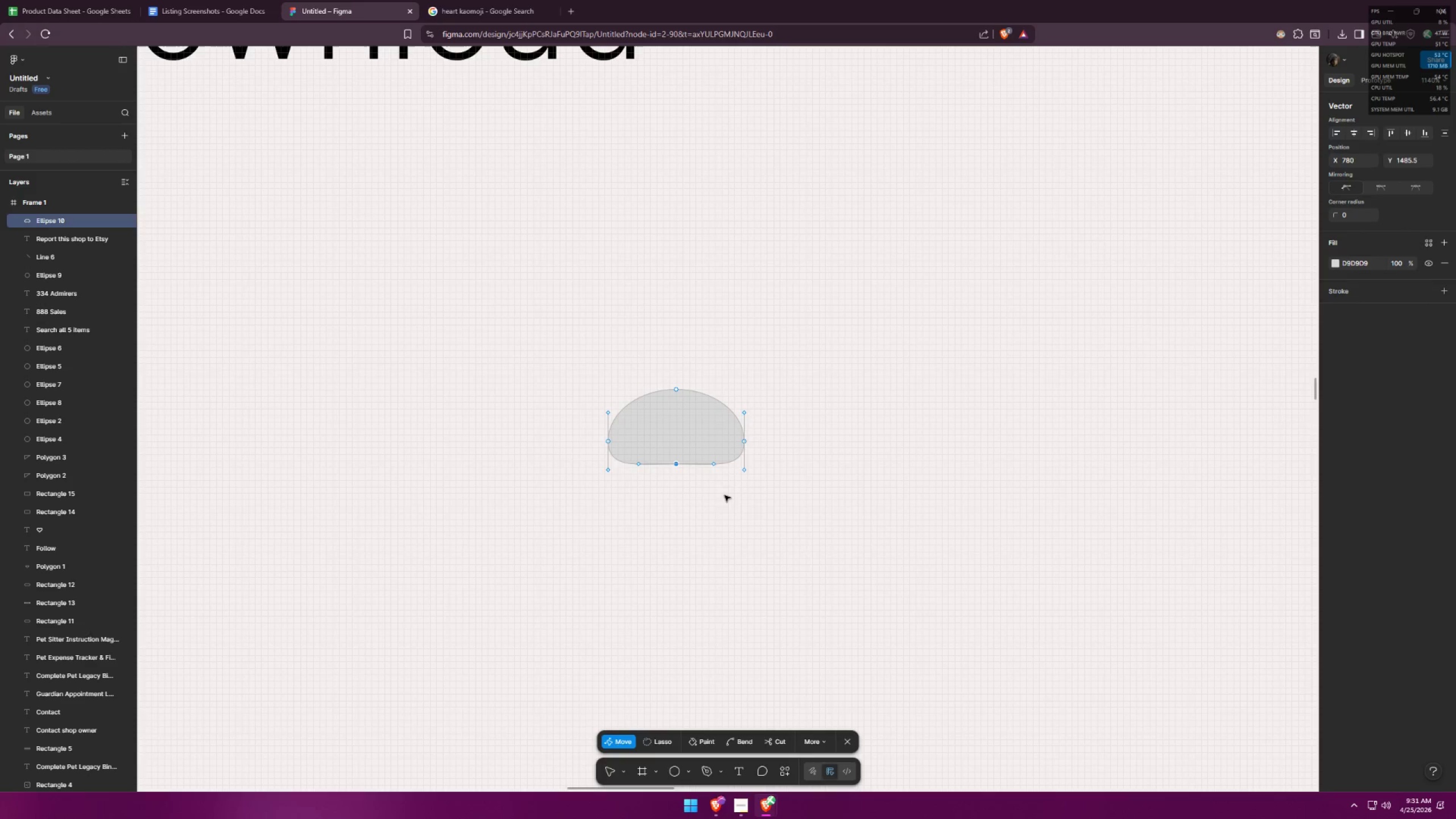 
left_click([750, 505])
 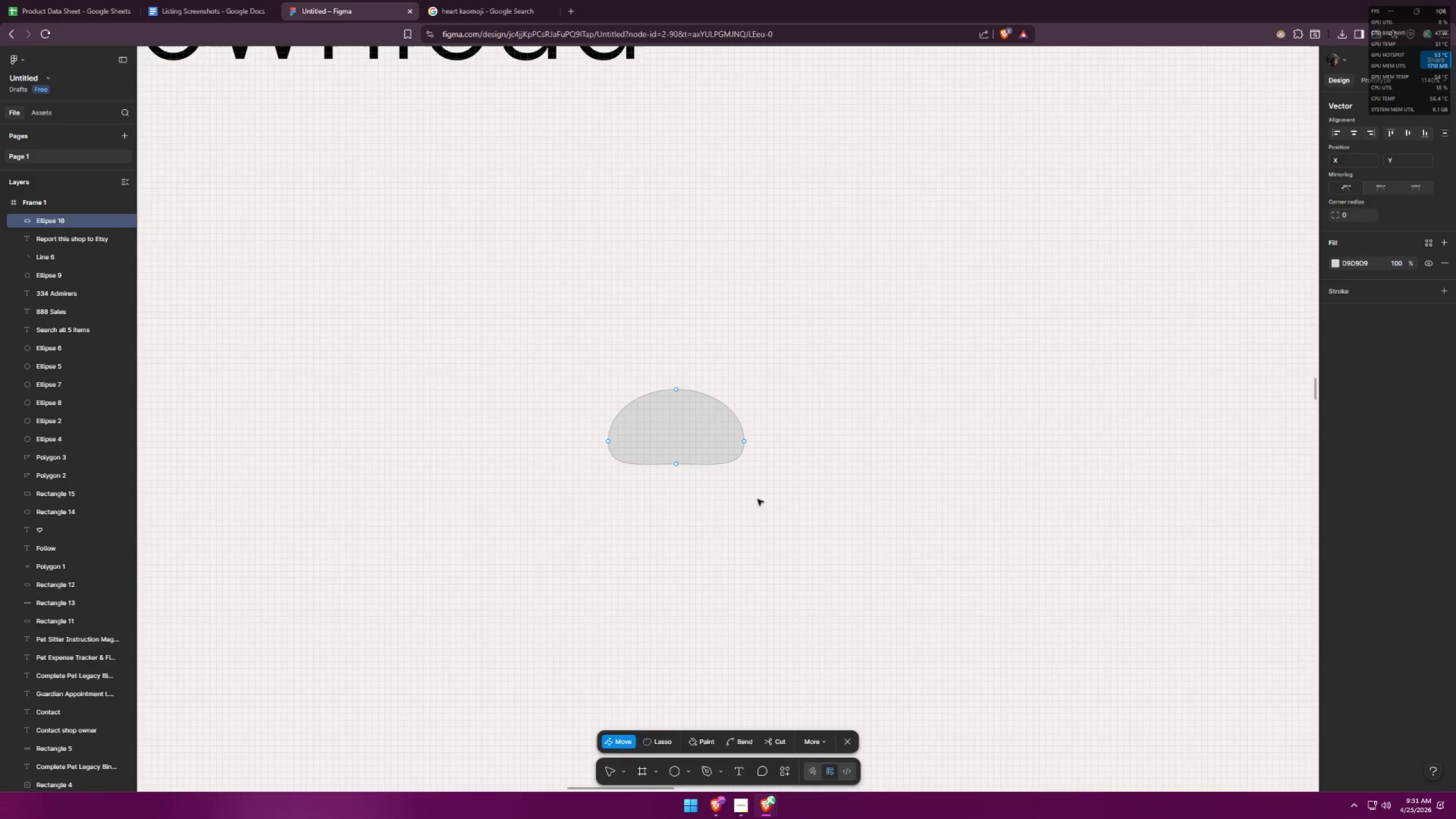 
left_click([755, 497])
 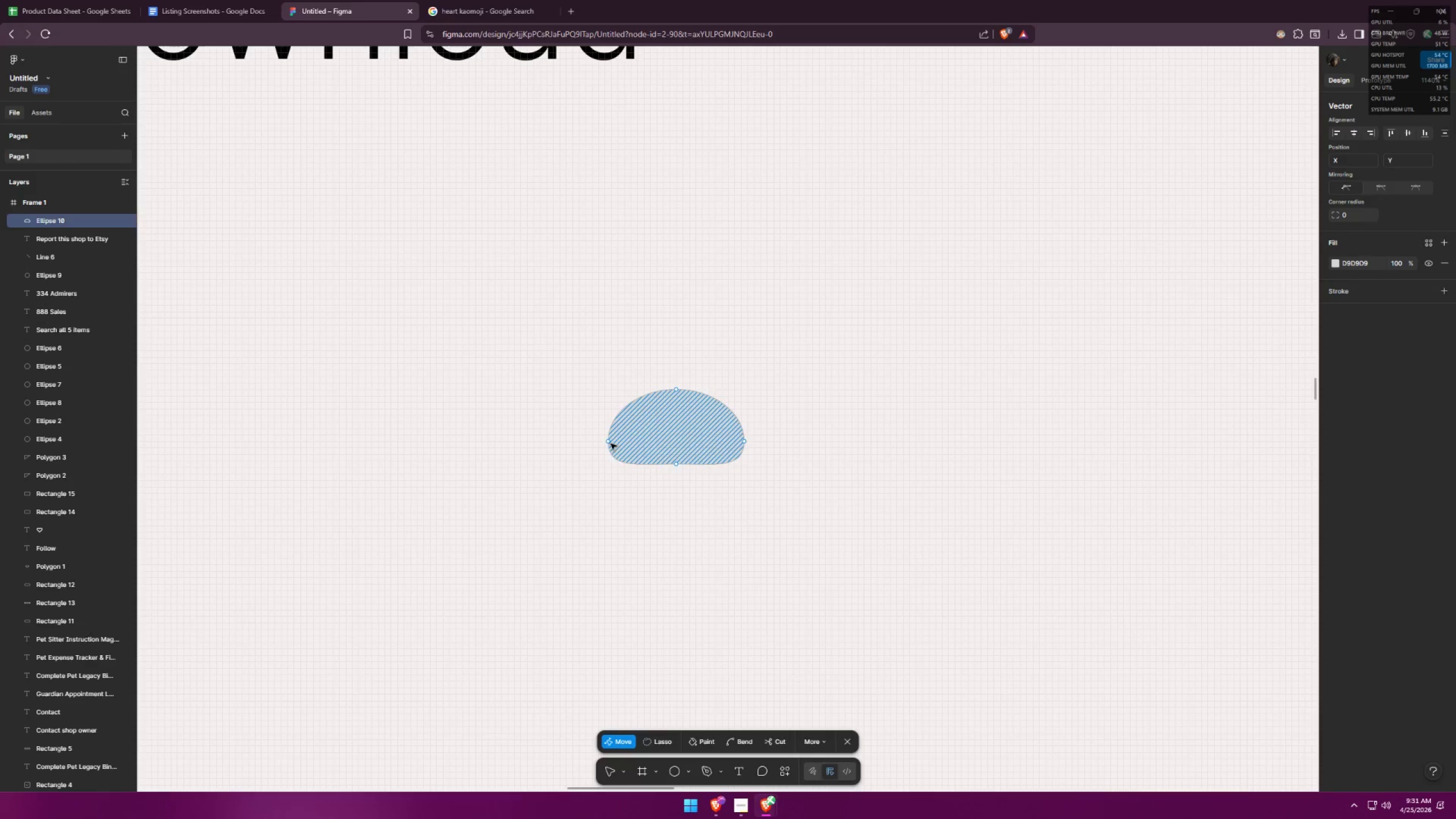 
left_click([609, 442])
 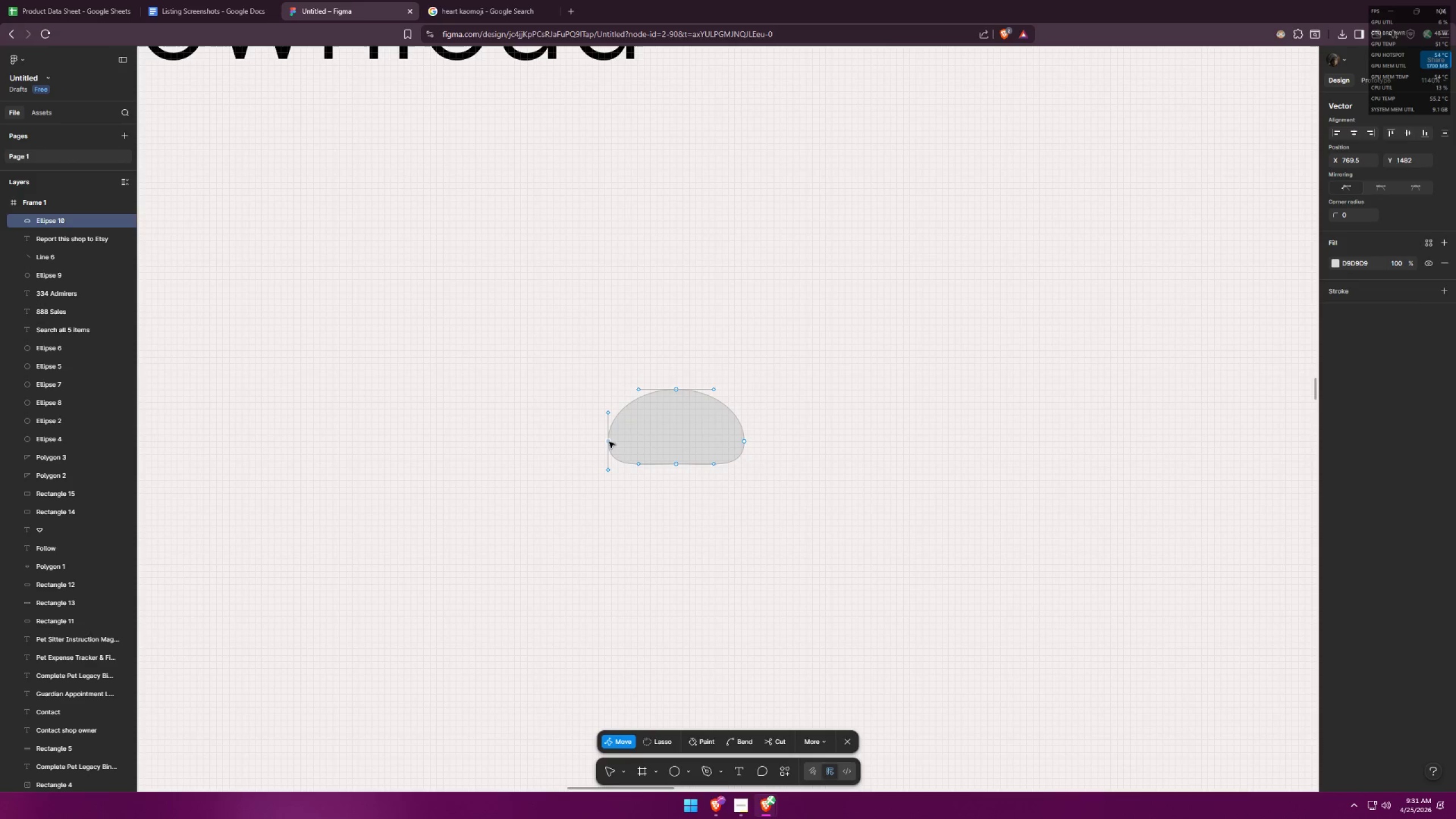 
left_click_drag(start_coordinate=[609, 442], to_coordinate=[607, 434])
 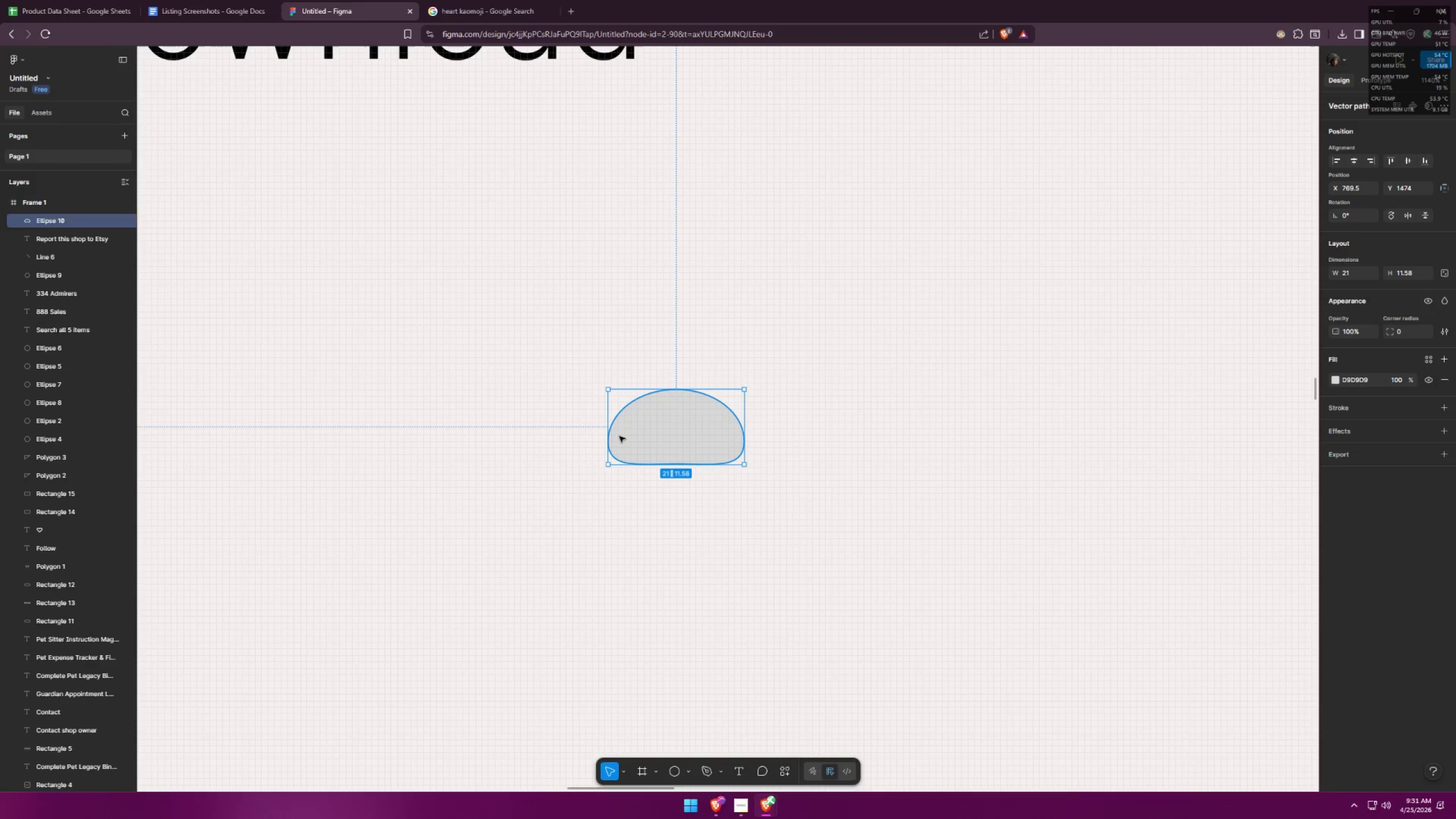 
left_click([619, 436])
 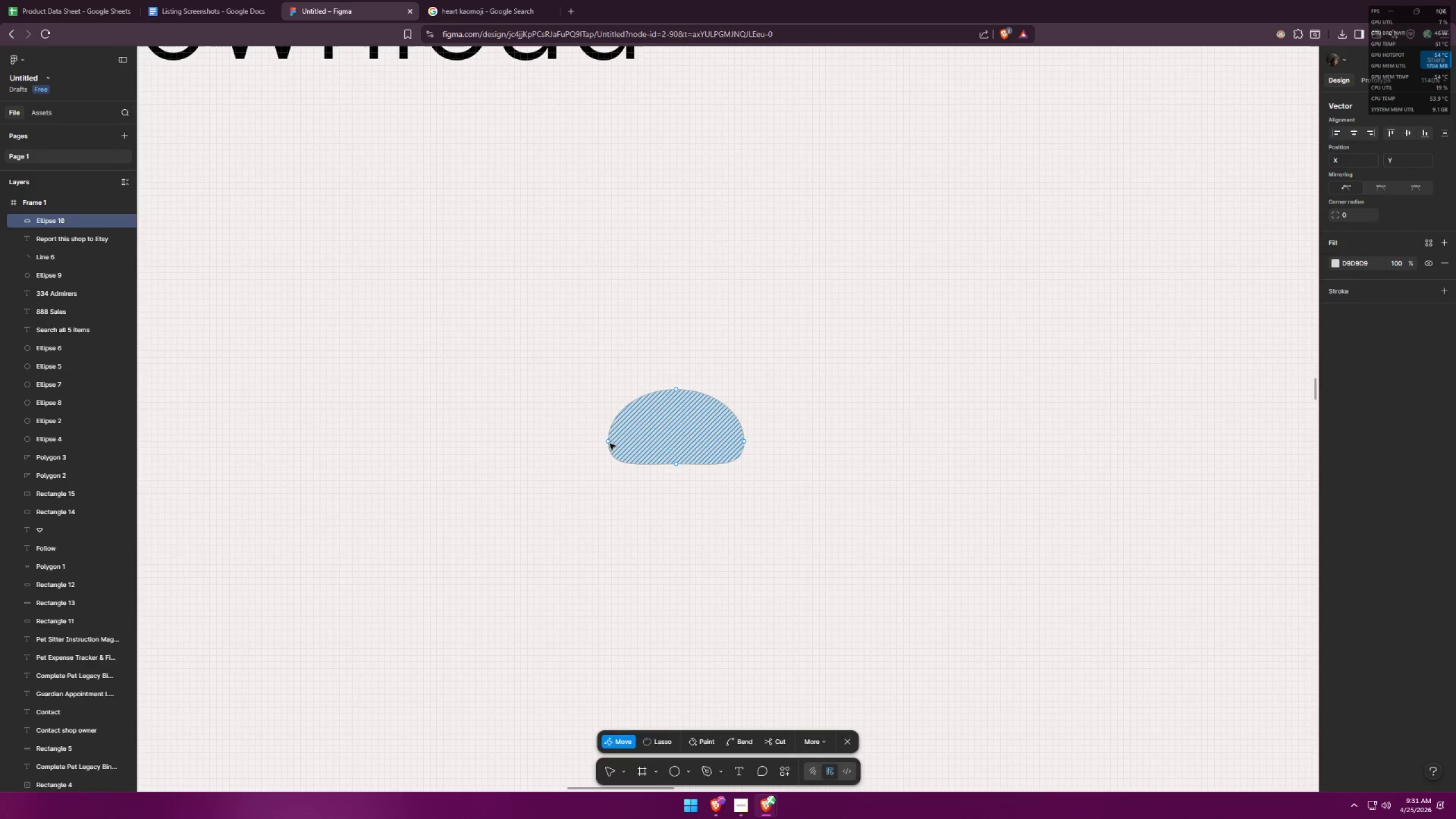 
left_click_drag(start_coordinate=[610, 443], to_coordinate=[607, 433])
 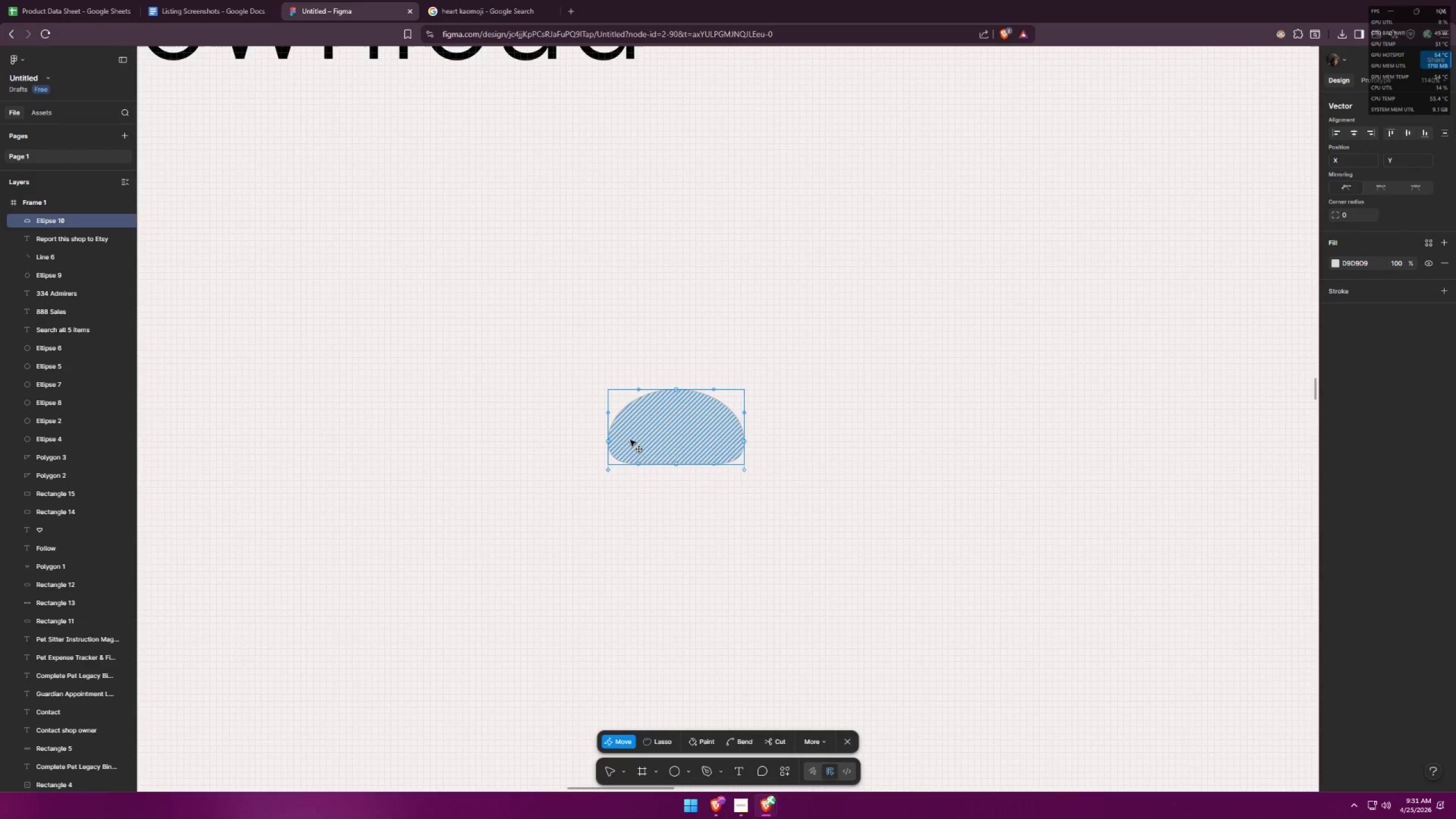 
double_click([622, 439])
 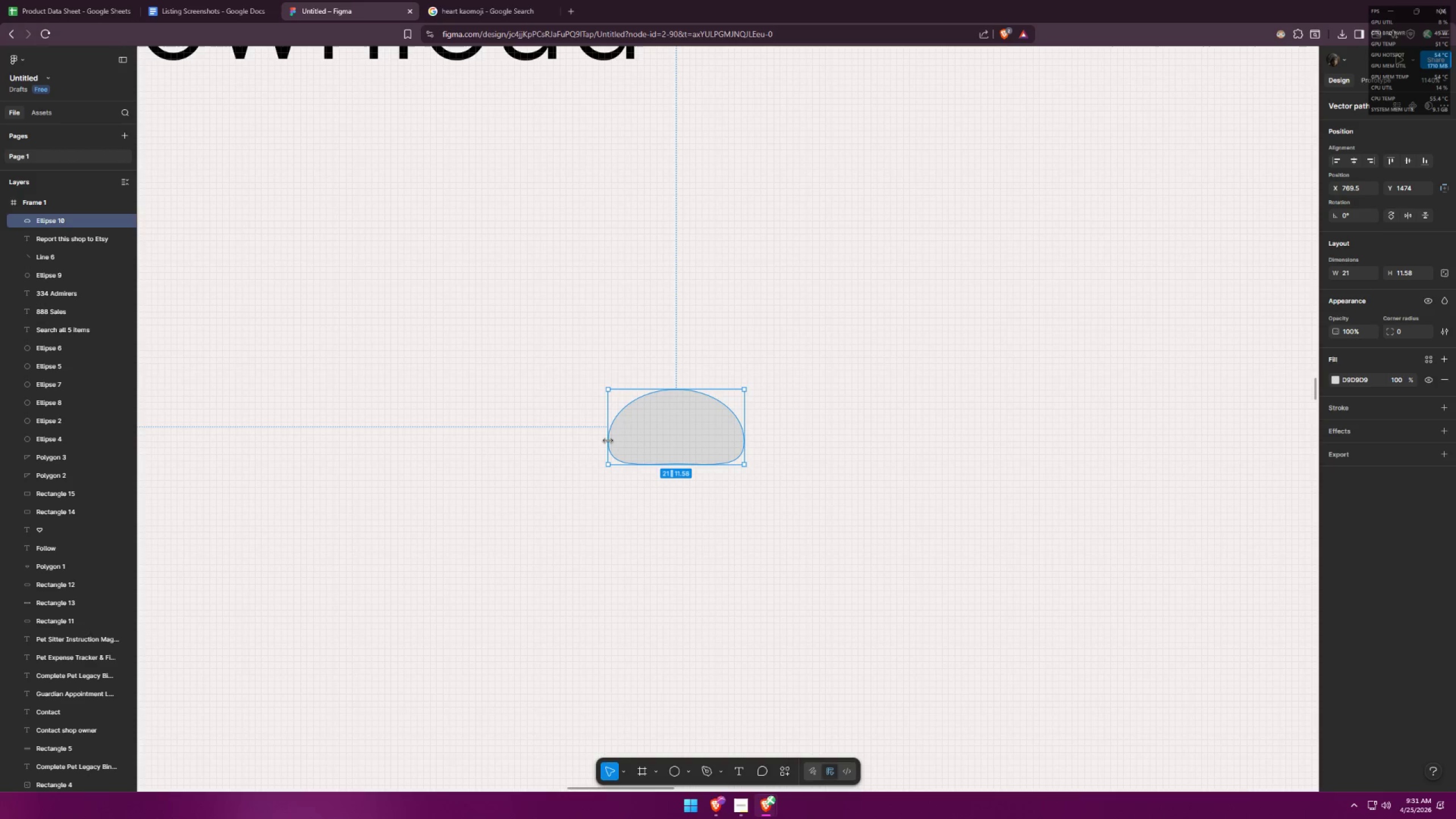 
triple_click([635, 441])
 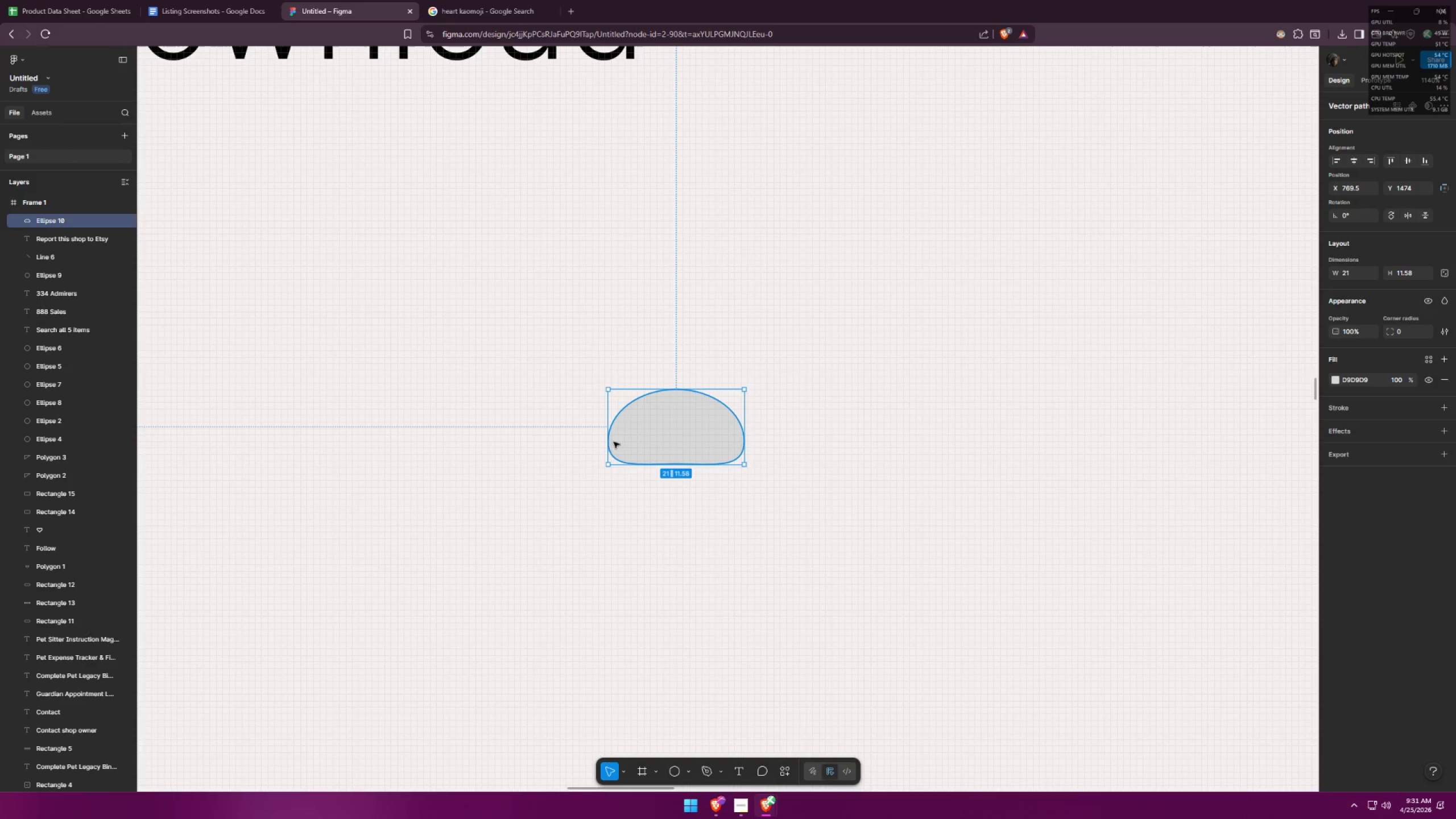 
triple_click([618, 442])
 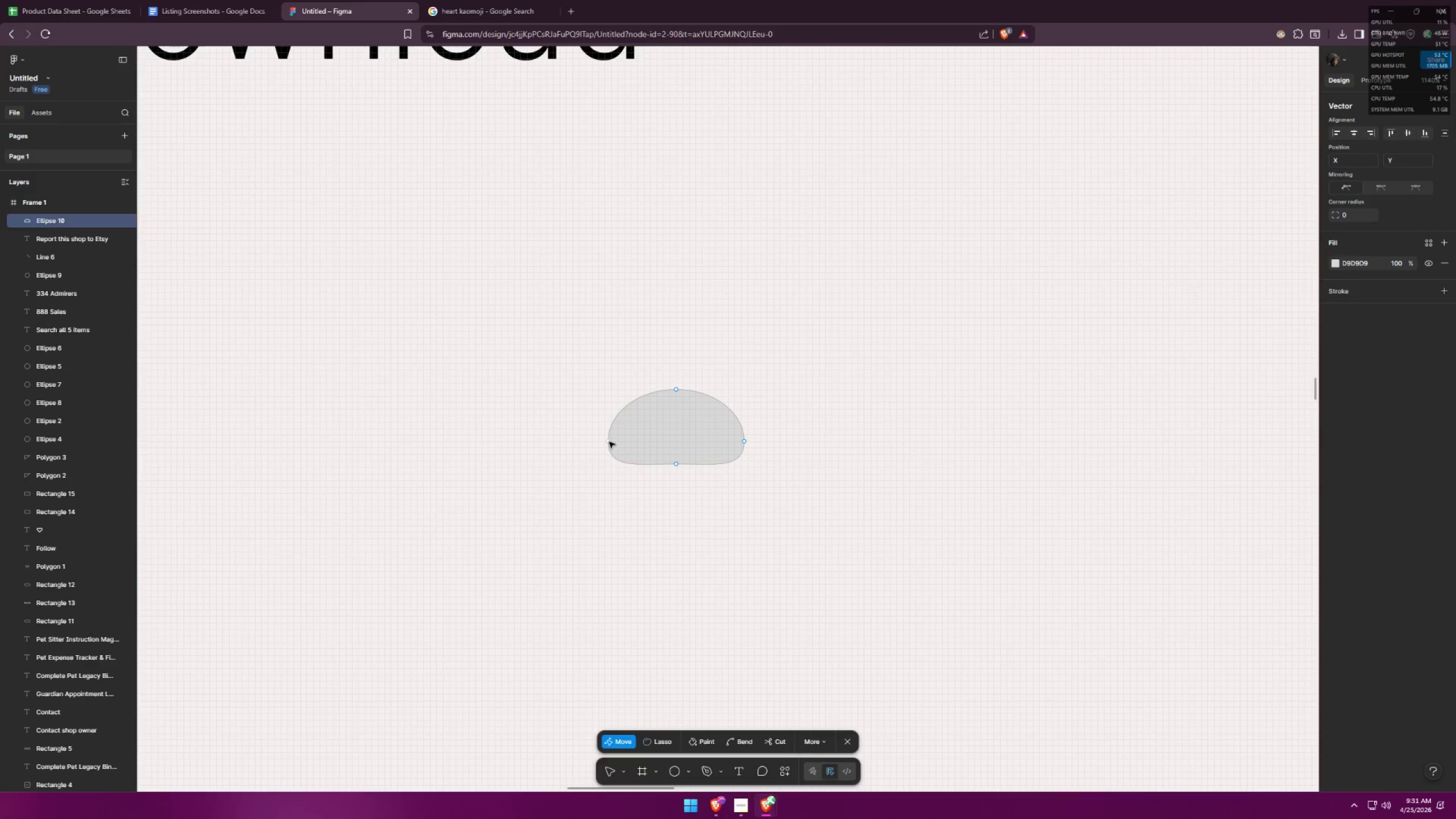 
left_click([609, 442])
 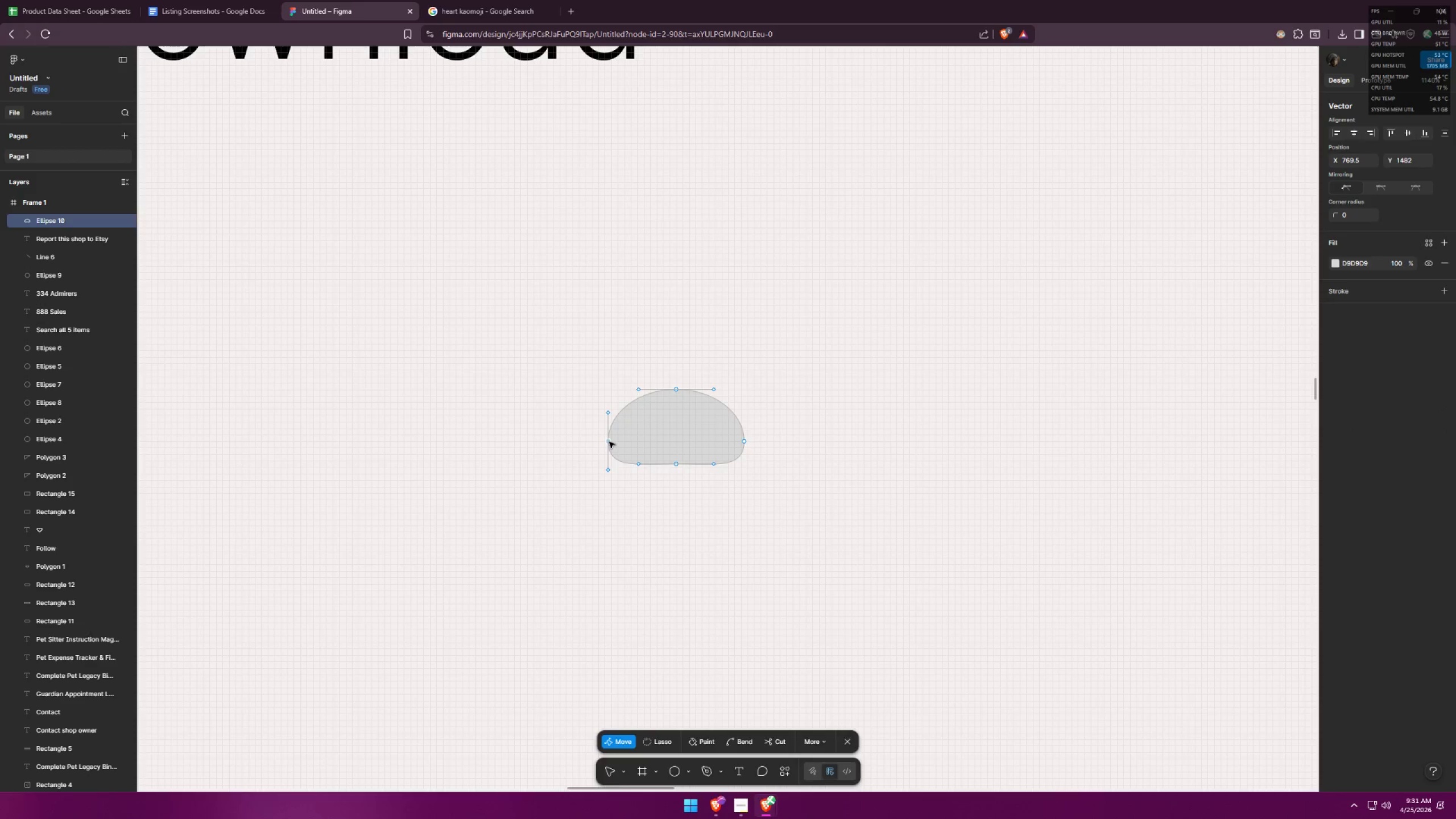 
left_click_drag(start_coordinate=[609, 442], to_coordinate=[609, 439])
 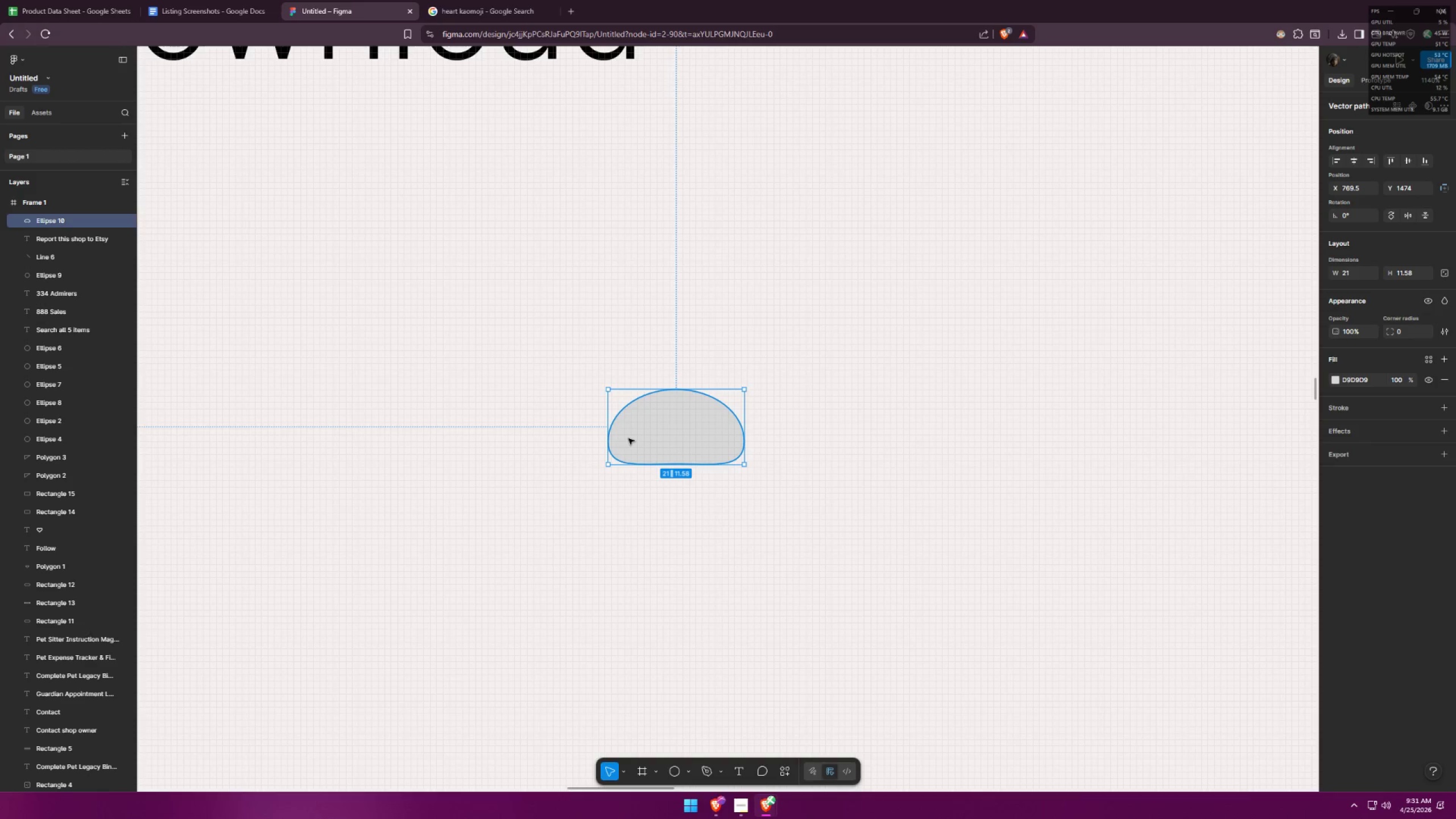 
double_click([623, 439])
 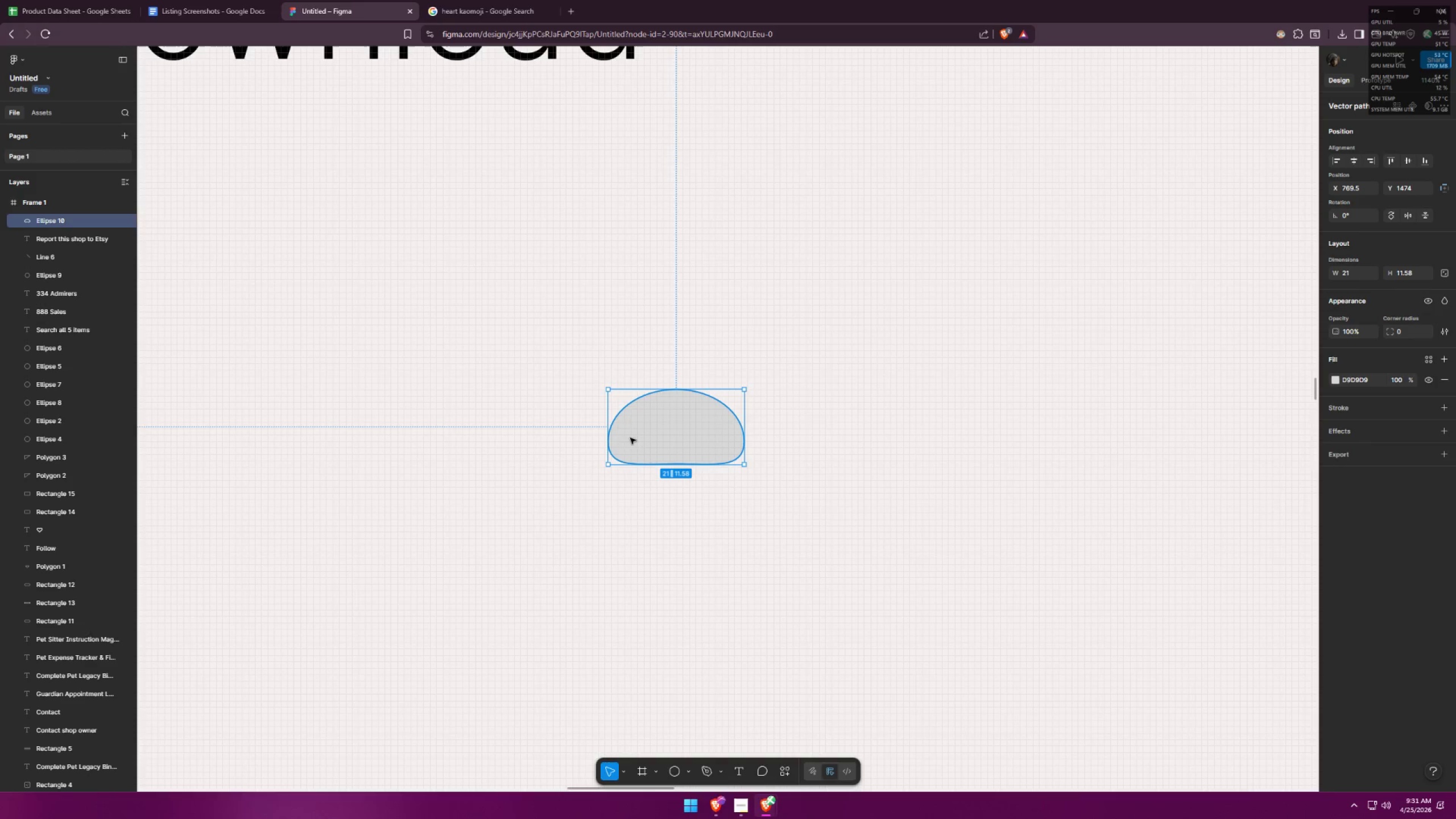 
hold_key(key=ControlLeft, duration=0.42)
 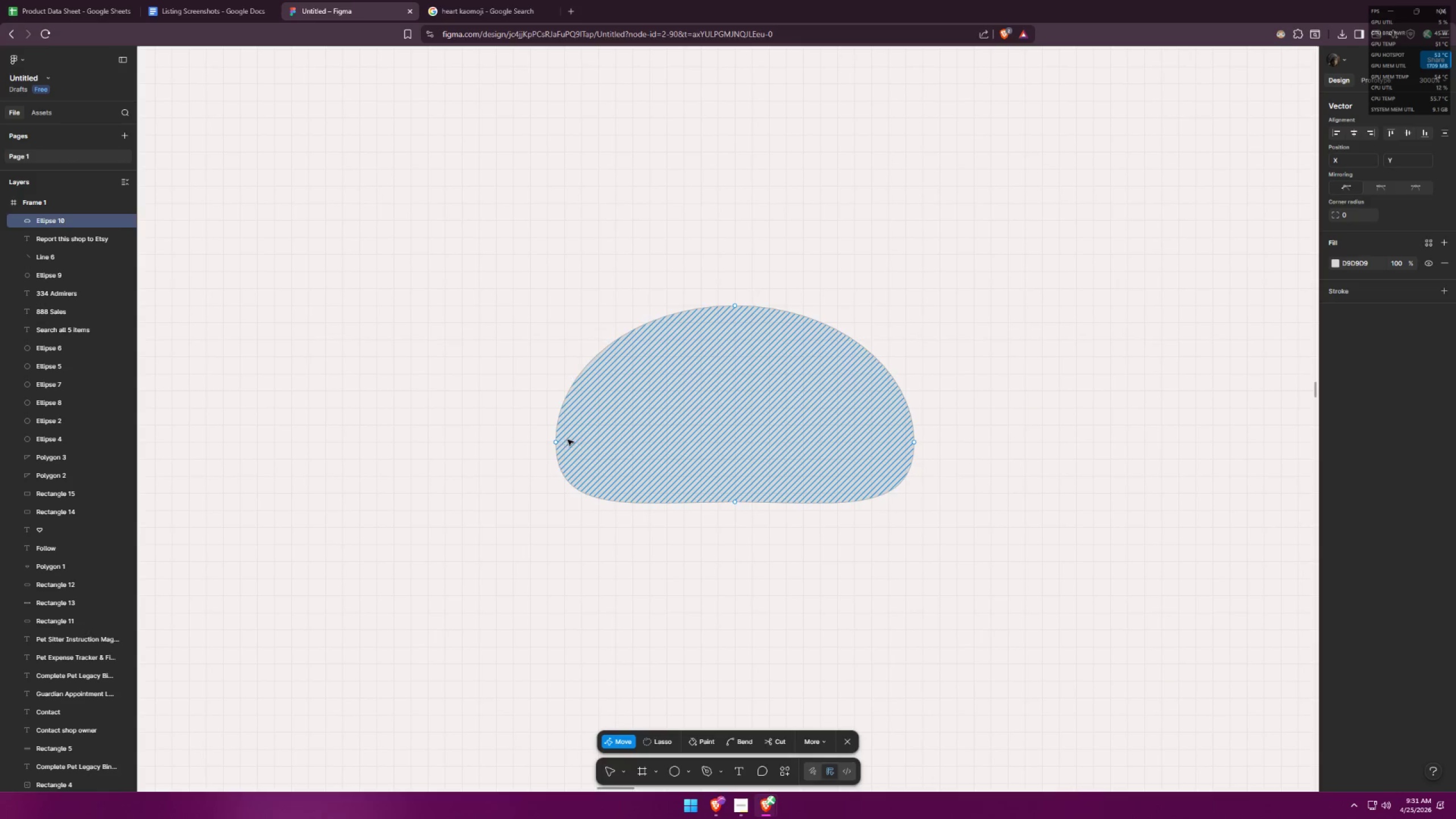 
double_click([624, 440])
 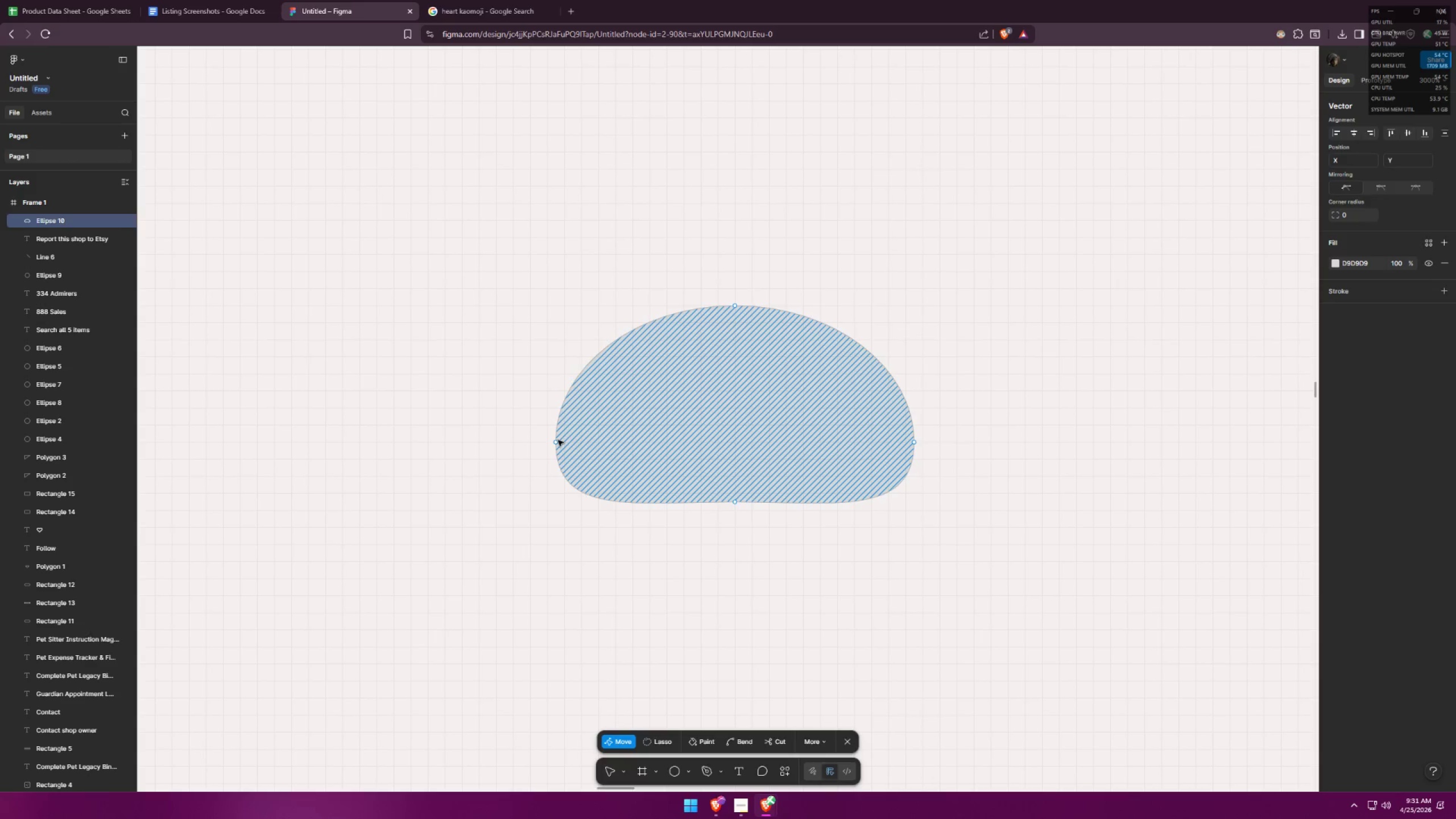 
scroll: coordinate [640, 441], scroll_direction: up, amount: 7.0
 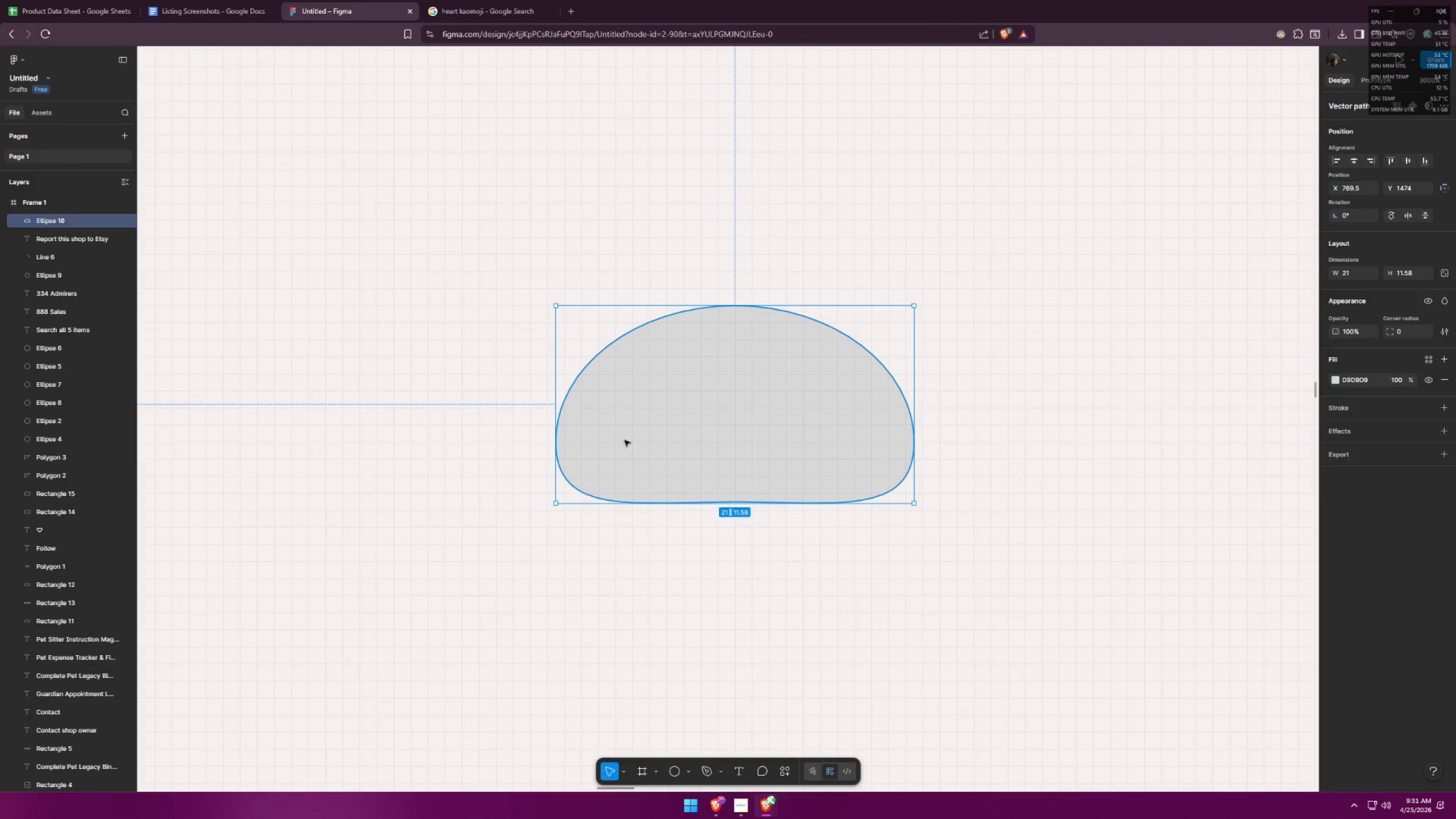 
left_click_drag(start_coordinate=[557, 441], to_coordinate=[556, 413])
 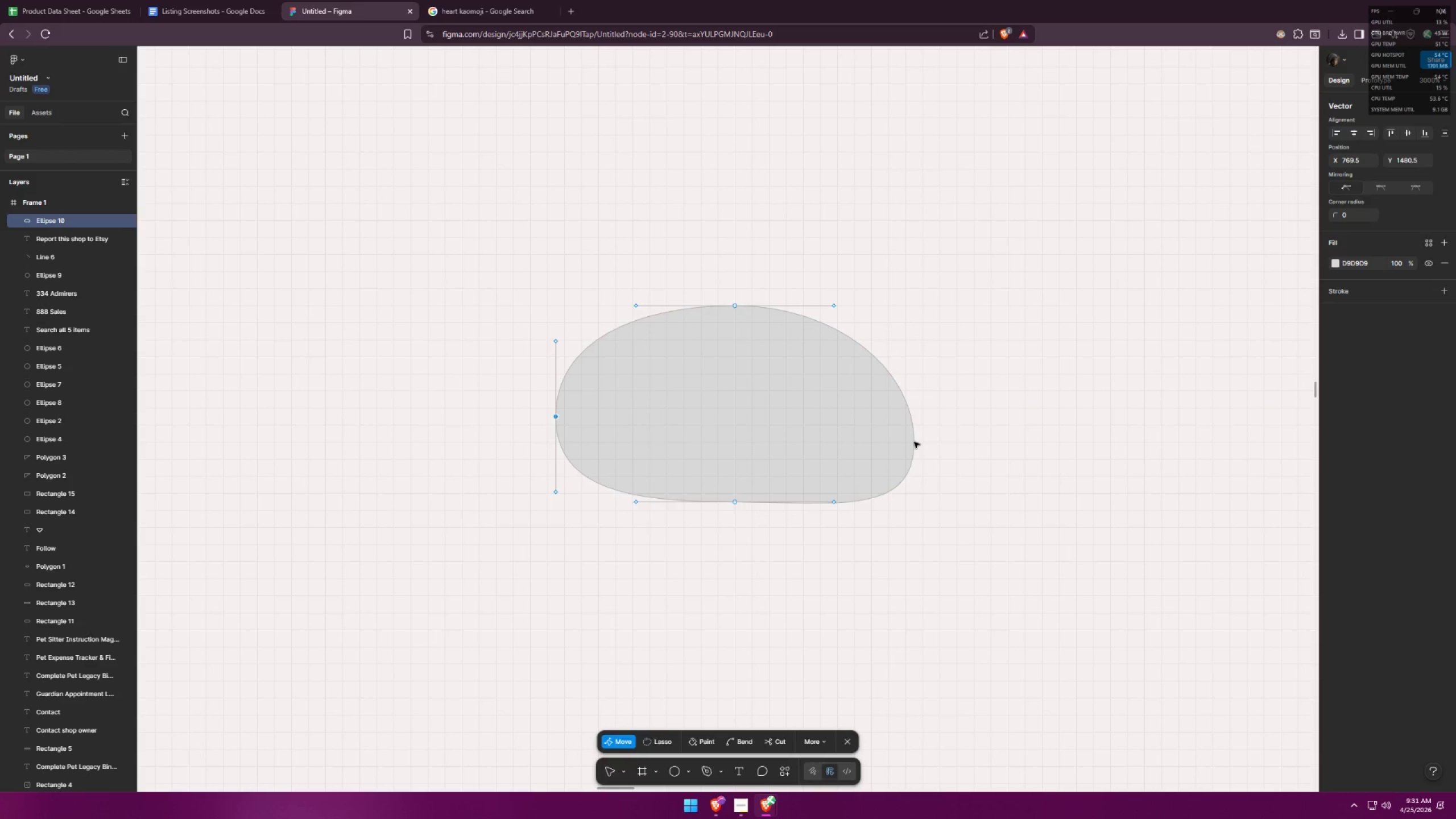 
left_click_drag(start_coordinate=[915, 442], to_coordinate=[915, 419])
 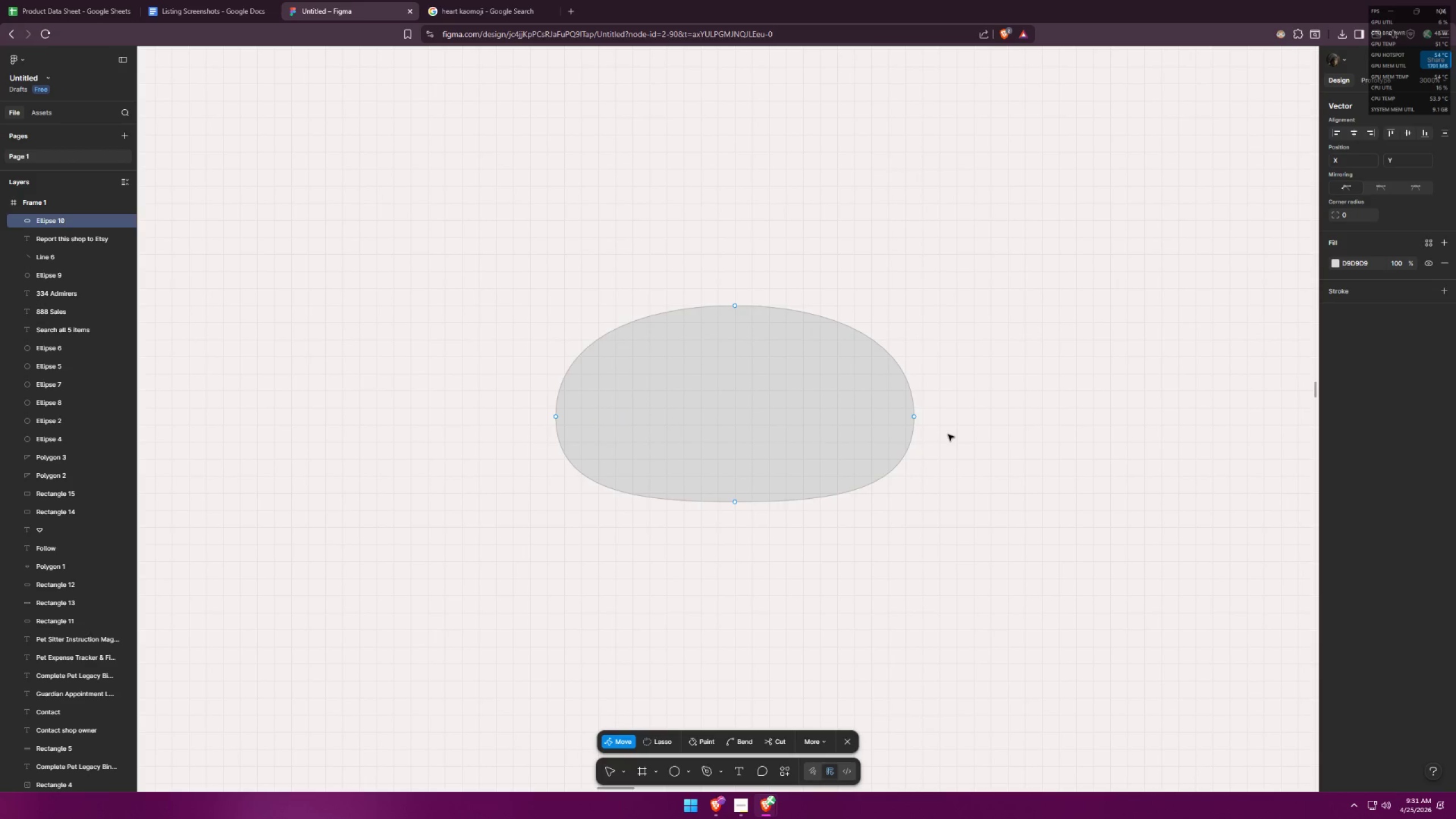 
hold_key(key=ControlLeft, duration=0.41)
scroll: coordinate [651, 465], scroll_direction: down, amount: 6.0
 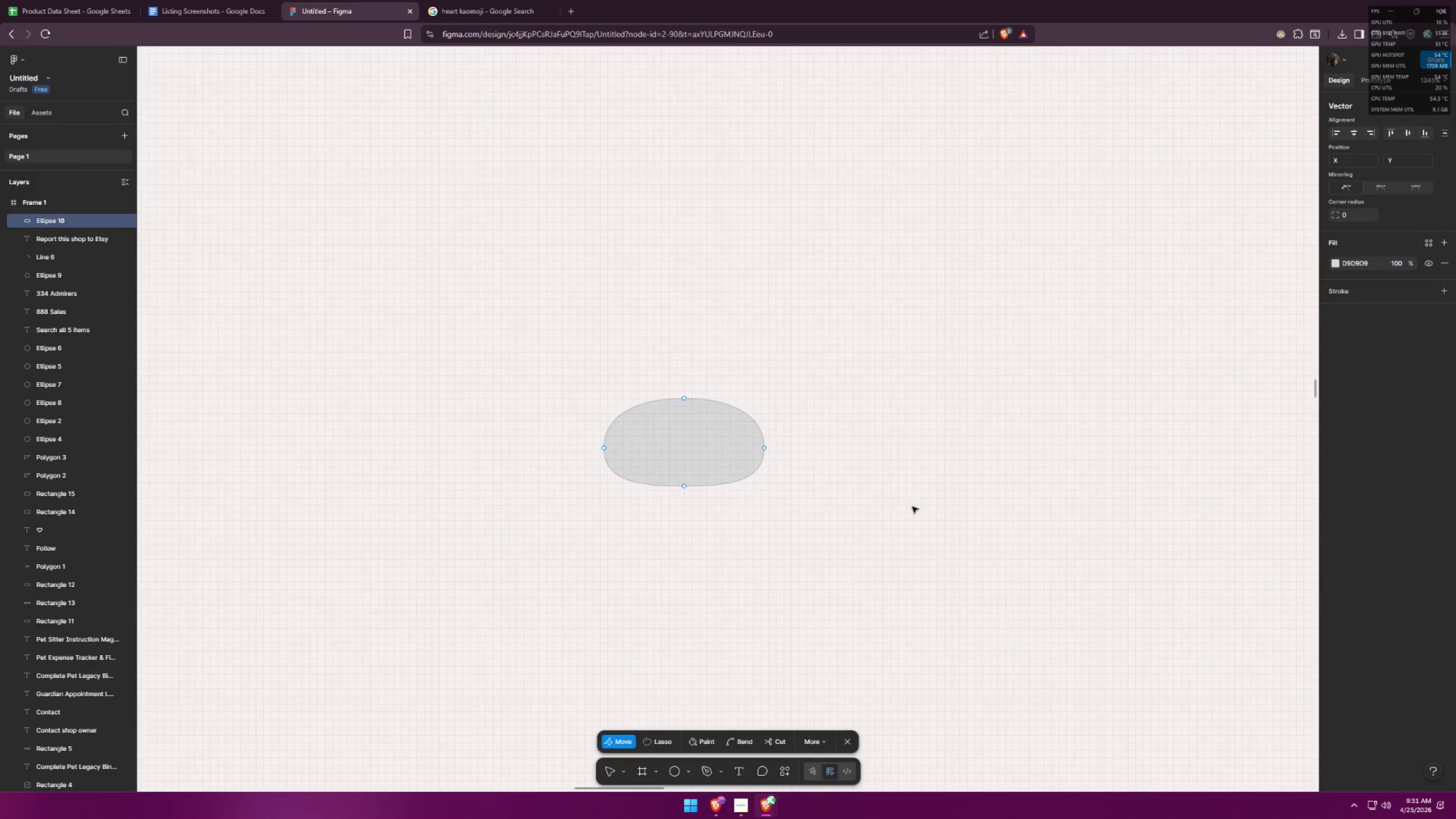 
key(Escape)
 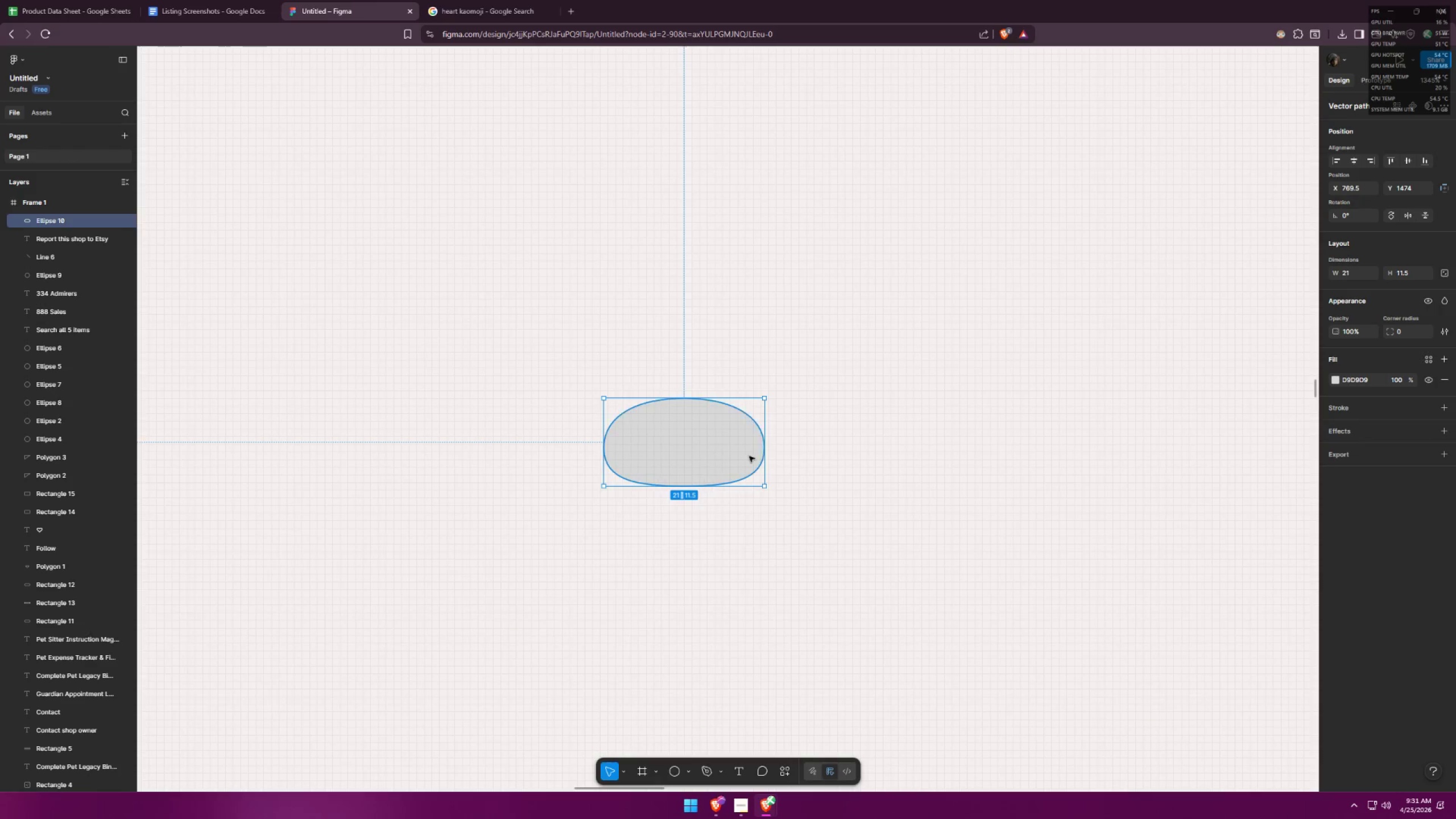 
hold_key(key=AltLeft, duration=1.91)
hold_key(key=ShiftLeft, duration=1.5)
left_click_drag(start_coordinate=[706, 434], to_coordinate=[861, 440])
 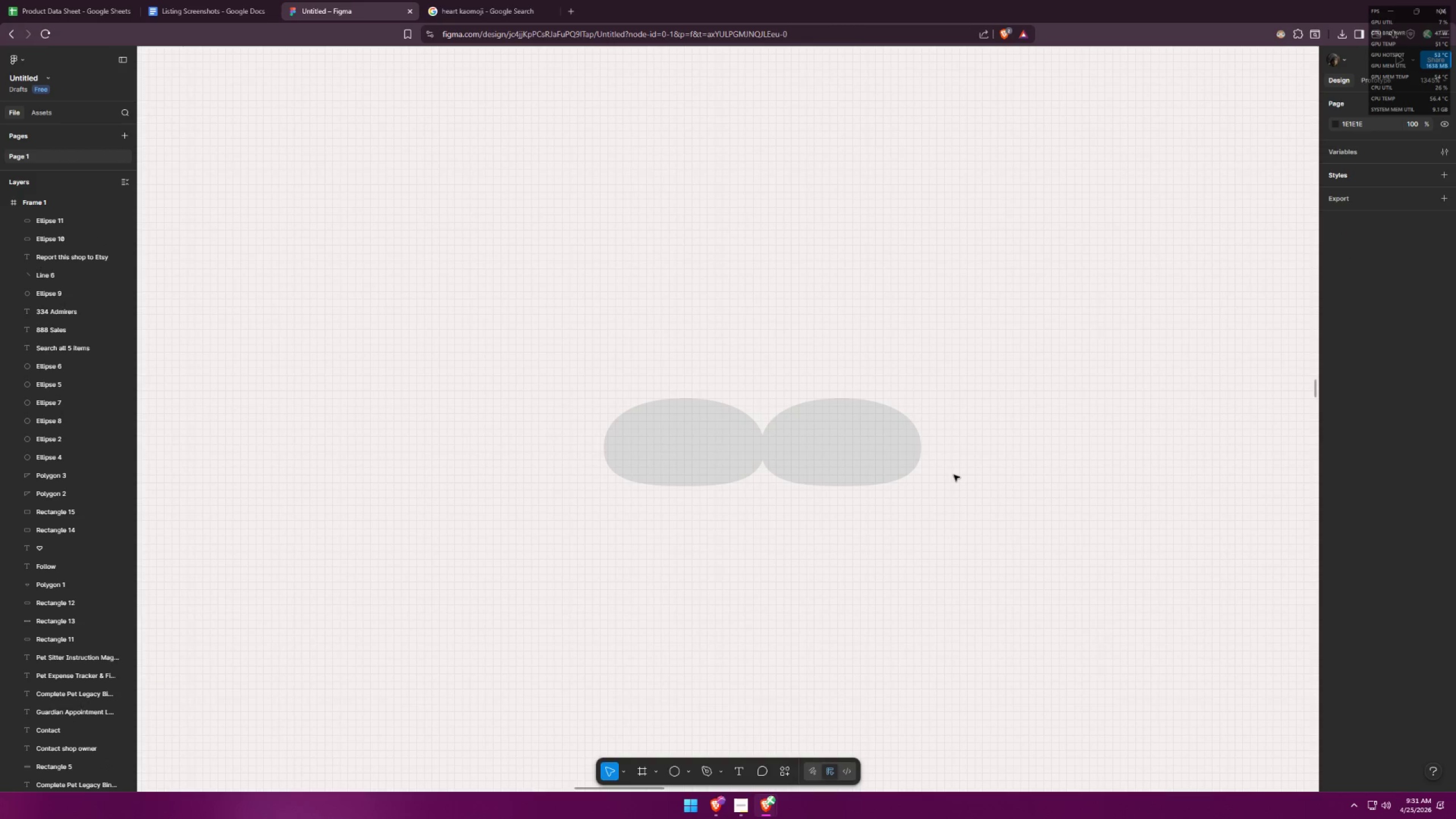 
hold_key(key=ShiftLeft, duration=0.36)
 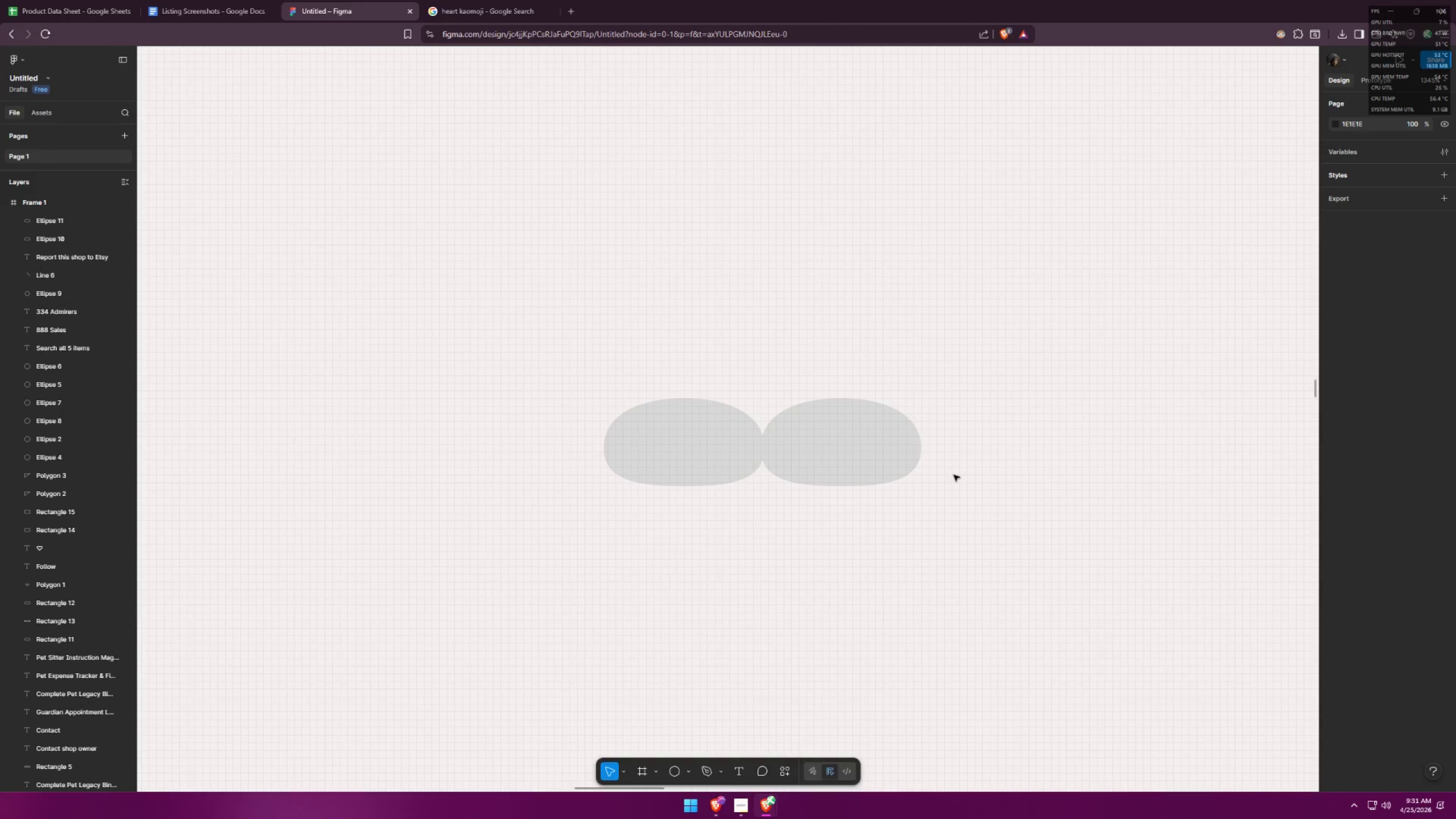 
hold_key(key=ShiftLeft, duration=1.5)
left_click([954, 475])
 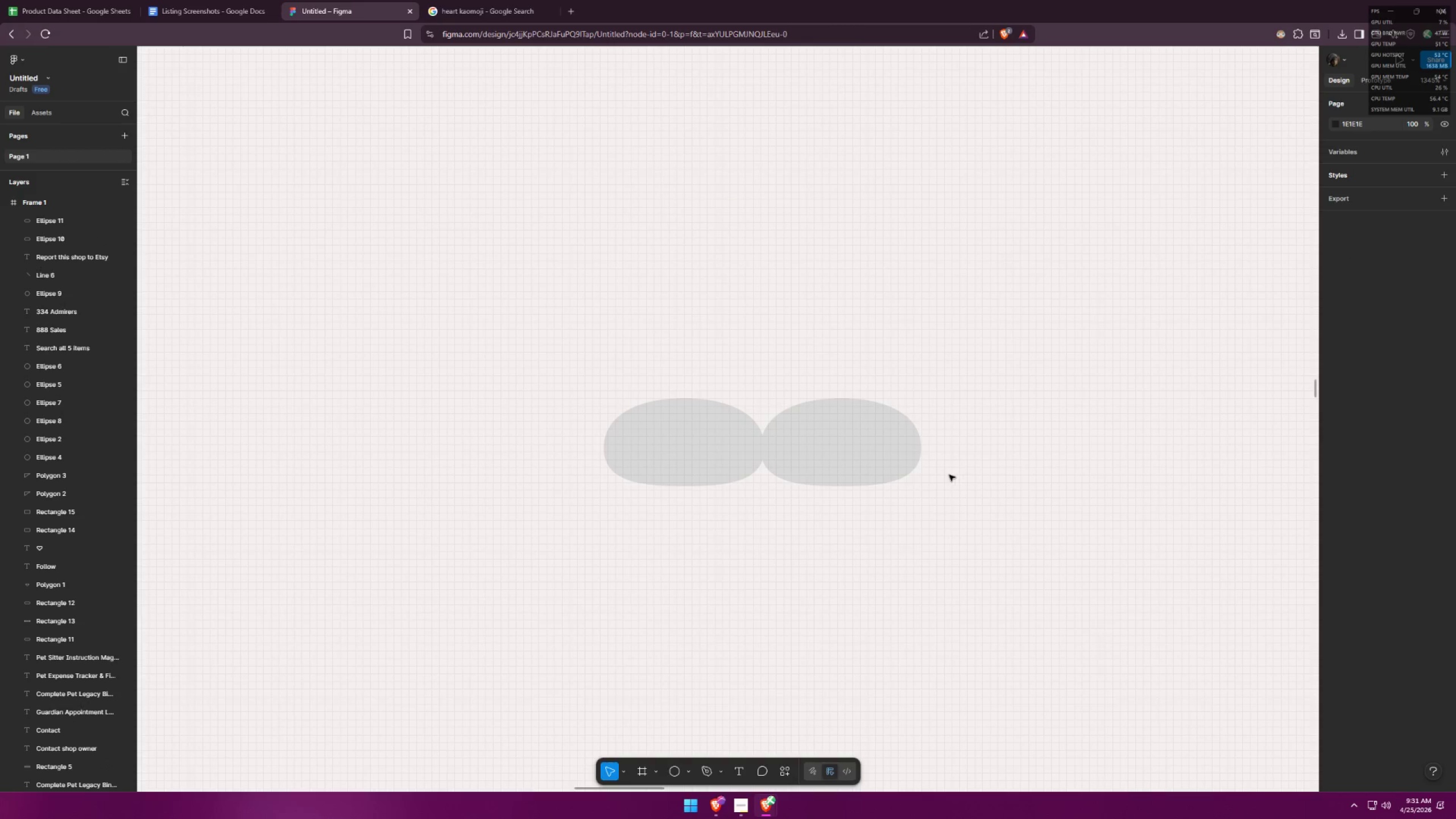 
hold_key(key=AltLeft, duration=2.03)
left_click_drag(start_coordinate=[836, 442], to_coordinate=[753, 432])
 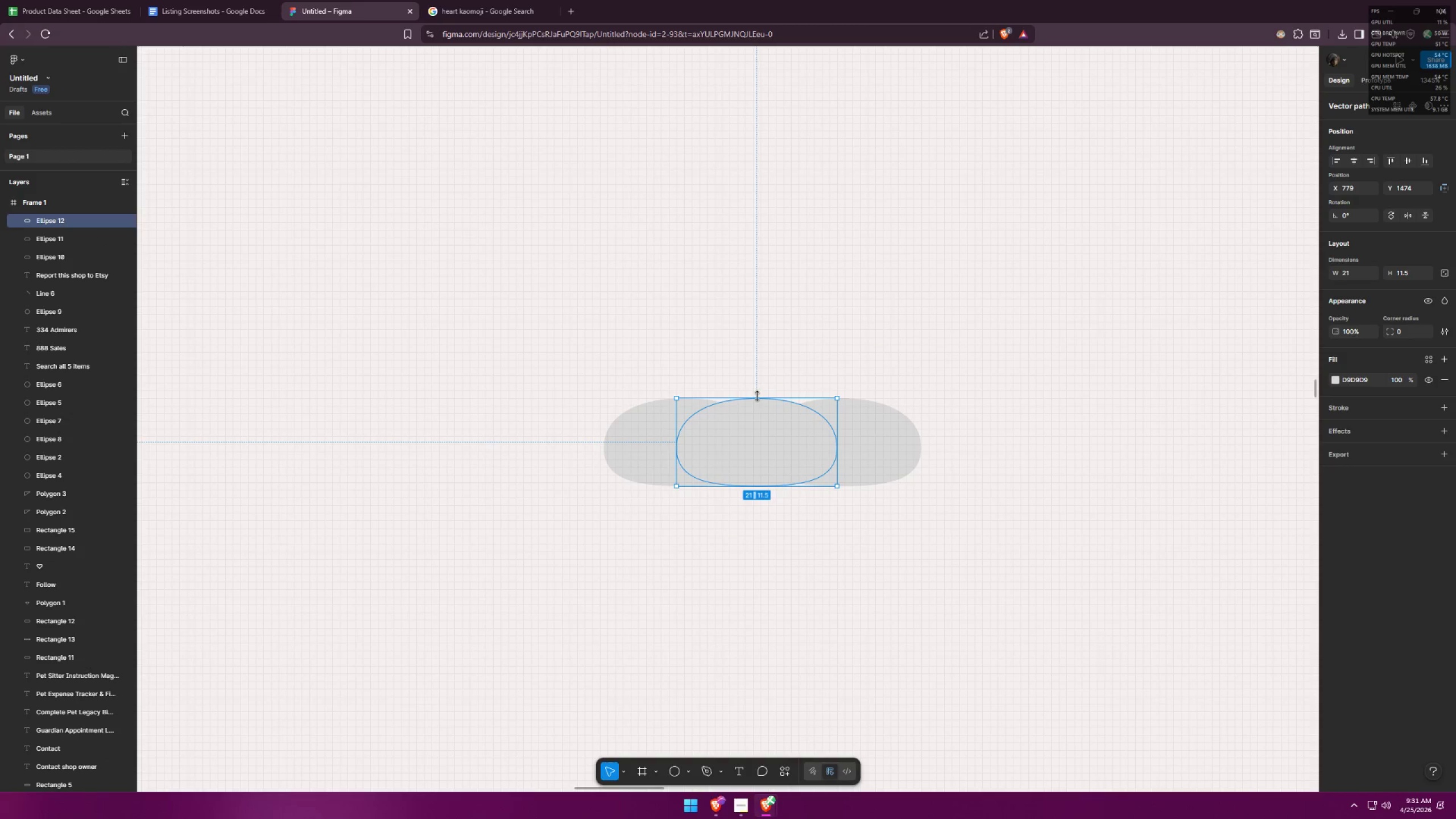 
hold_key(key=ShiftLeft, duration=1.44)
 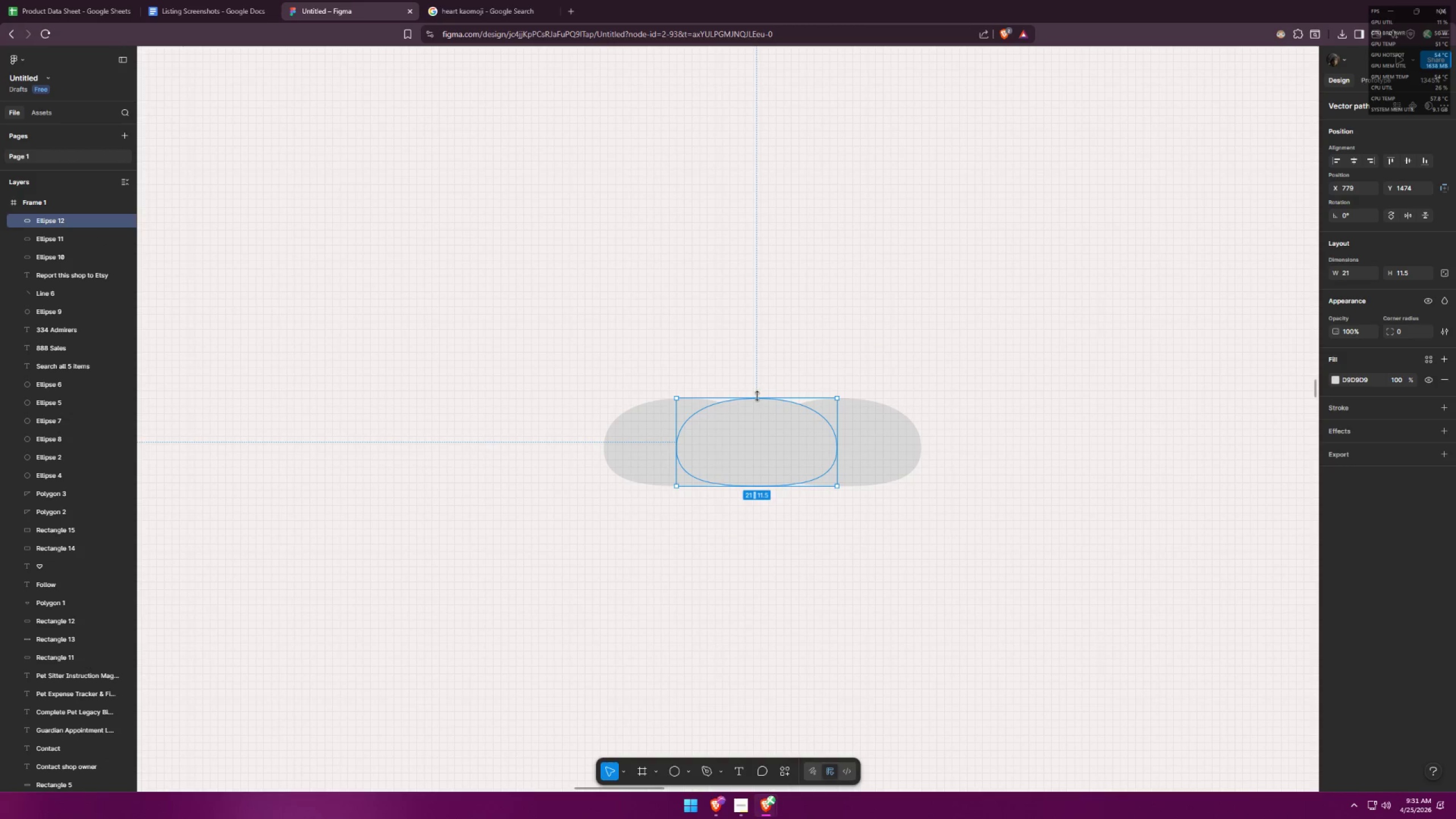 
left_click_drag(start_coordinate=[758, 395], to_coordinate=[758, 351])
 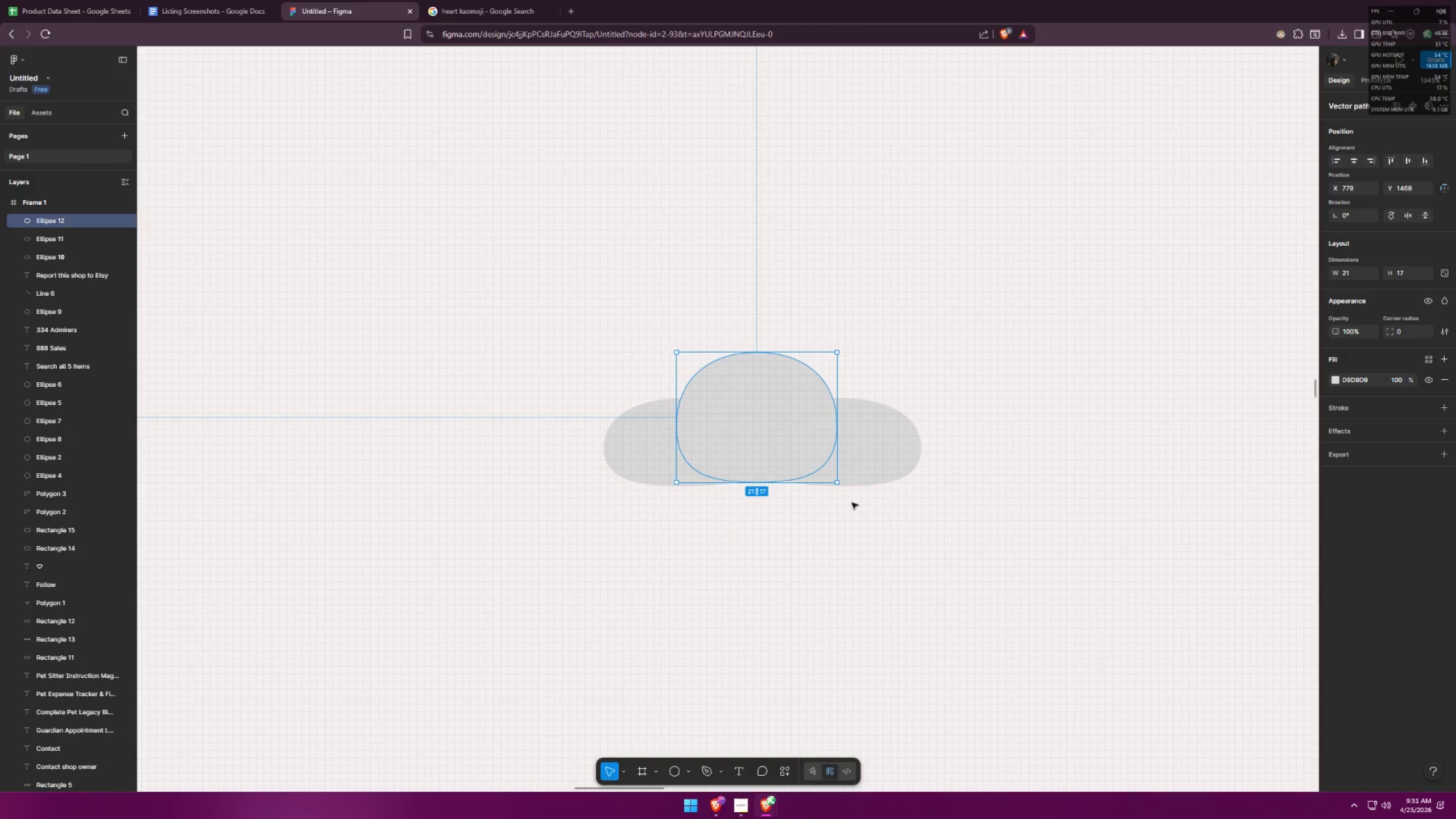 
left_click([862, 515])
 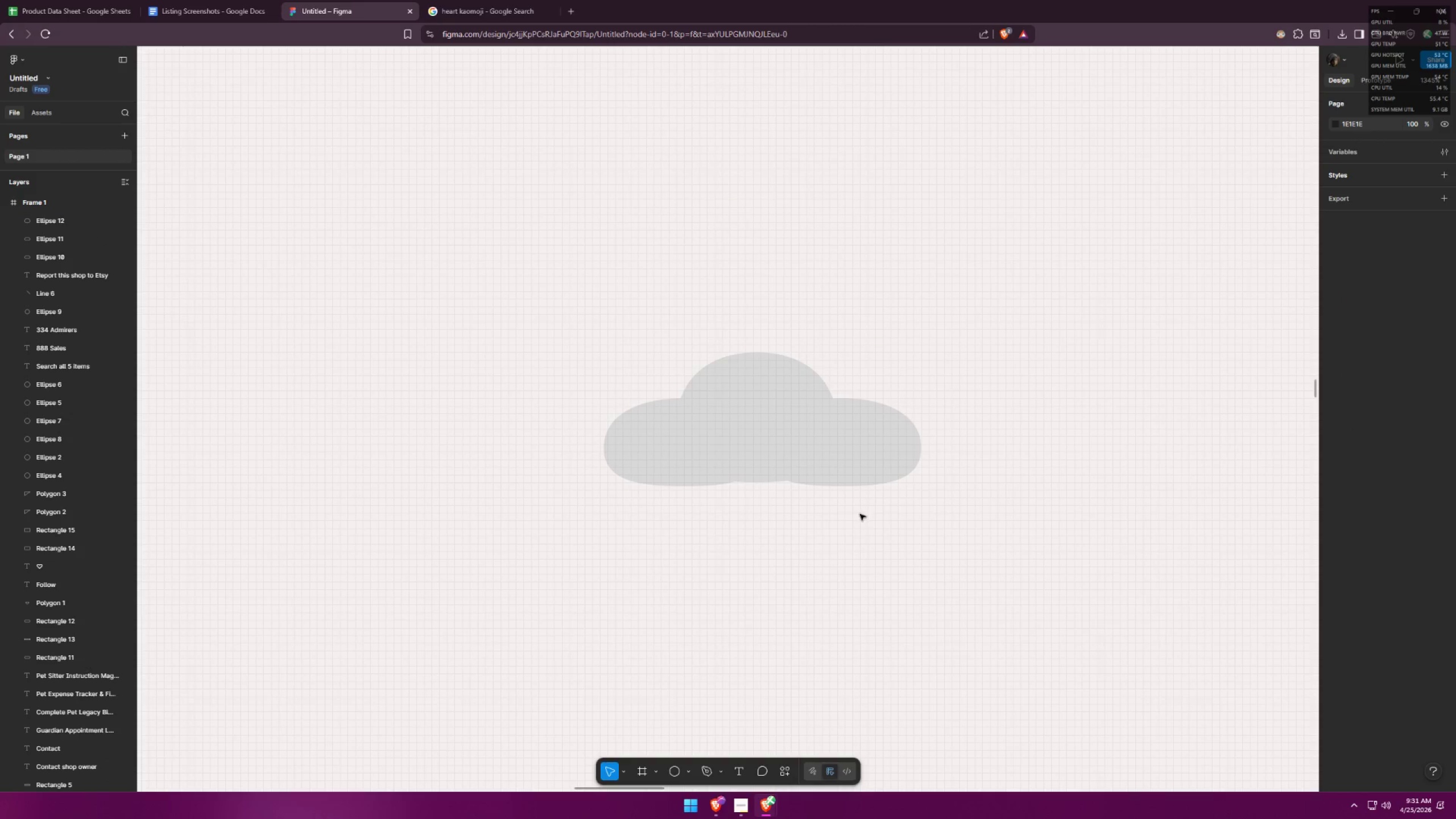 
hold_key(key=ControlLeft, duration=0.34)
 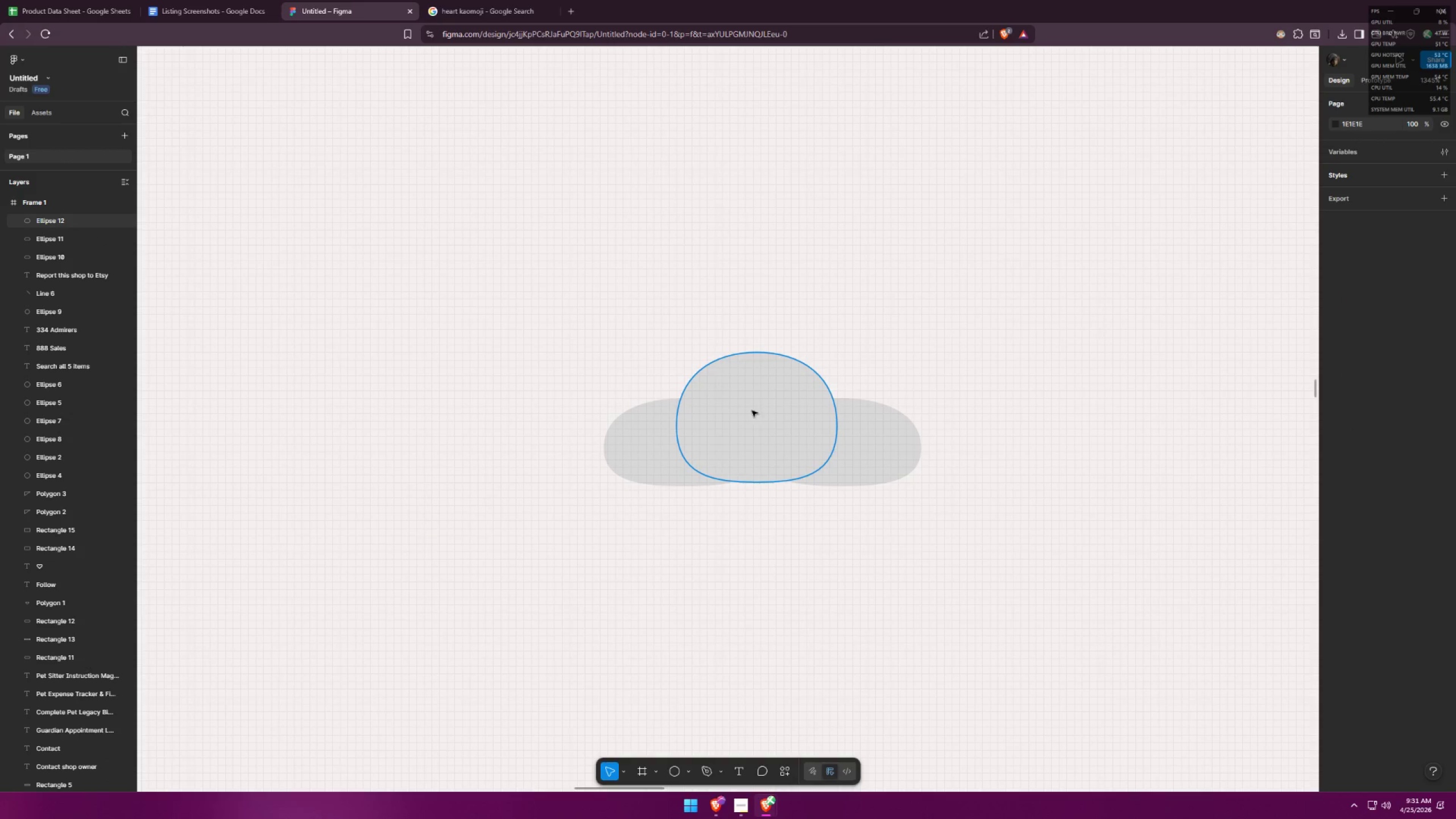 
left_click([751, 407])
 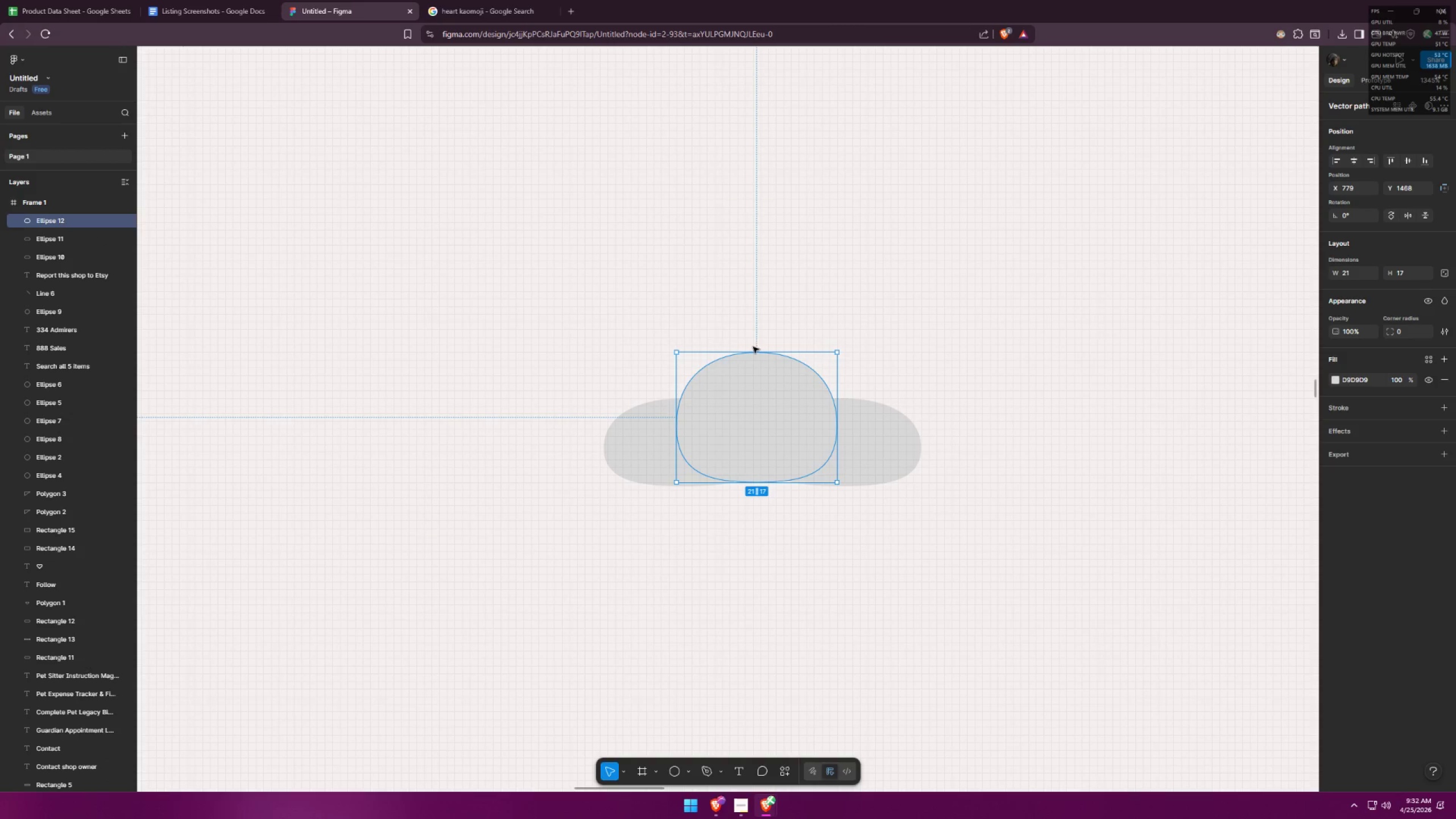 
left_click_drag(start_coordinate=[752, 350], to_coordinate=[753, 345])
 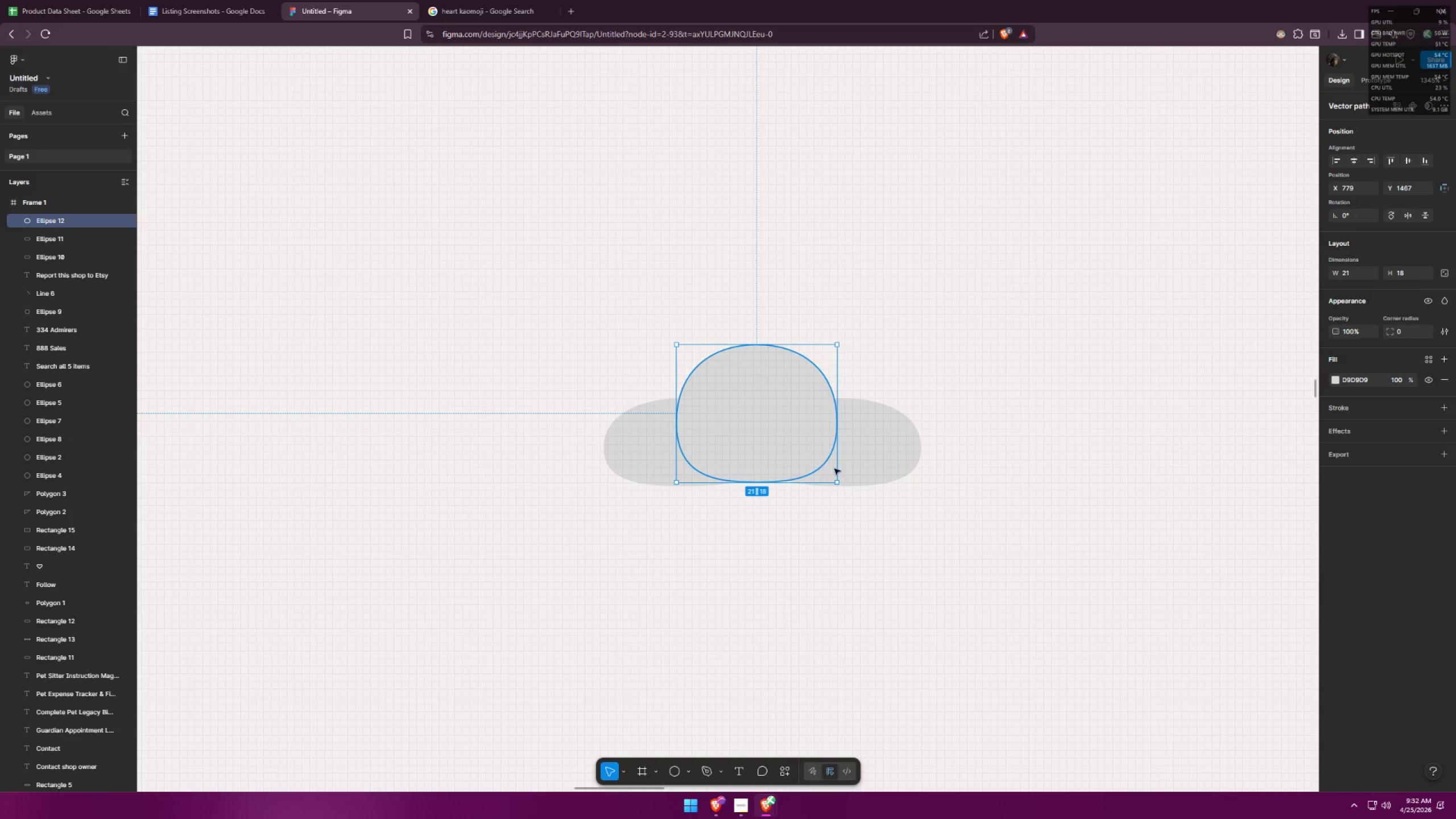 
left_click([856, 515])
 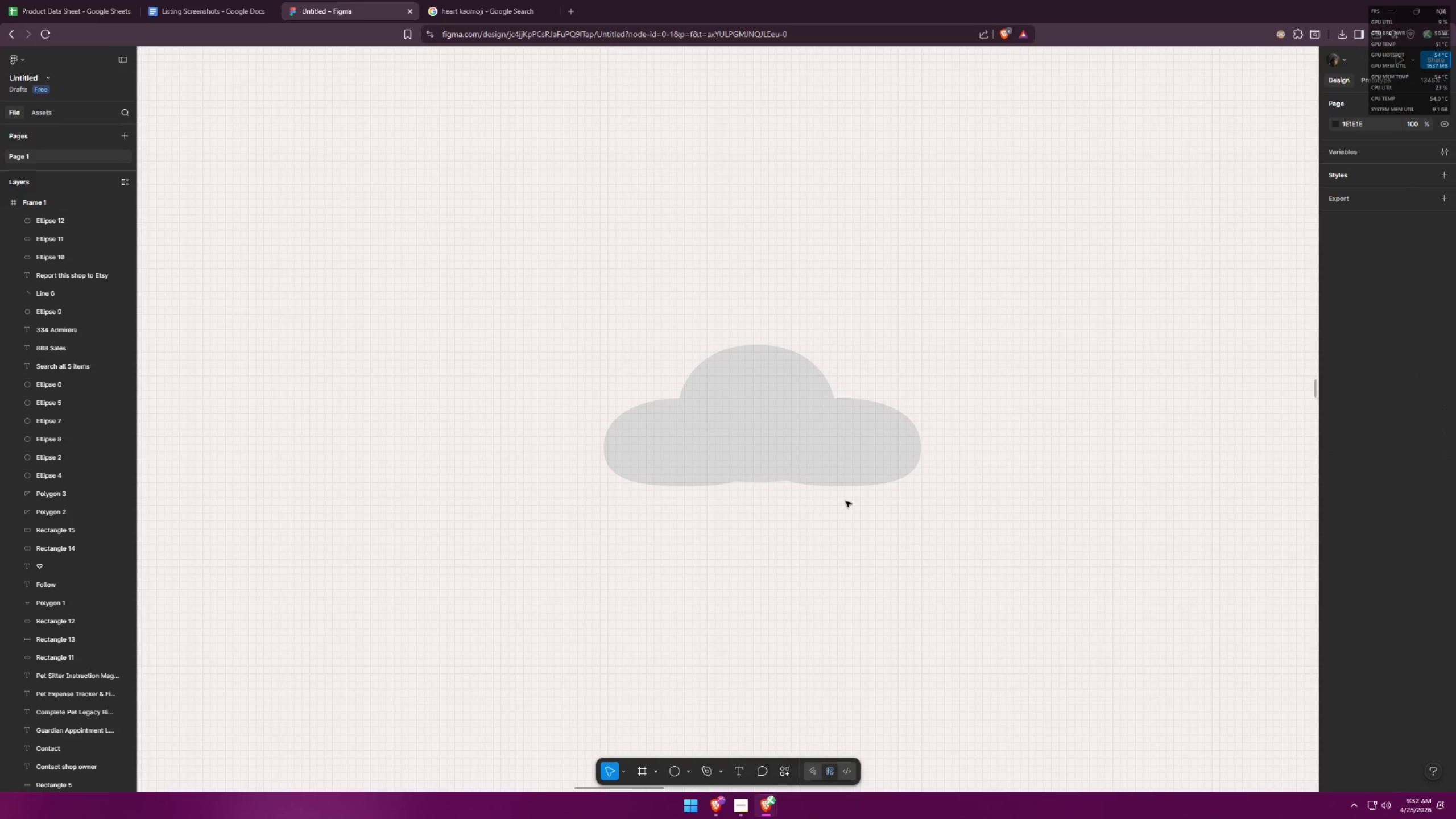 
hold_key(key=ControlLeft, duration=0.84)
 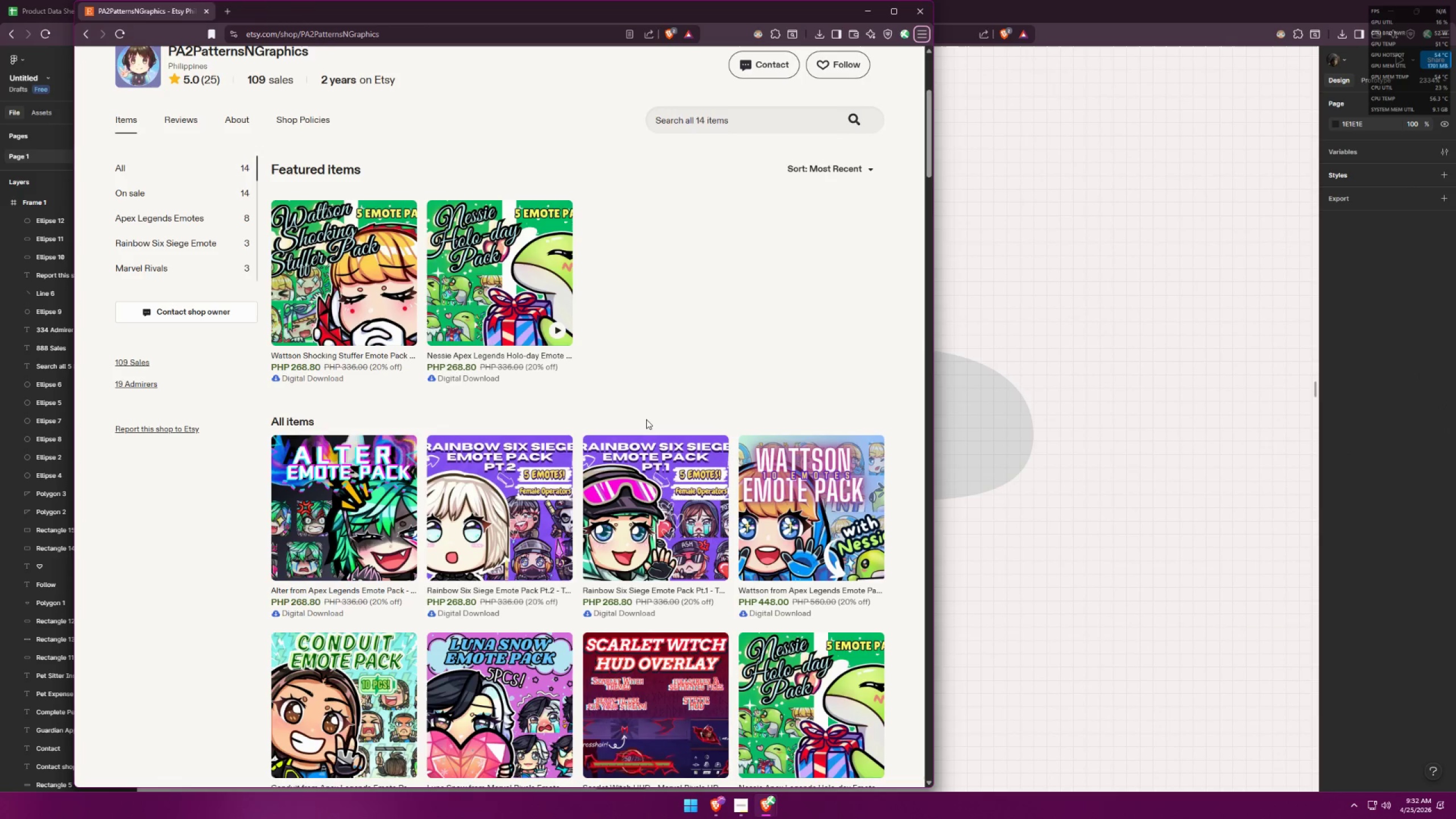 
key(Alt+AltLeft)
 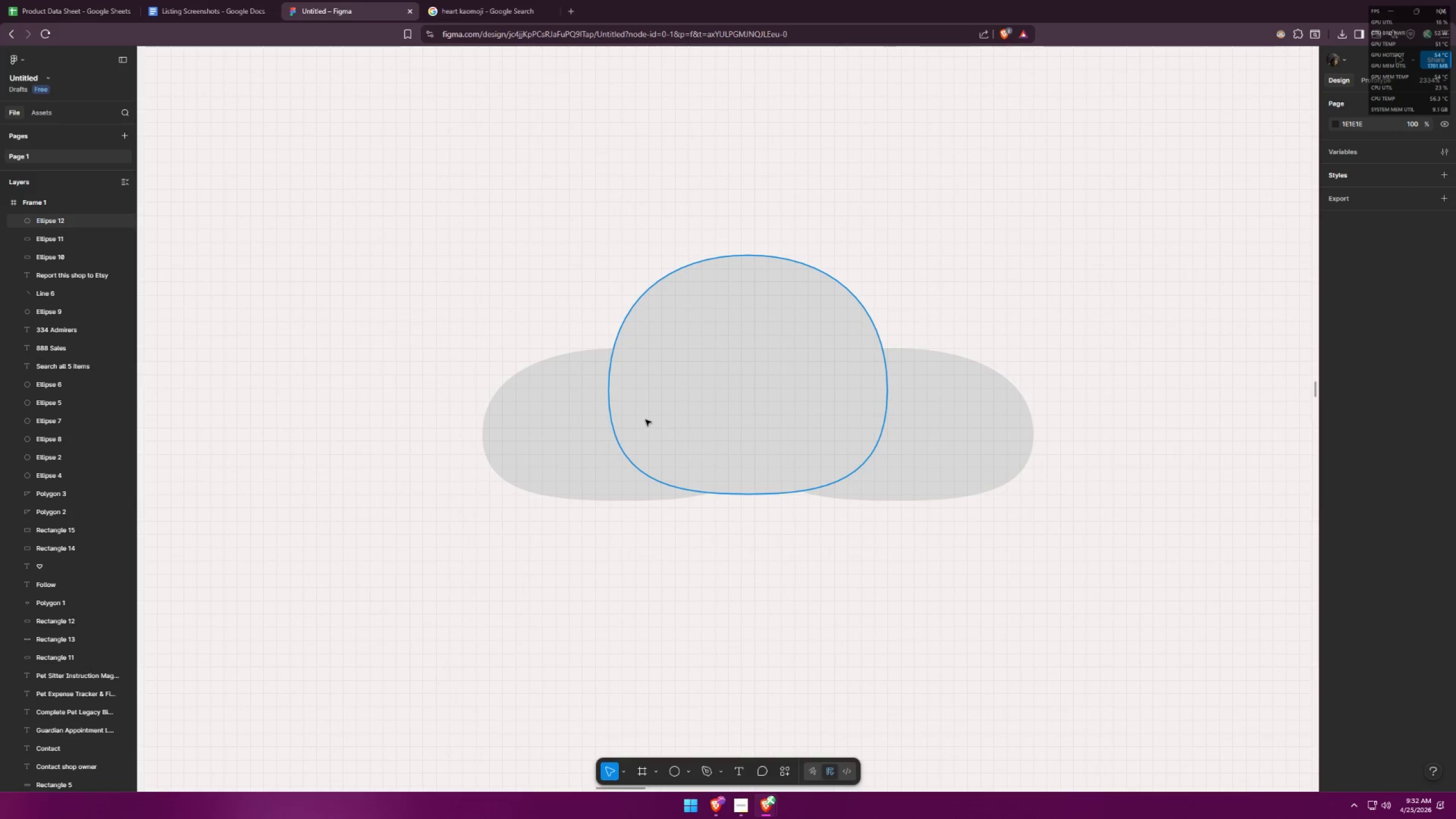 
key(Alt+Tab)
 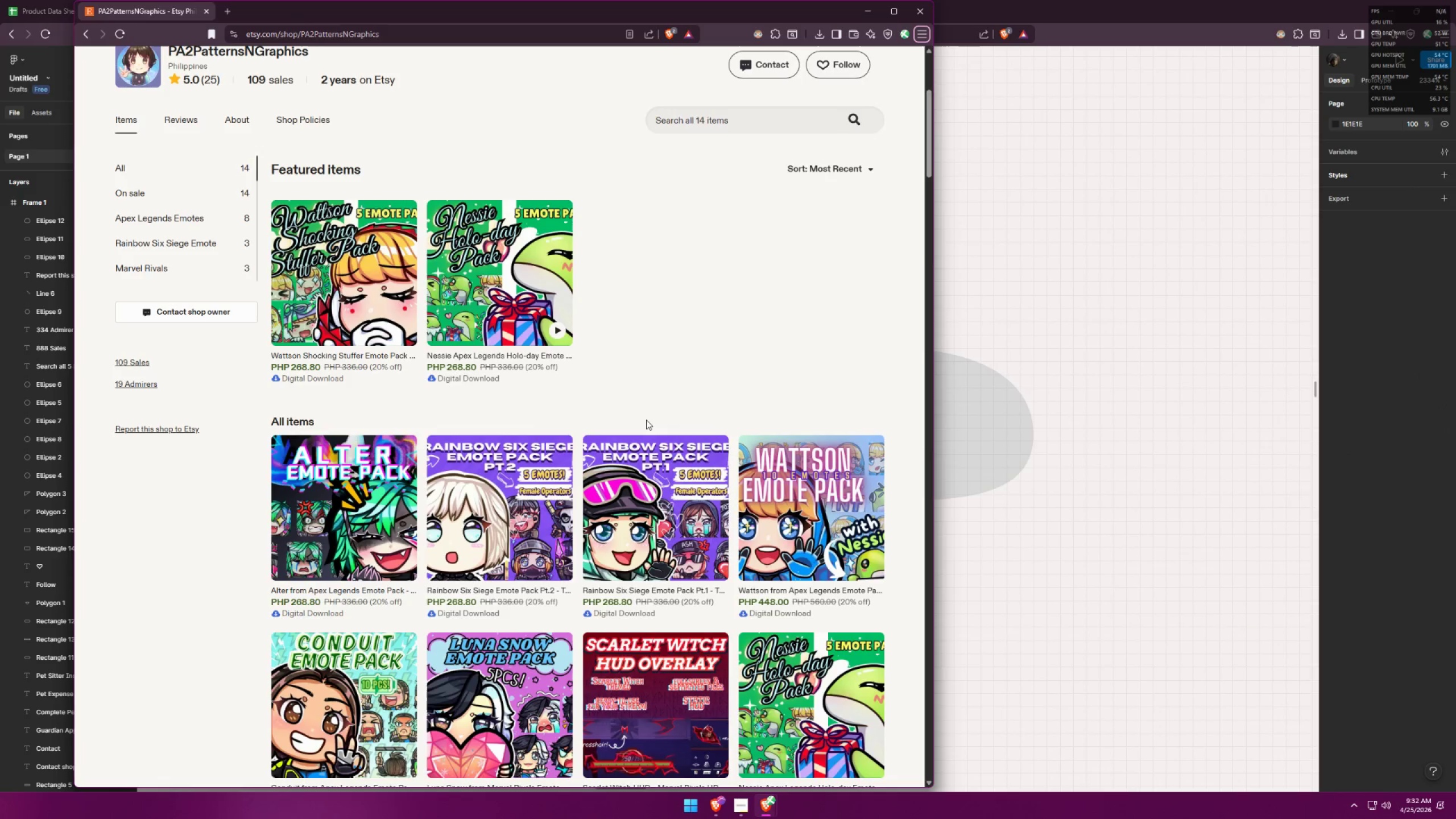 
scroll: coordinate [770, 466], scroll_direction: up, amount: 6.0
 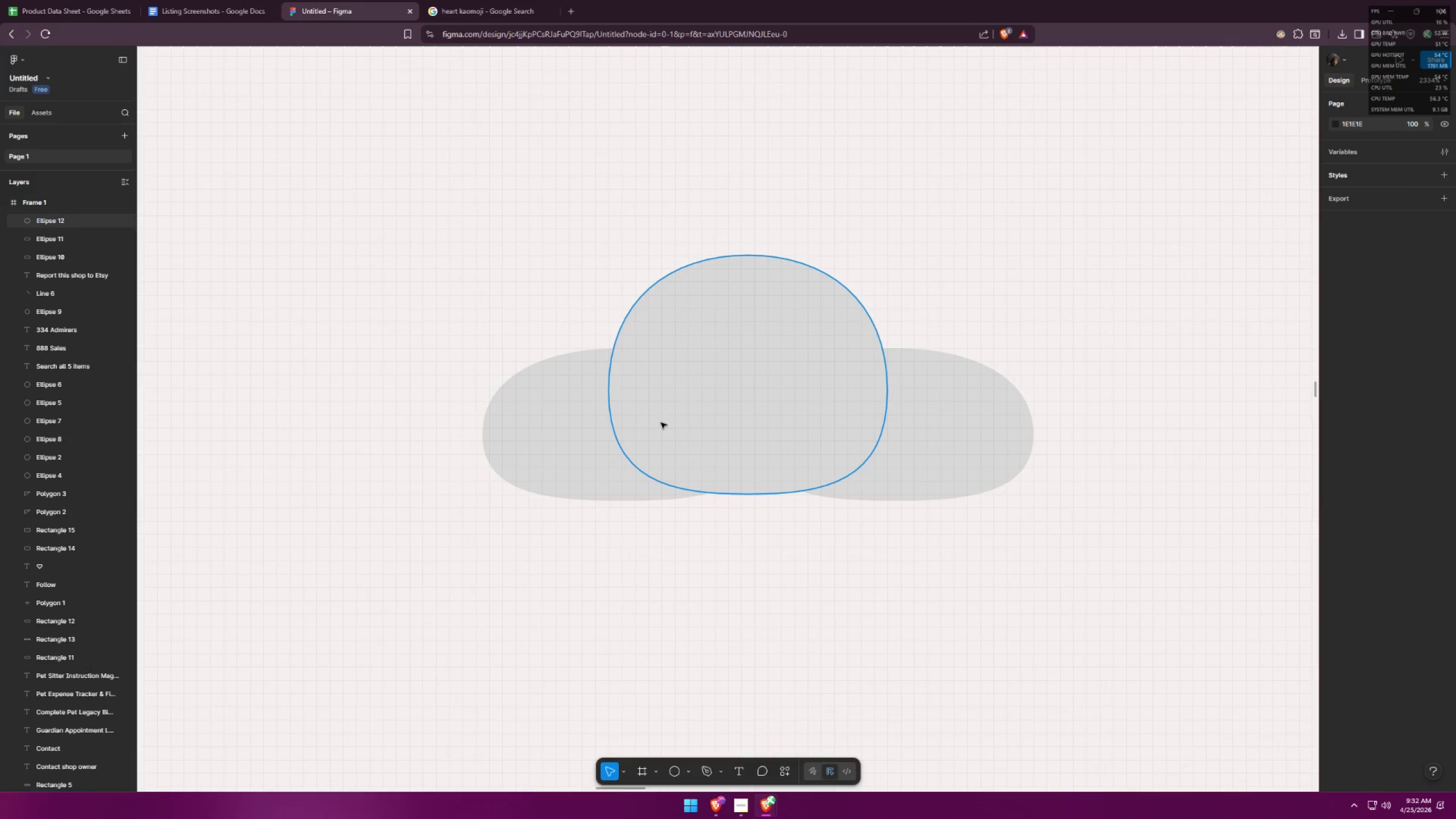 
key(Alt+AltLeft)
 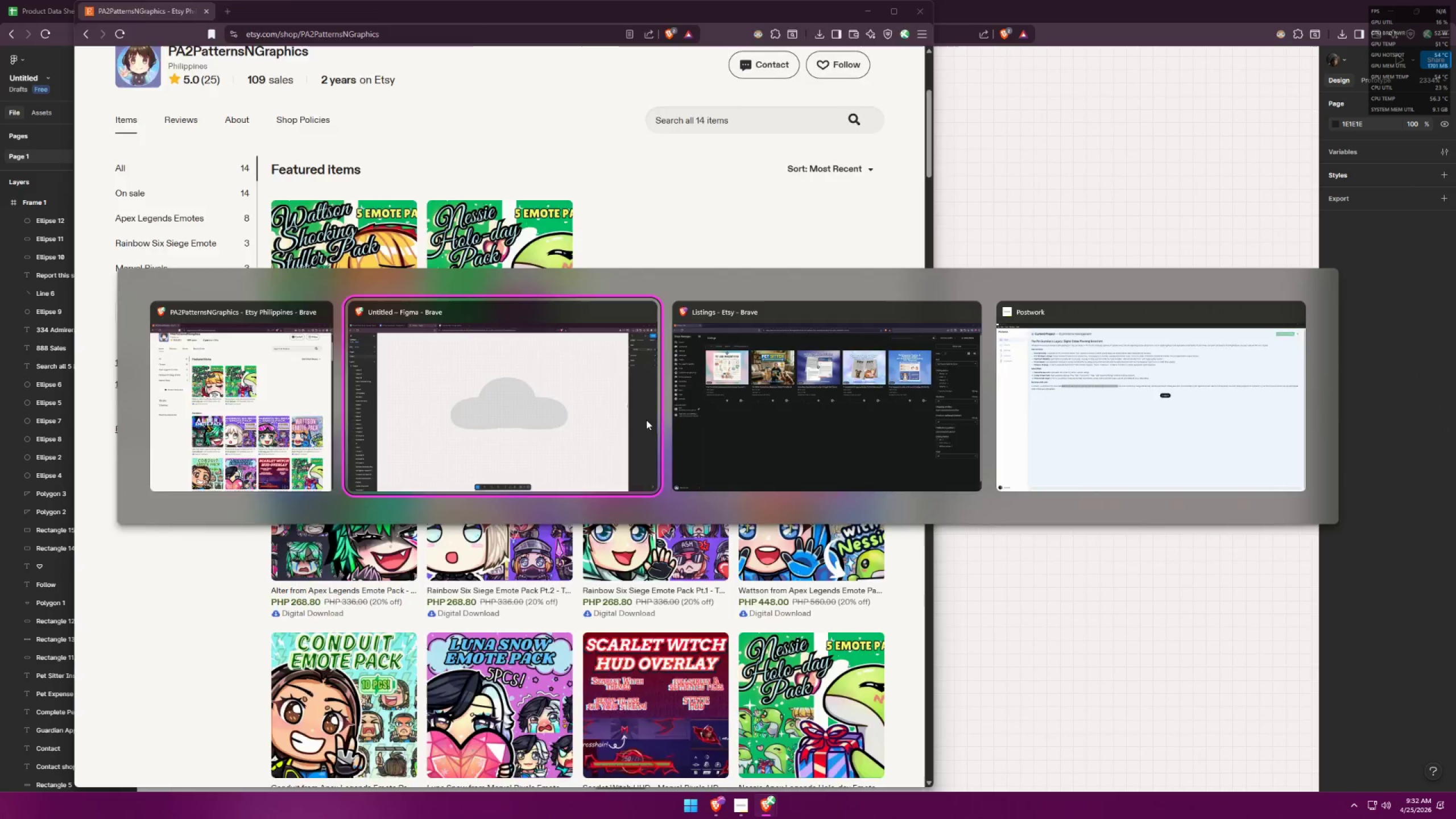 
key(Alt+Tab)
 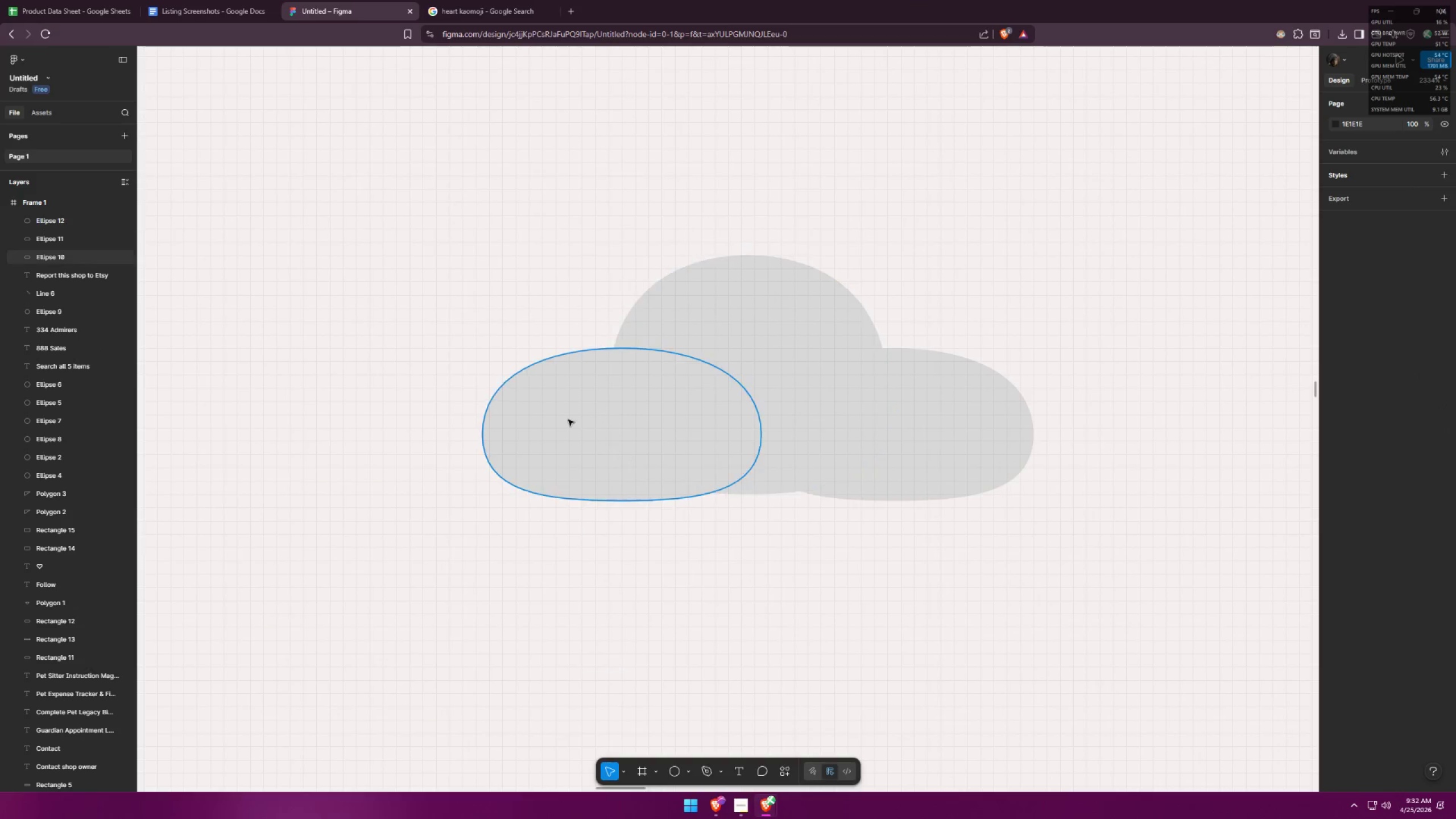 
left_click([551, 415])
 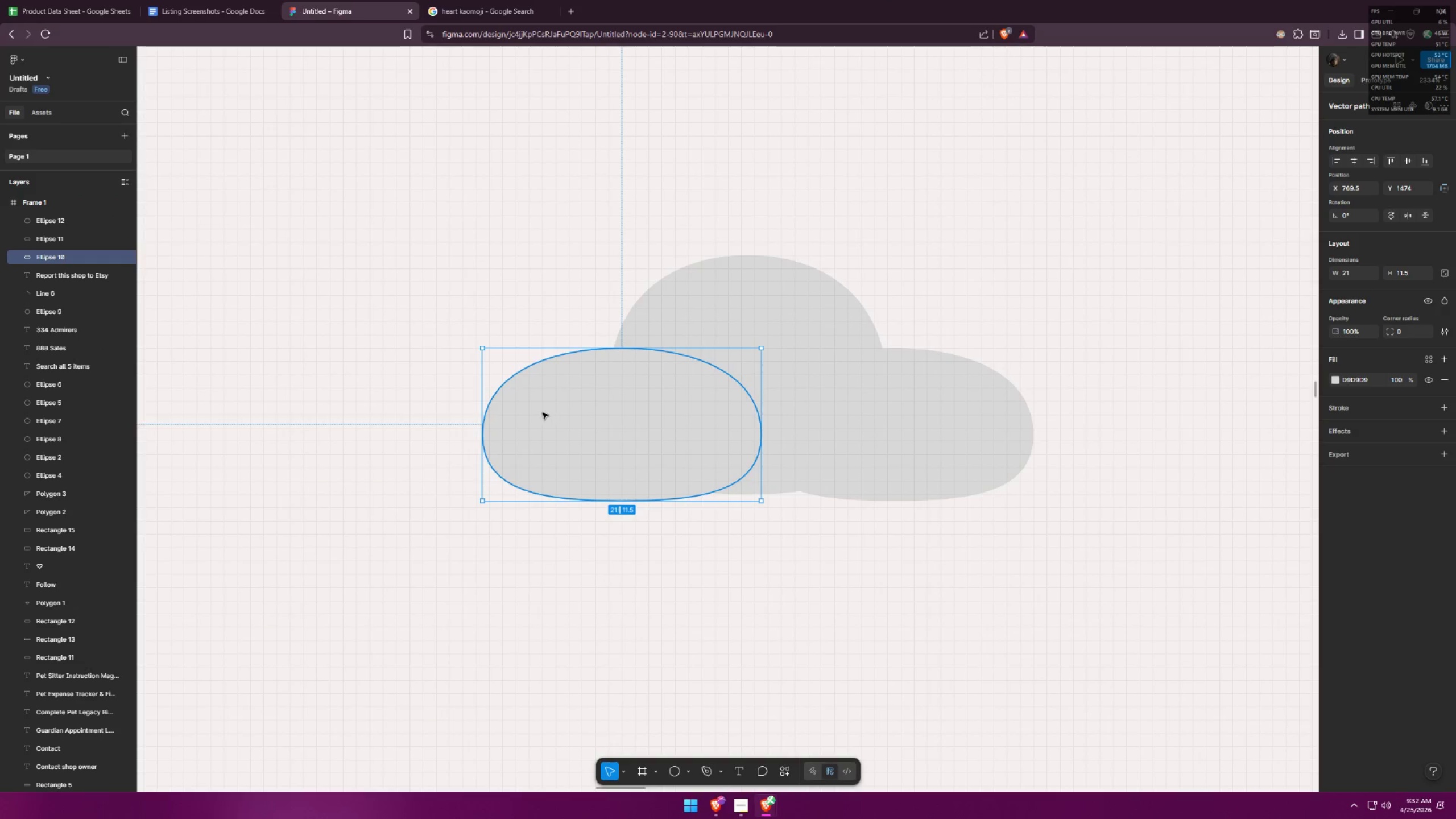 
double_click([543, 413])
 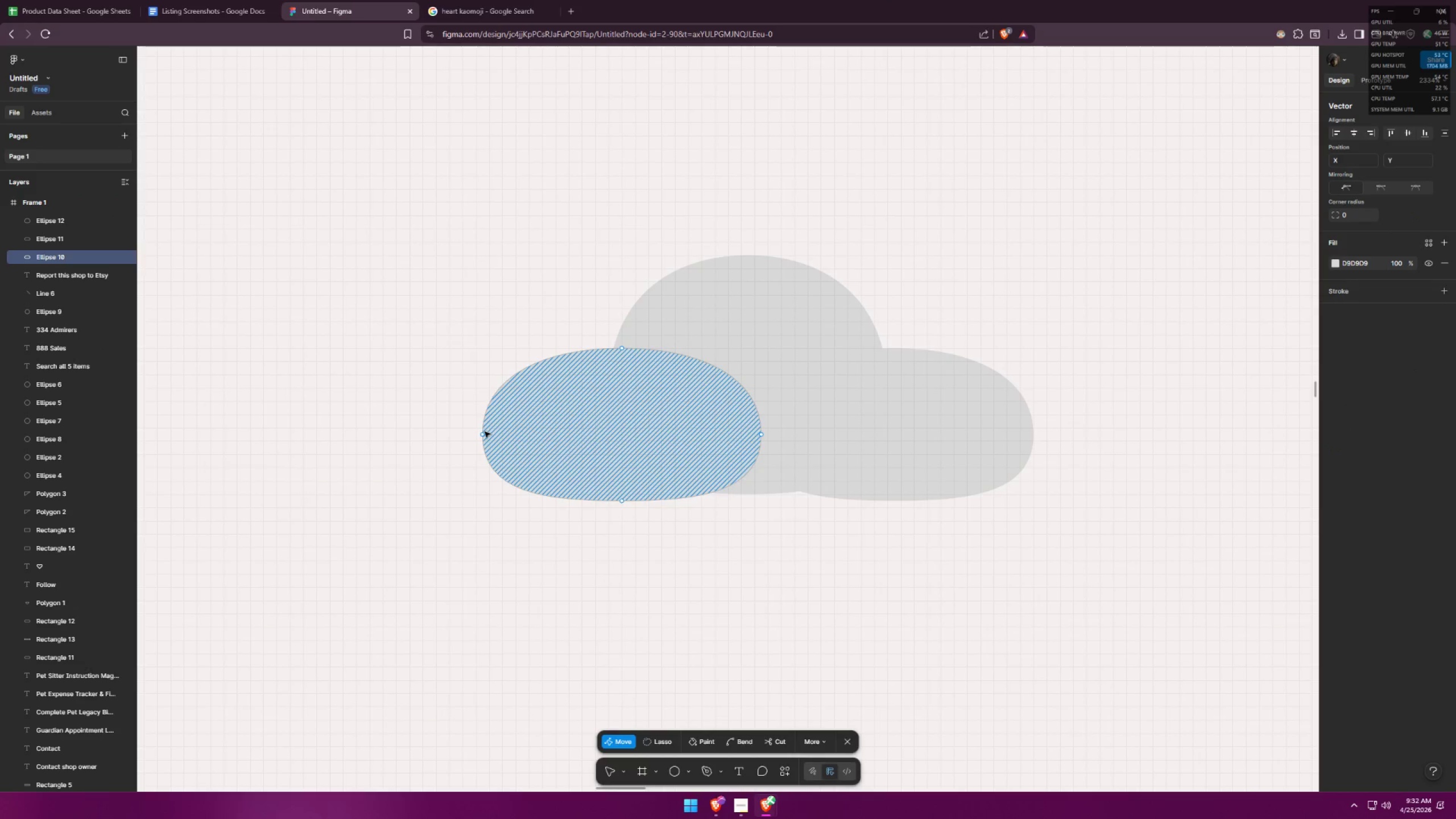 
left_click_drag(start_coordinate=[482, 434], to_coordinate=[494, 426])
 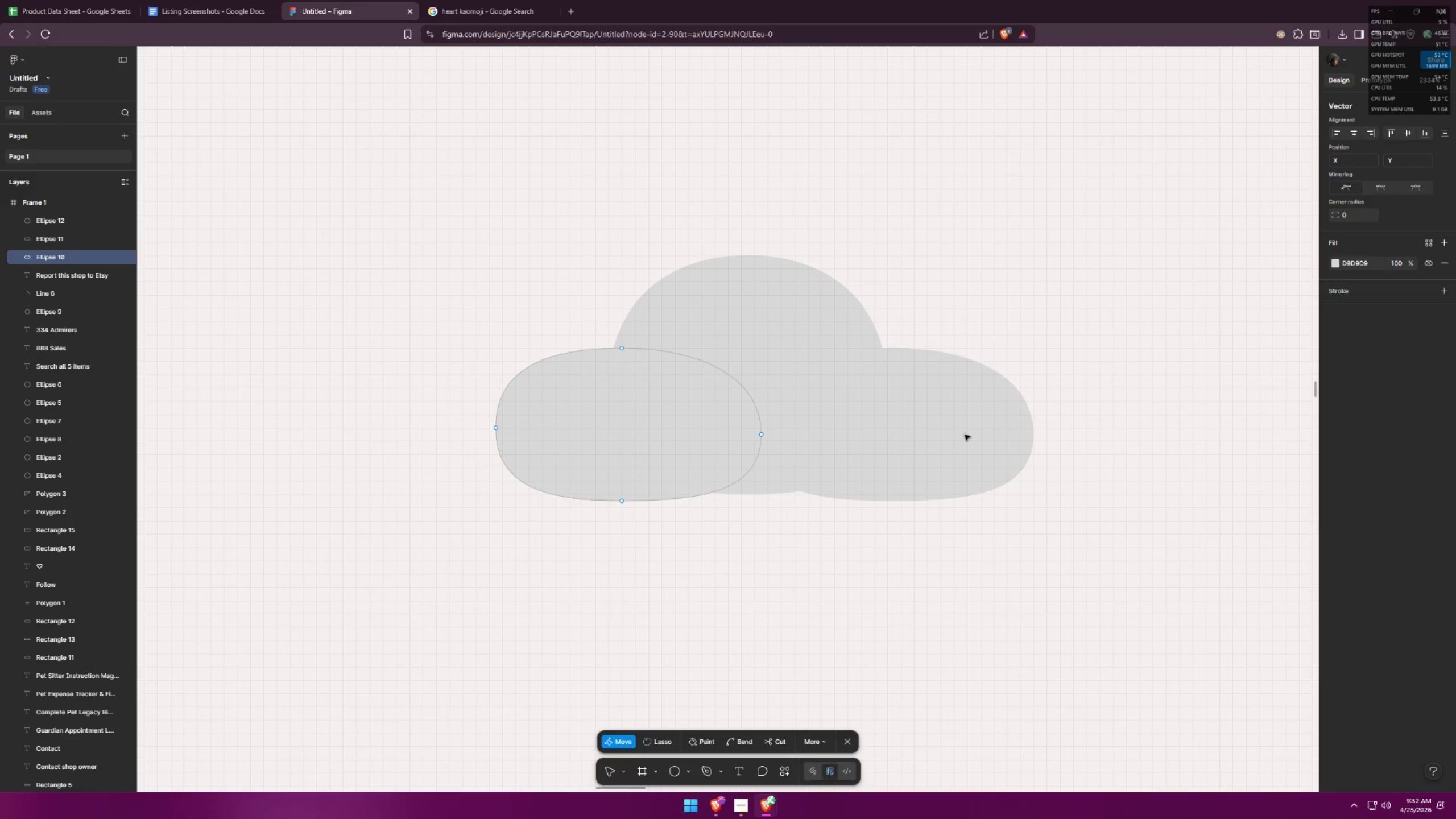 
double_click([965, 434])
 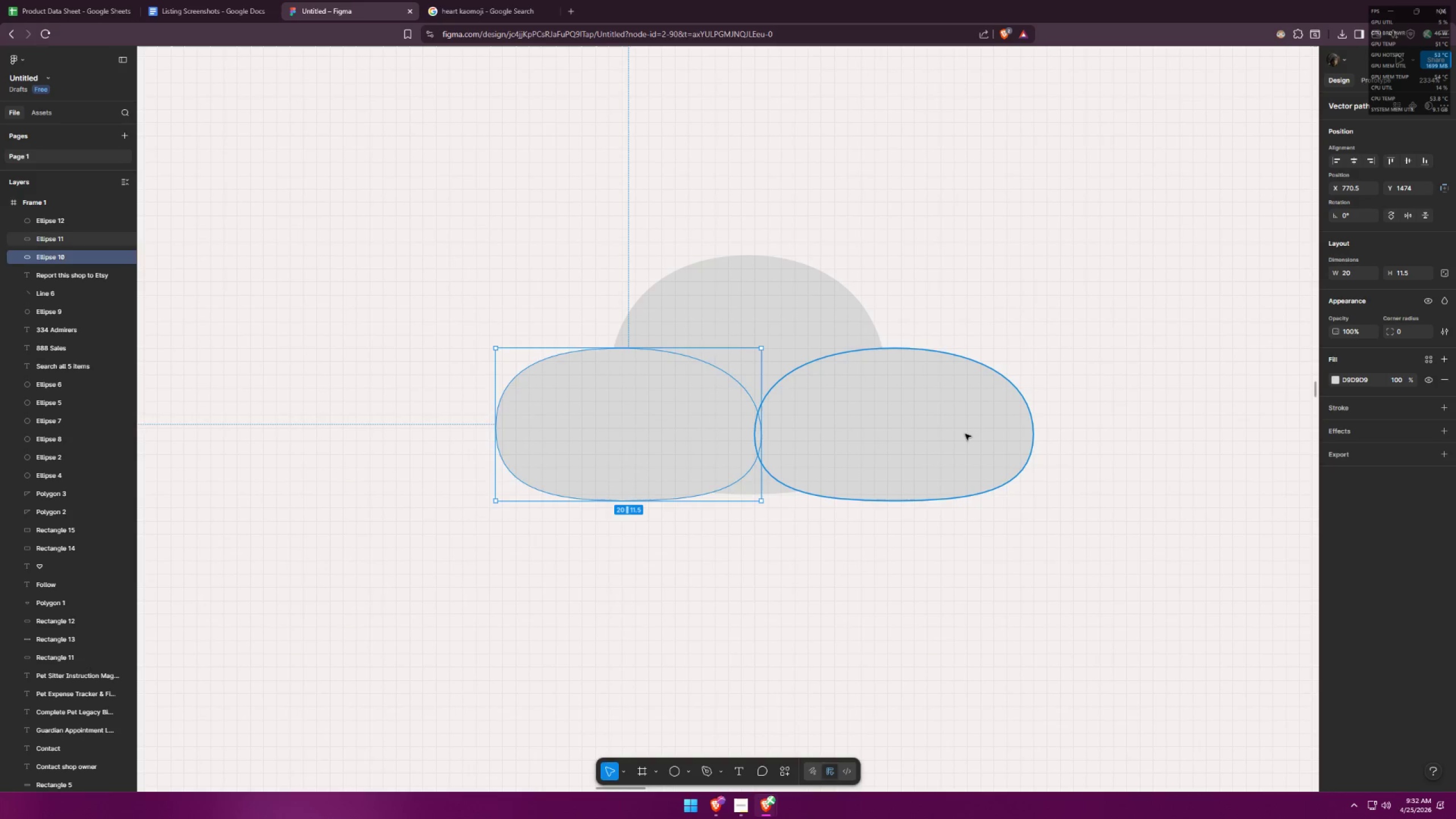 
triple_click([965, 434])
 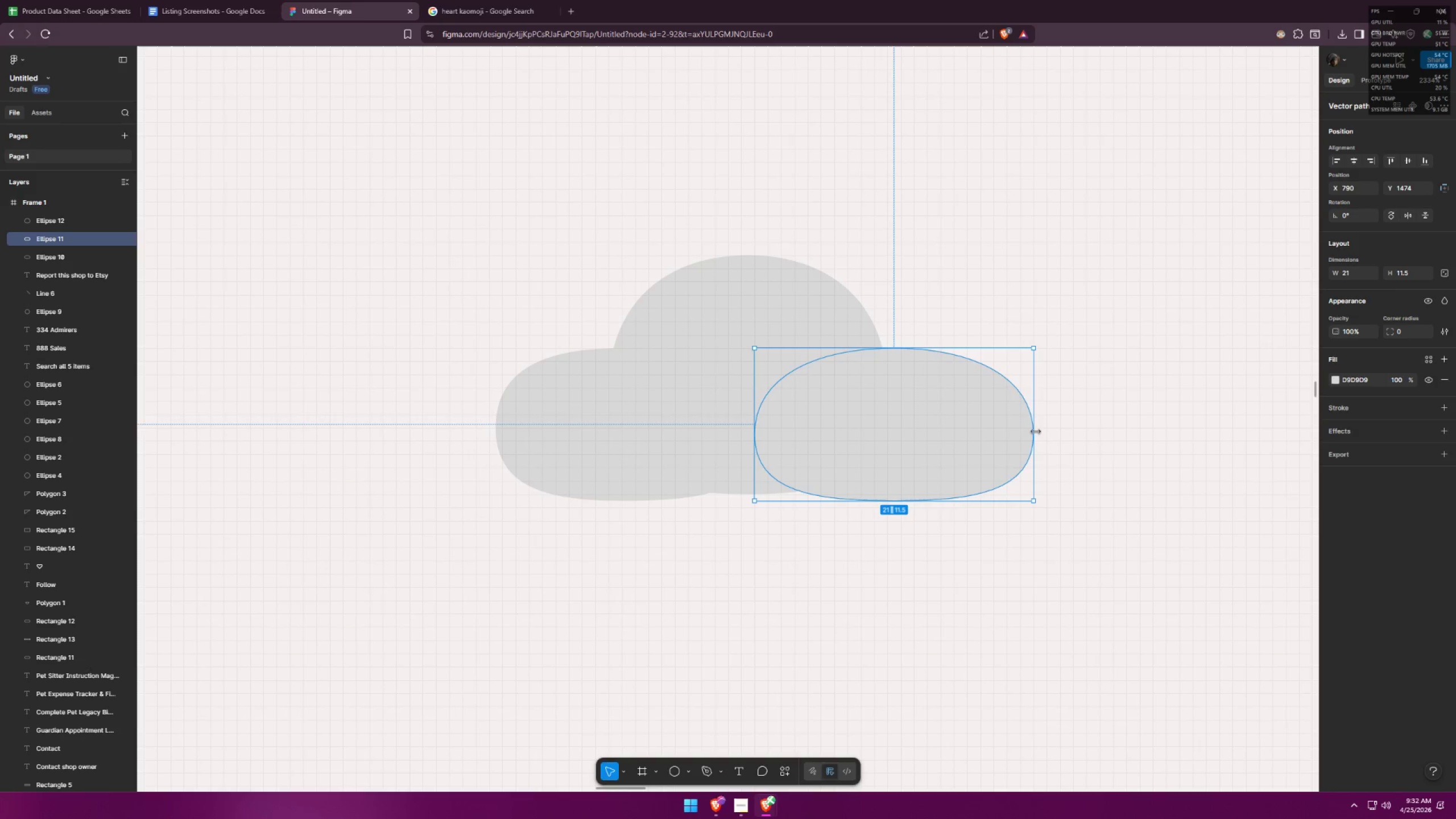 
double_click([1021, 431])
 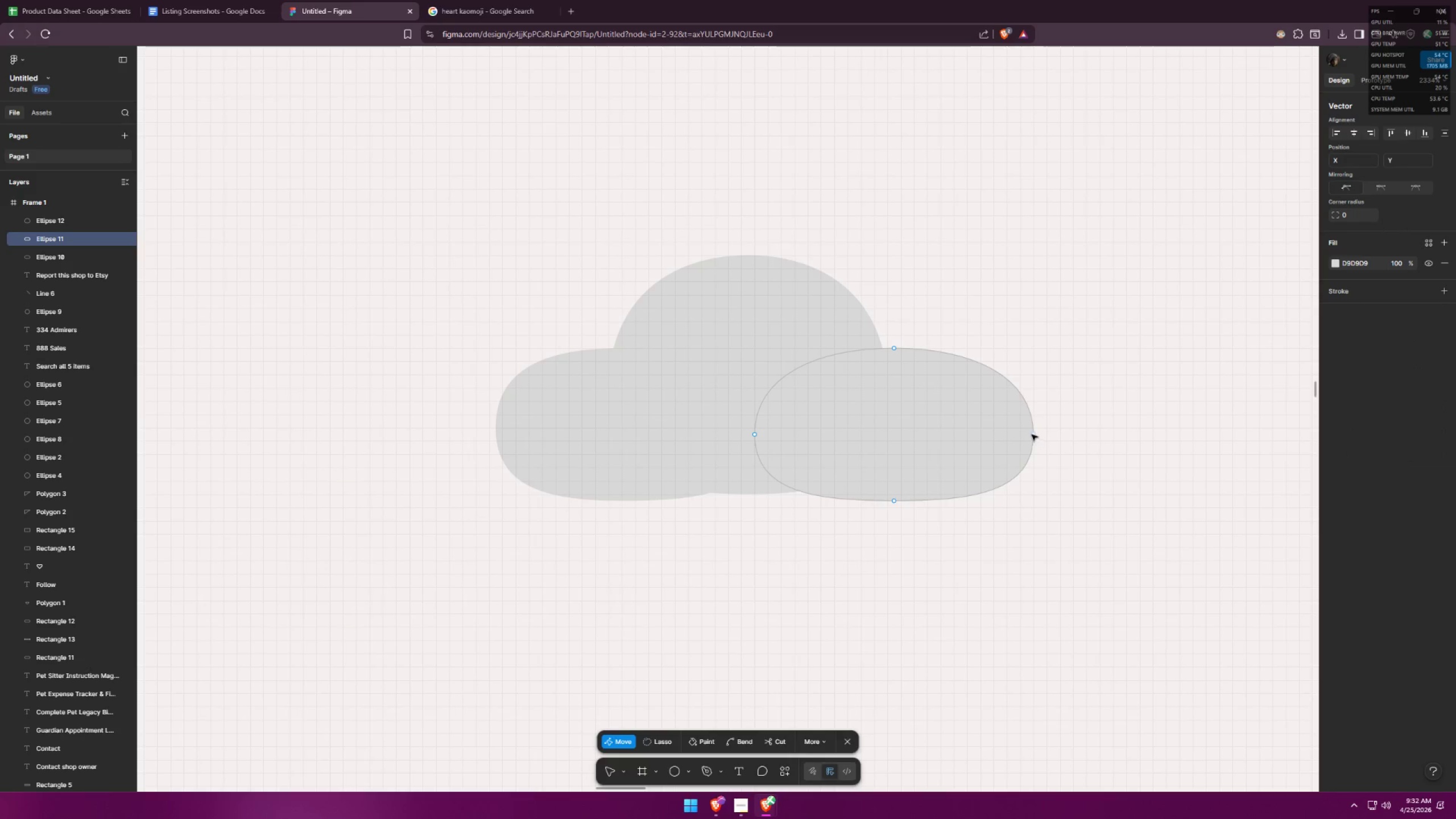 
left_click_drag(start_coordinate=[1035, 435], to_coordinate=[1027, 421])
 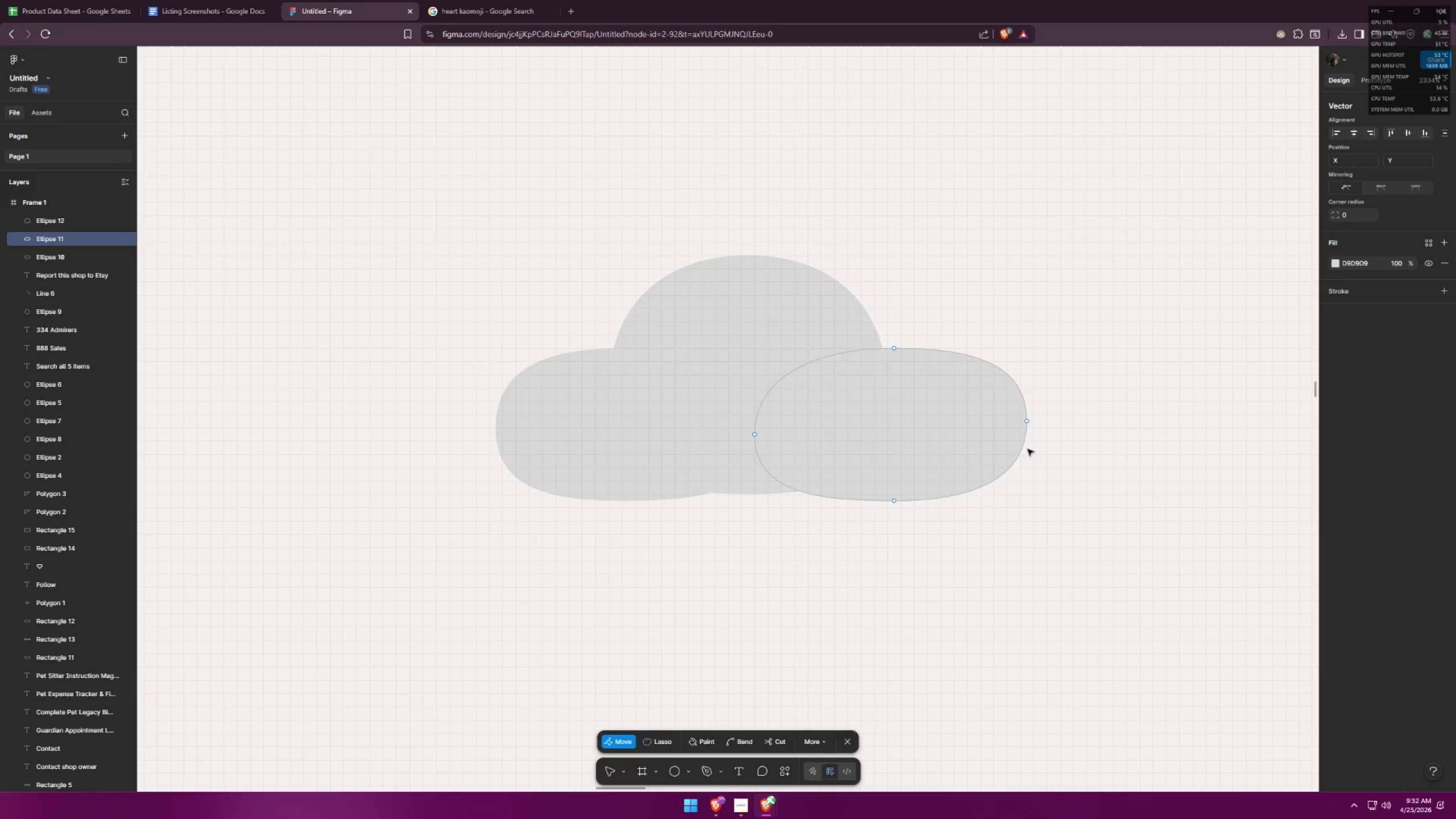 
hold_key(key=ShiftLeft, duration=0.55)
 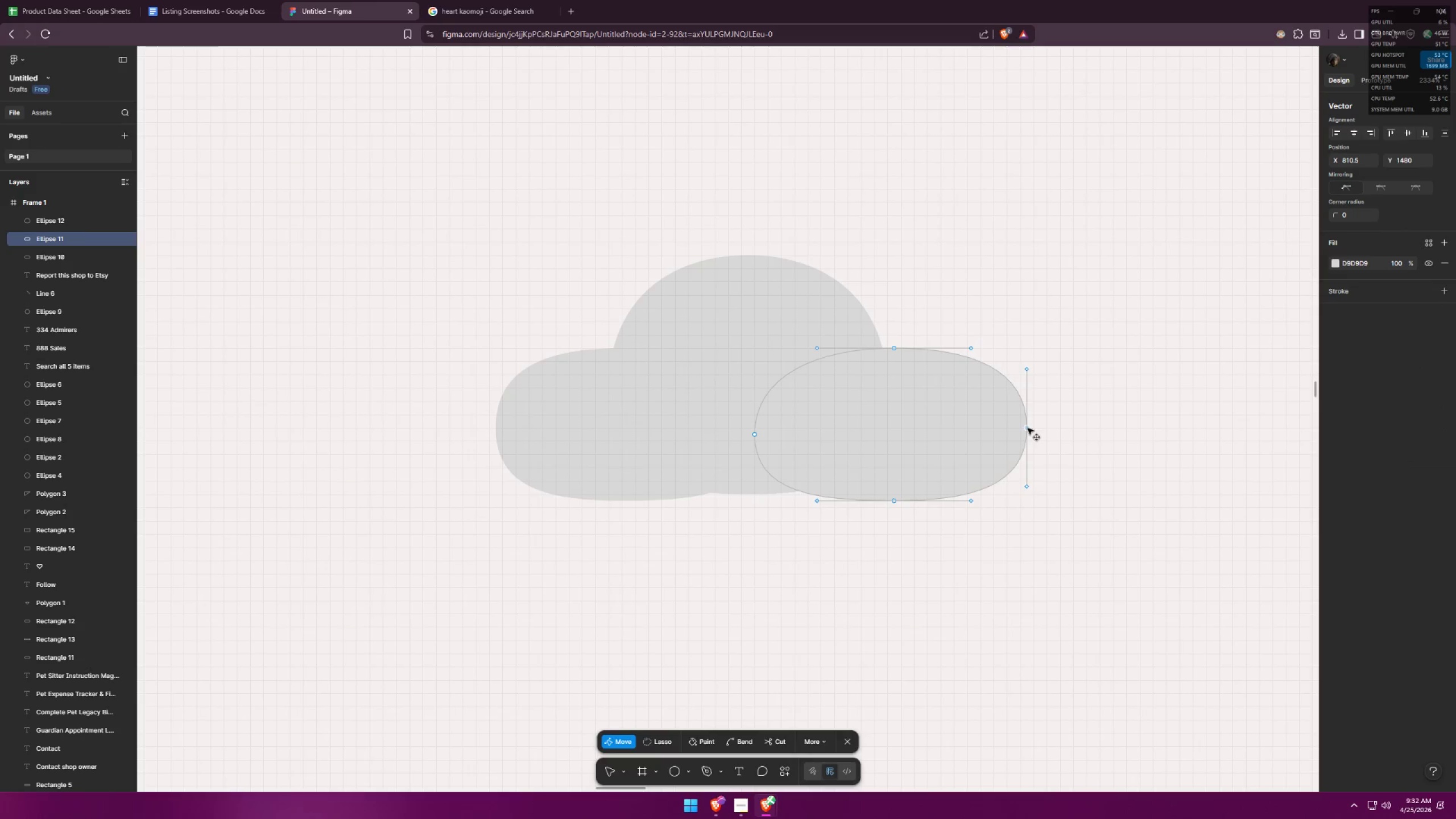 
left_click([1032, 425])
 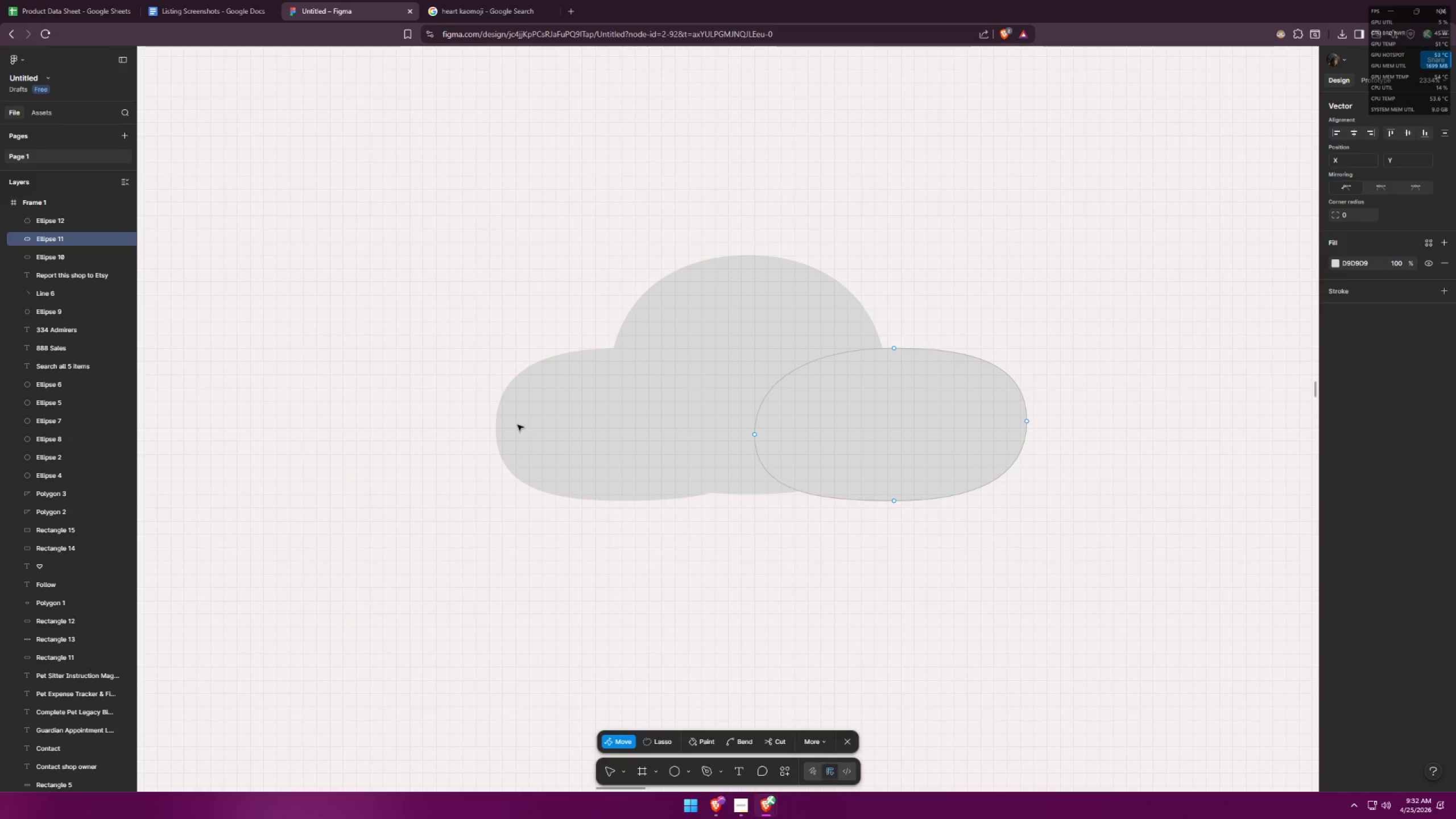 
double_click([506, 424])
 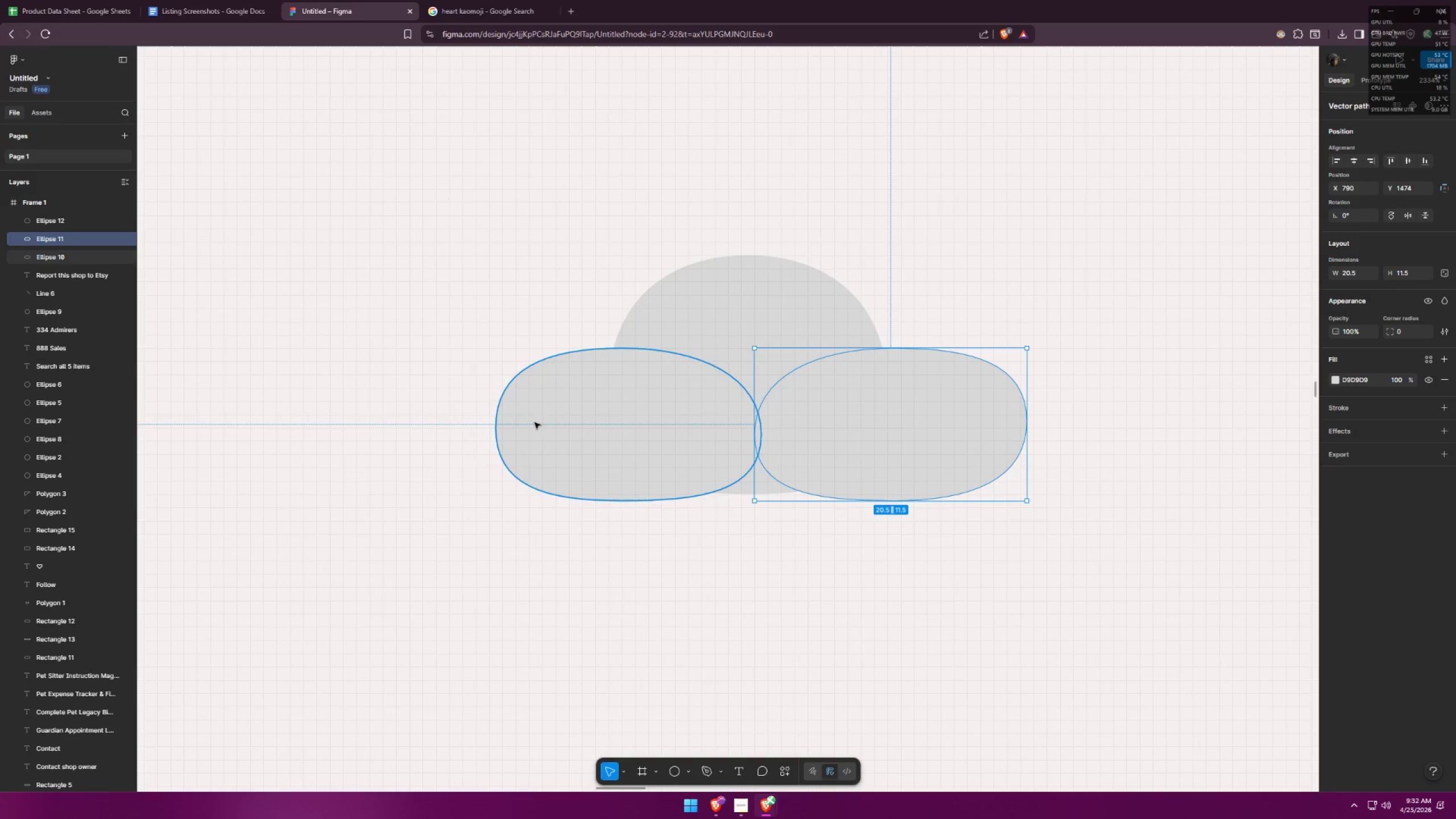 
left_click([821, 557])
 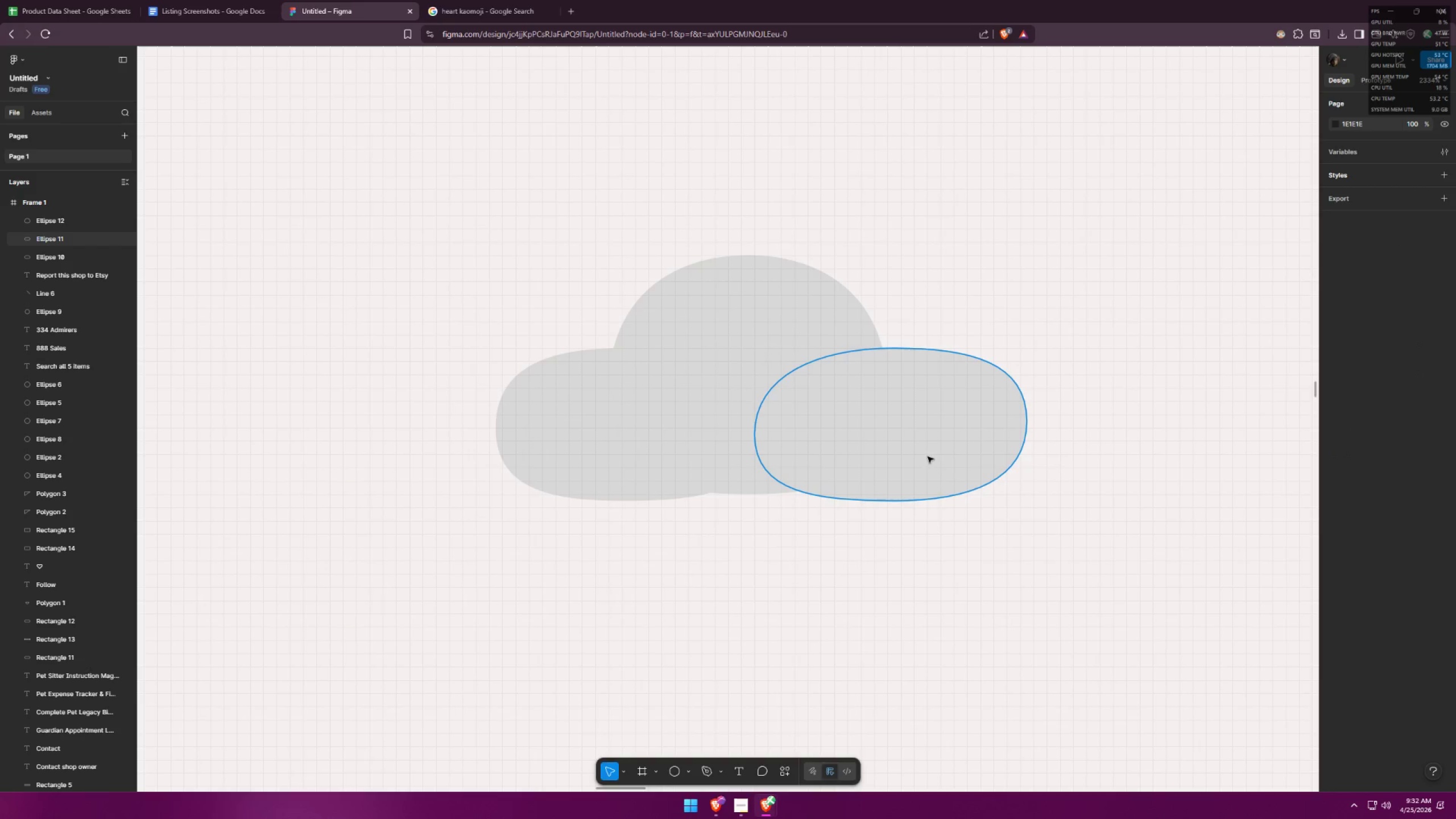 
left_click([956, 464])
 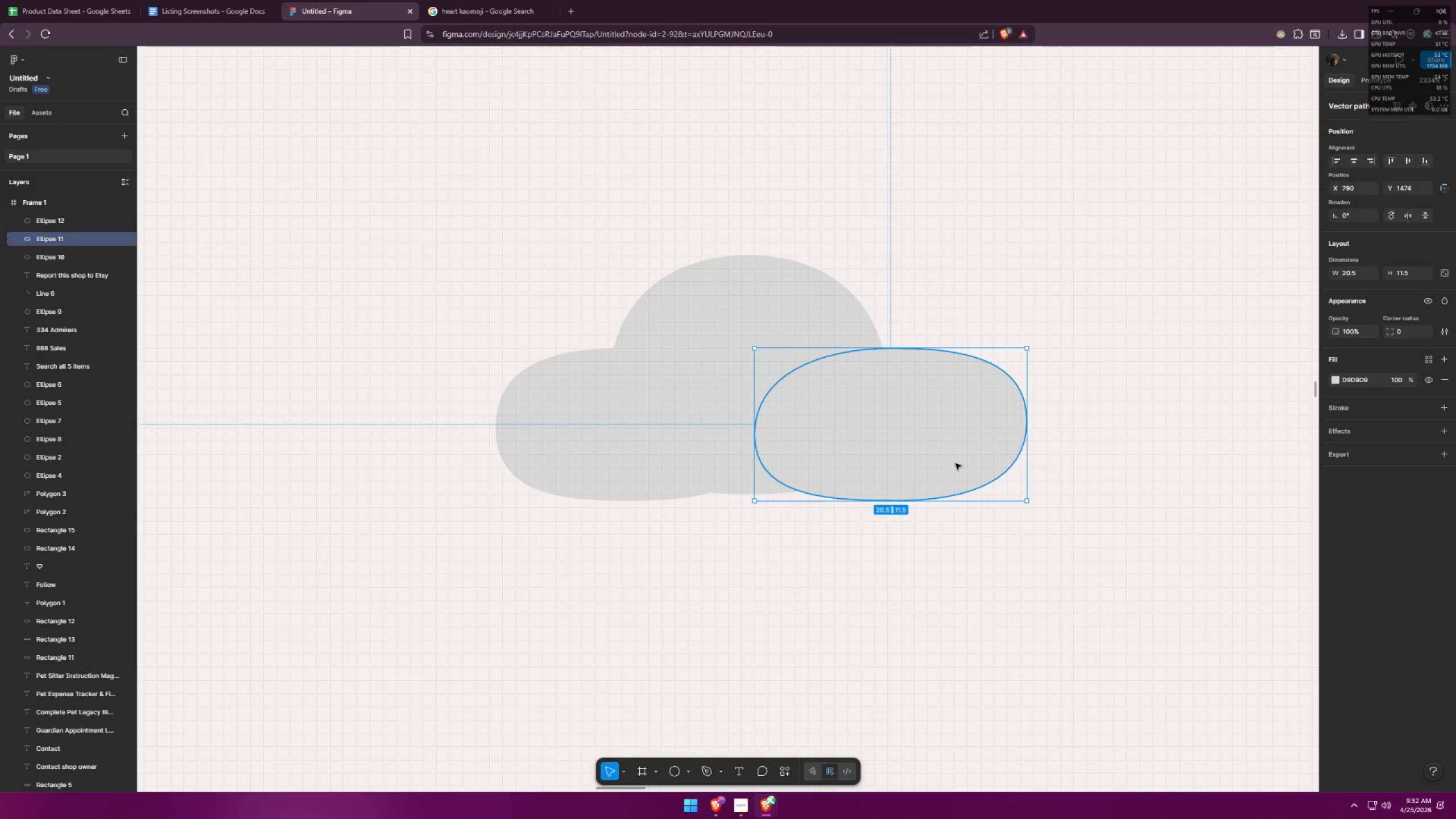 
key(Control+ControlLeft)
 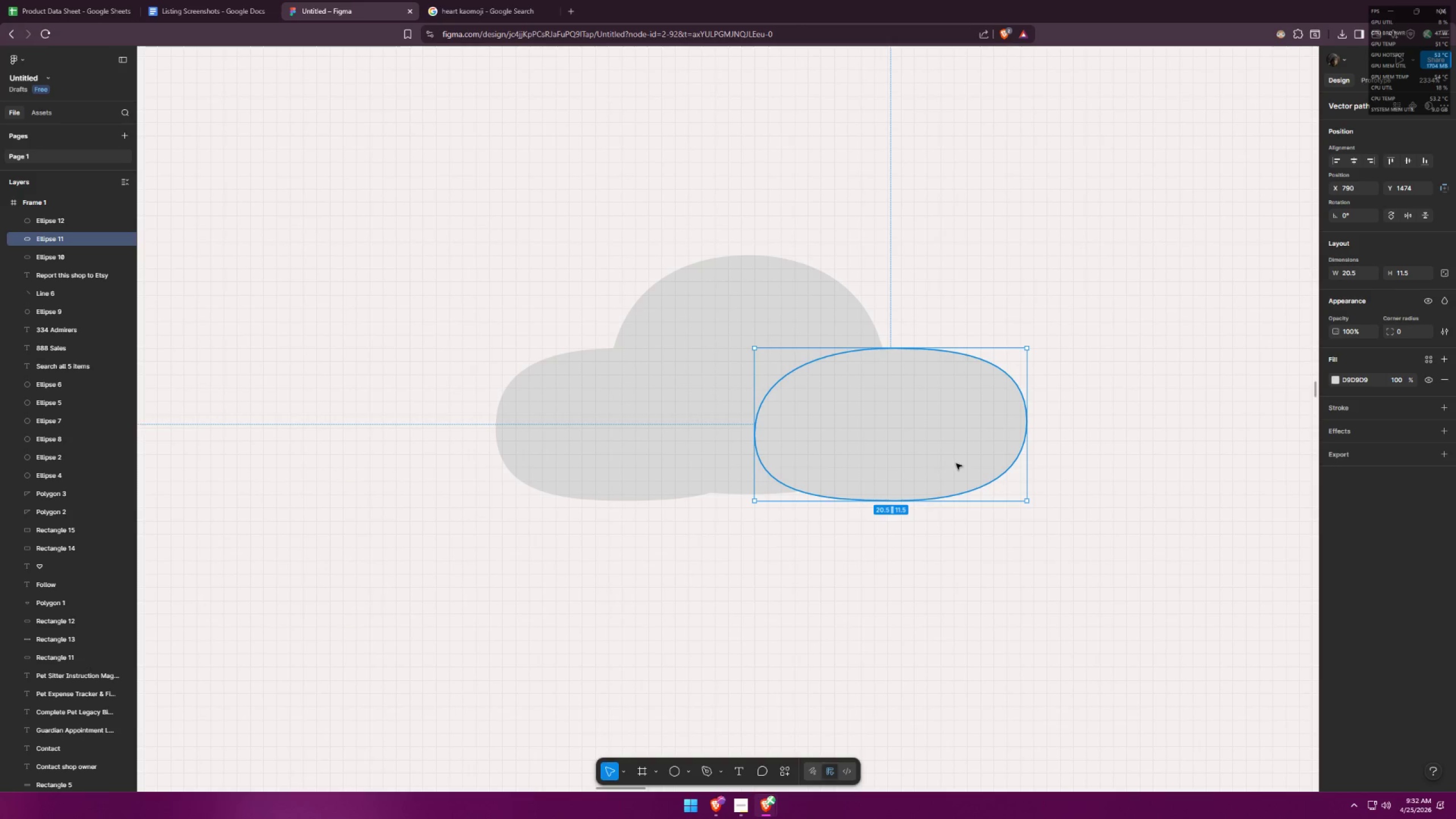 
key(Control+X)
 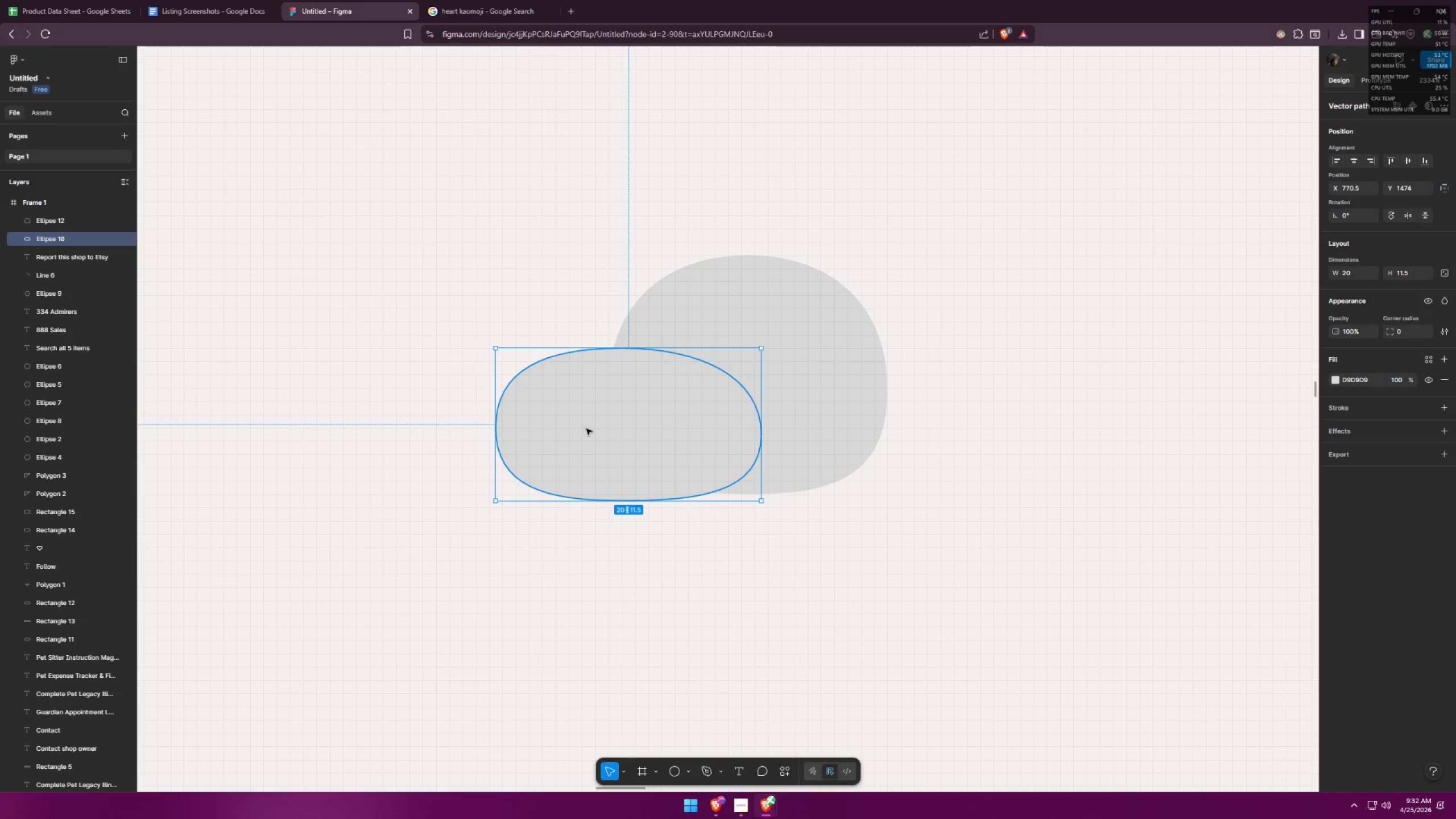 
hold_key(key=AltLeft, duration=3.22)
hold_key(key=ShiftLeft, duration=1.5)
left_click_drag(start_coordinate=[598, 430], to_coordinate=[862, 432])
 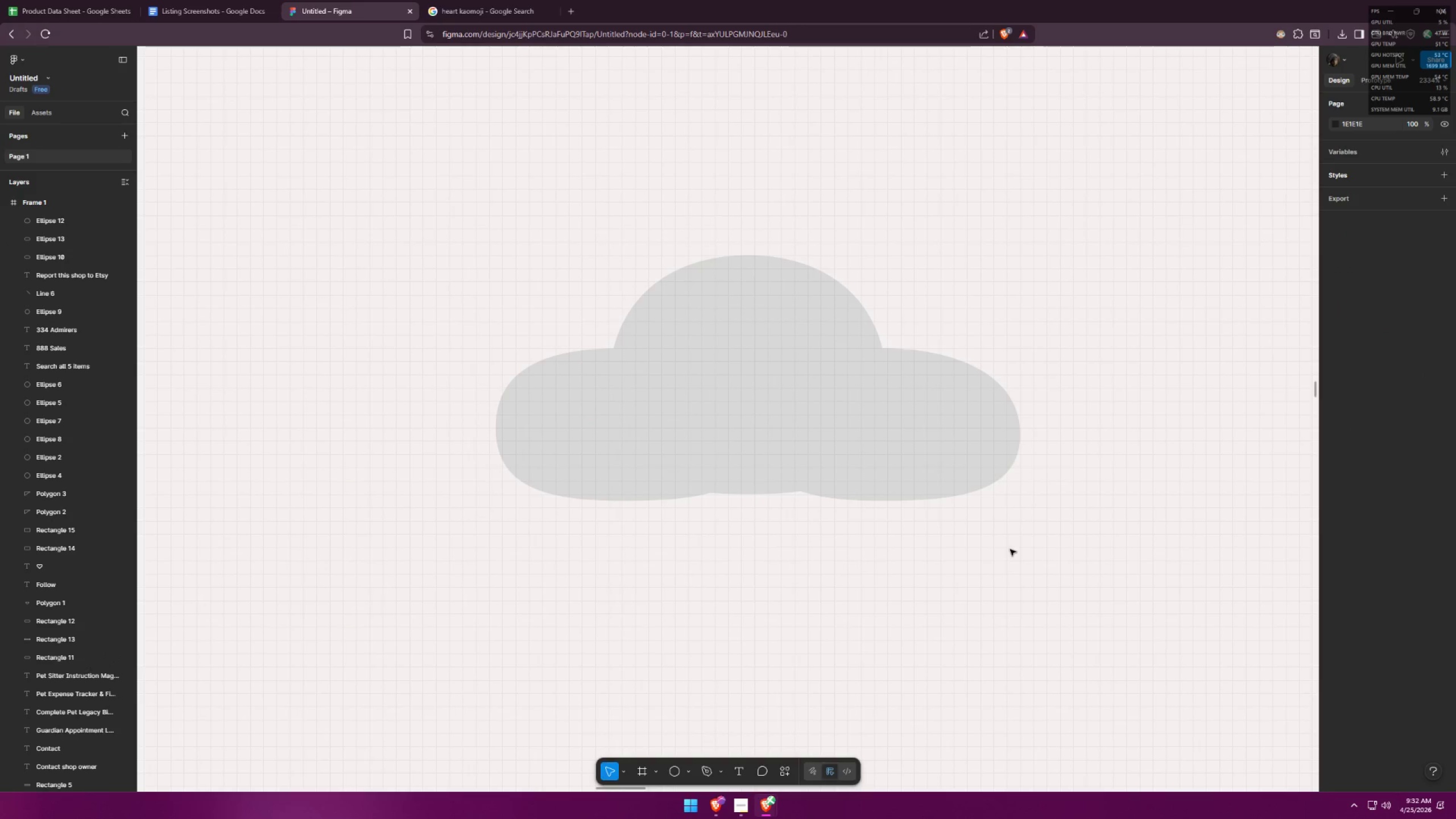 
hold_key(key=ShiftLeft, duration=1.52)
 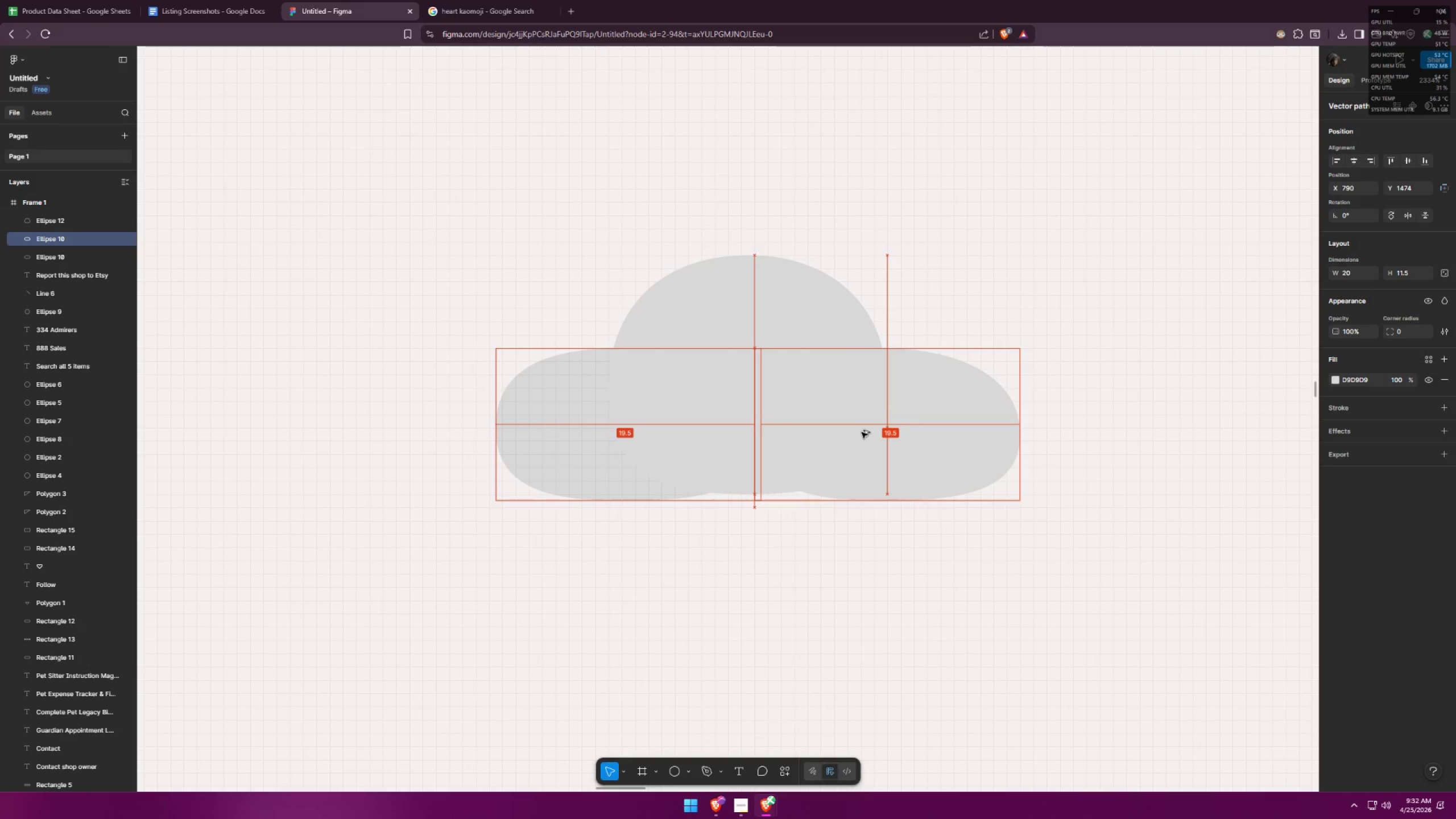 
key(Alt+Shift+ShiftLeft)
 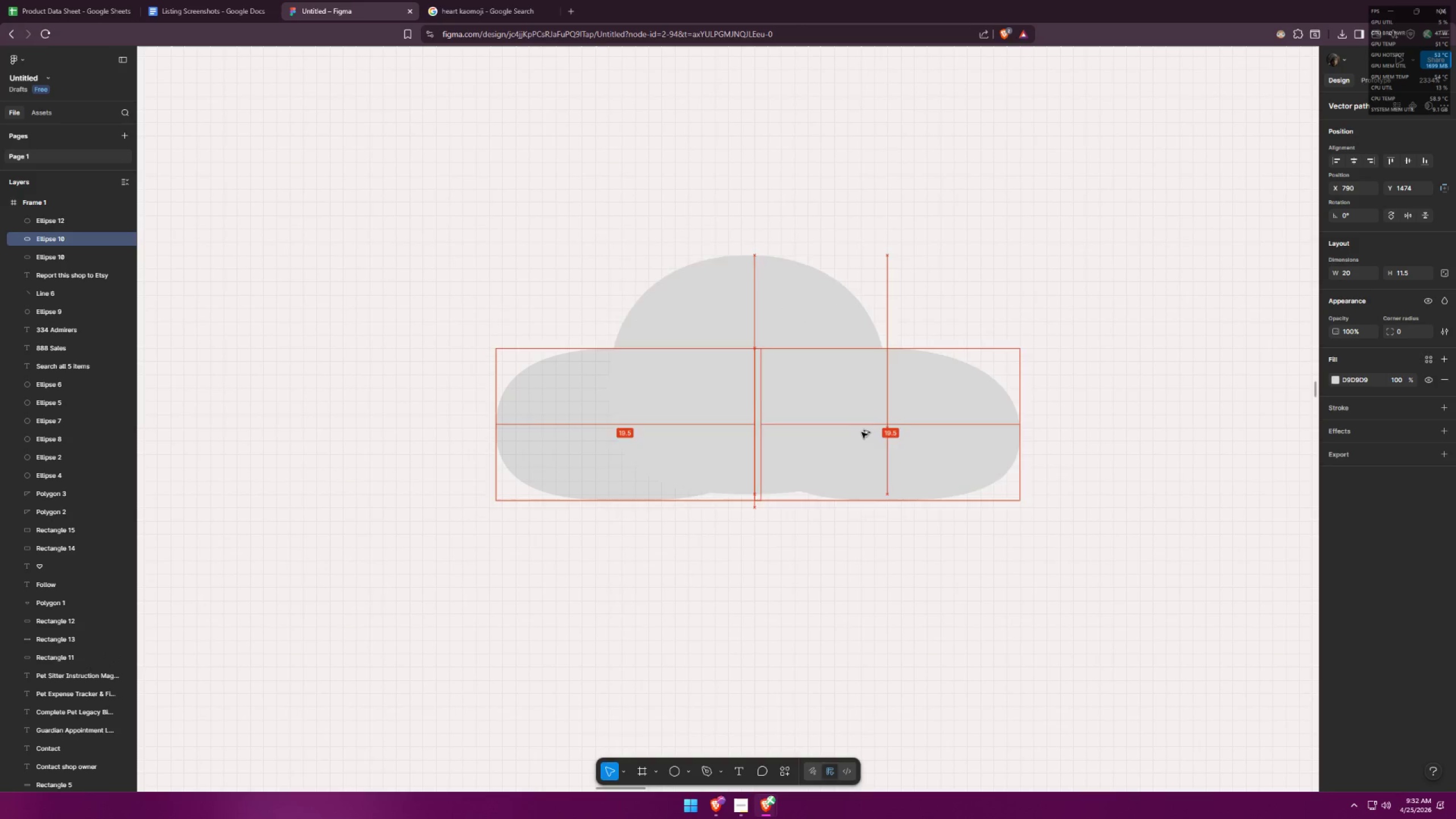 
key(Alt+Shift+ShiftLeft)
 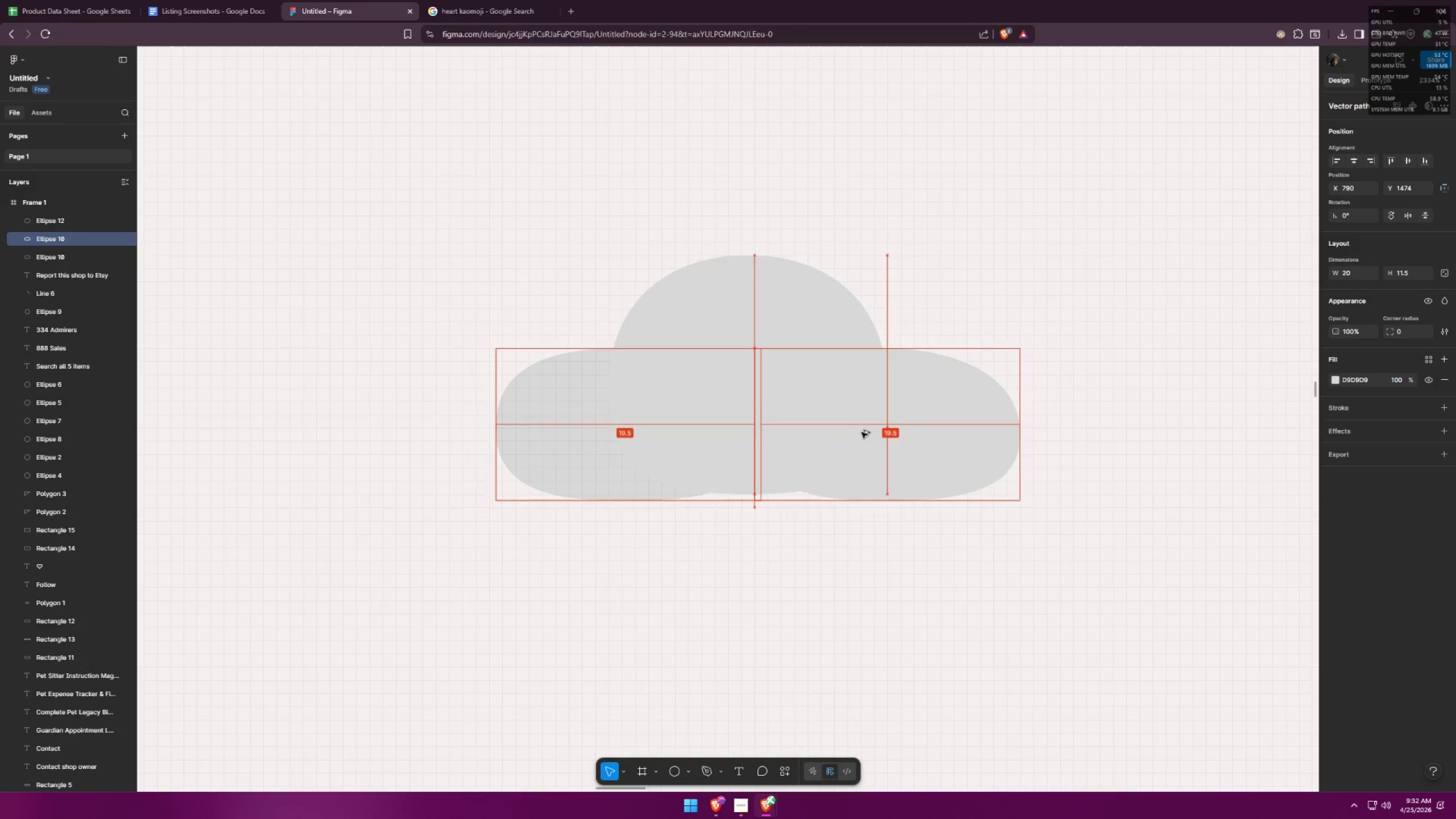 
key(Alt+Shift+ShiftLeft)
 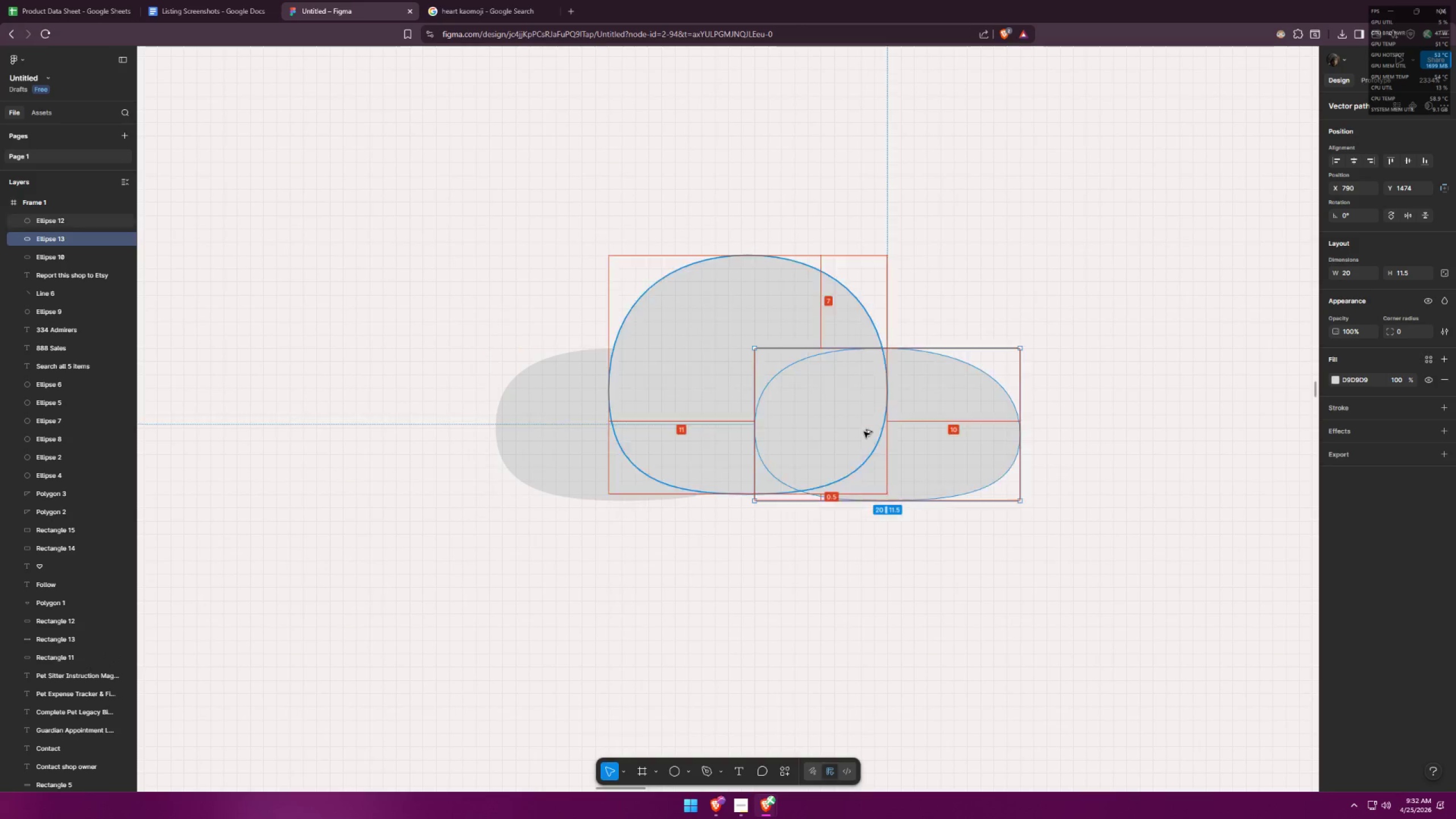 
key(Alt+Shift+ShiftLeft)
 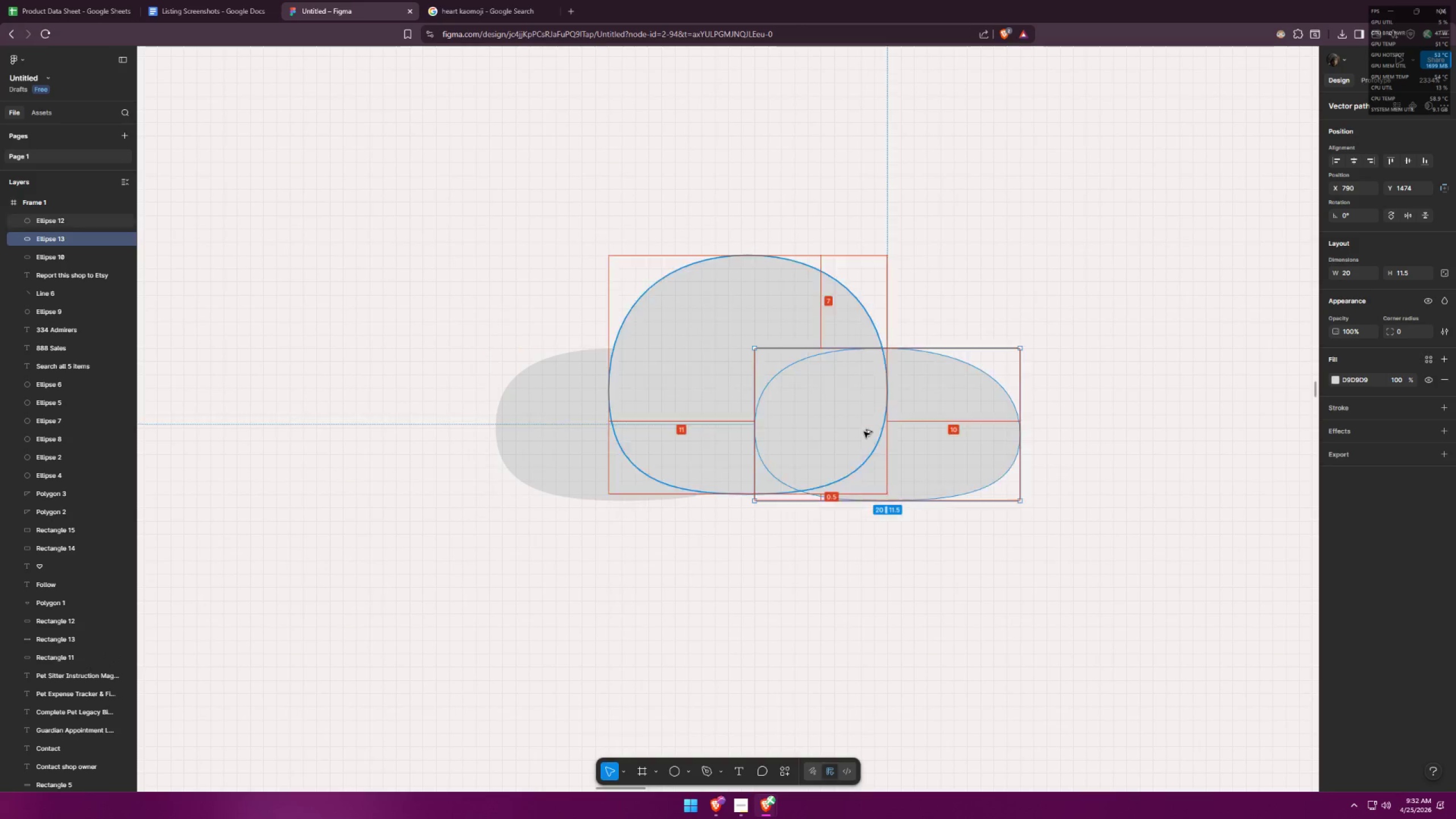 
key(Alt+Shift+ShiftLeft)
 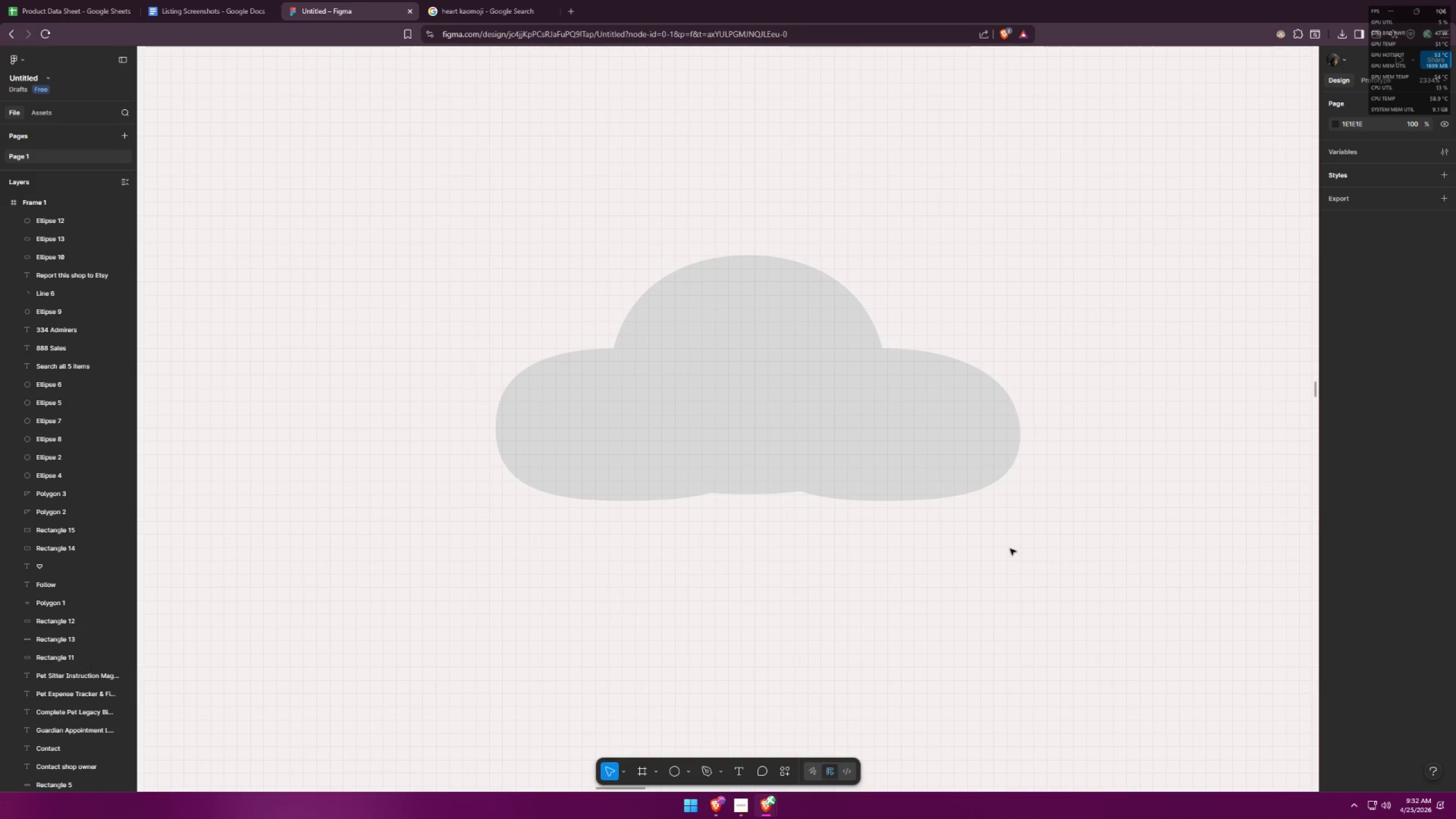 
hold_key(key=ControlLeft, duration=1.09)
 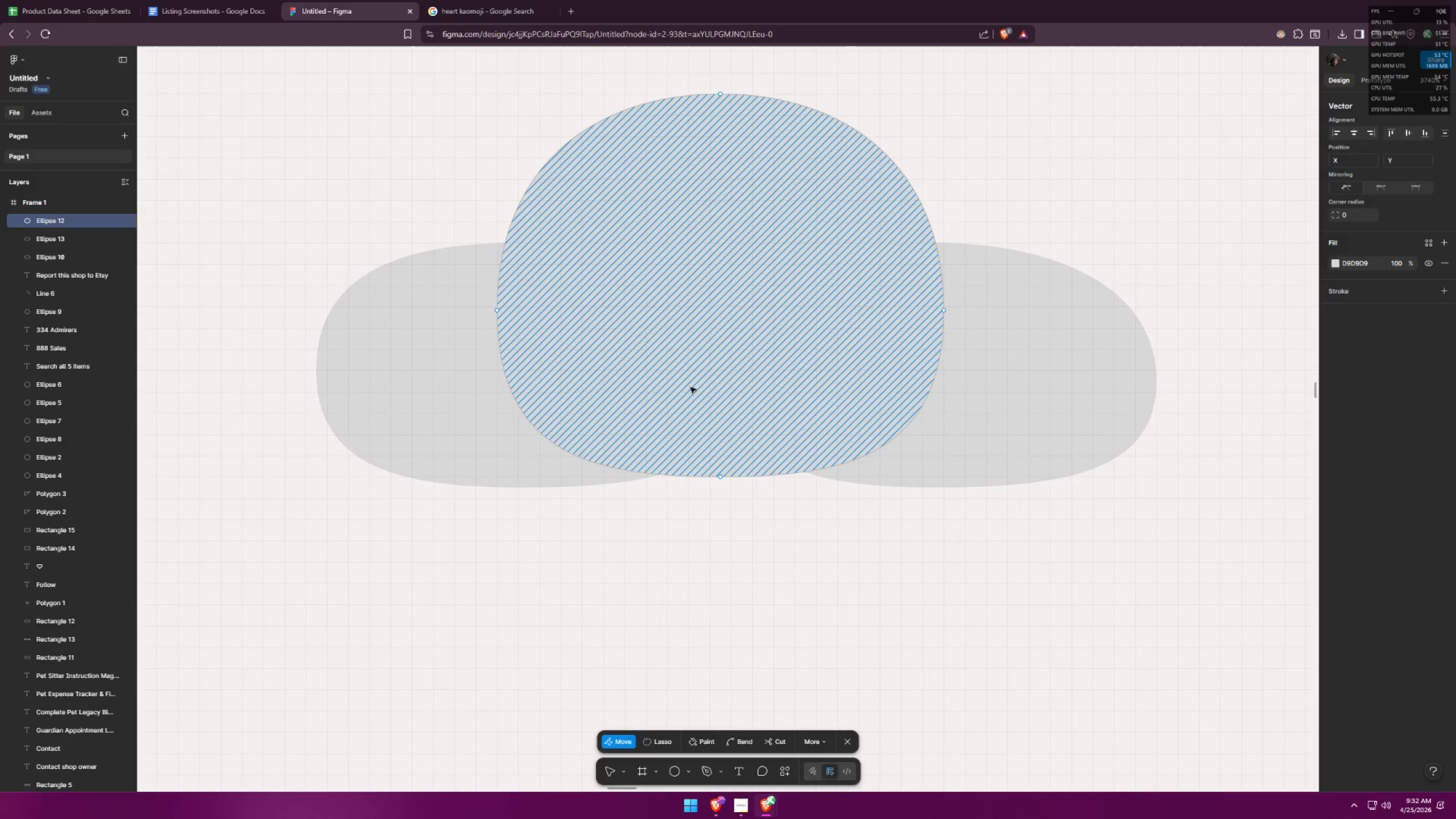 
double_click([691, 385])
 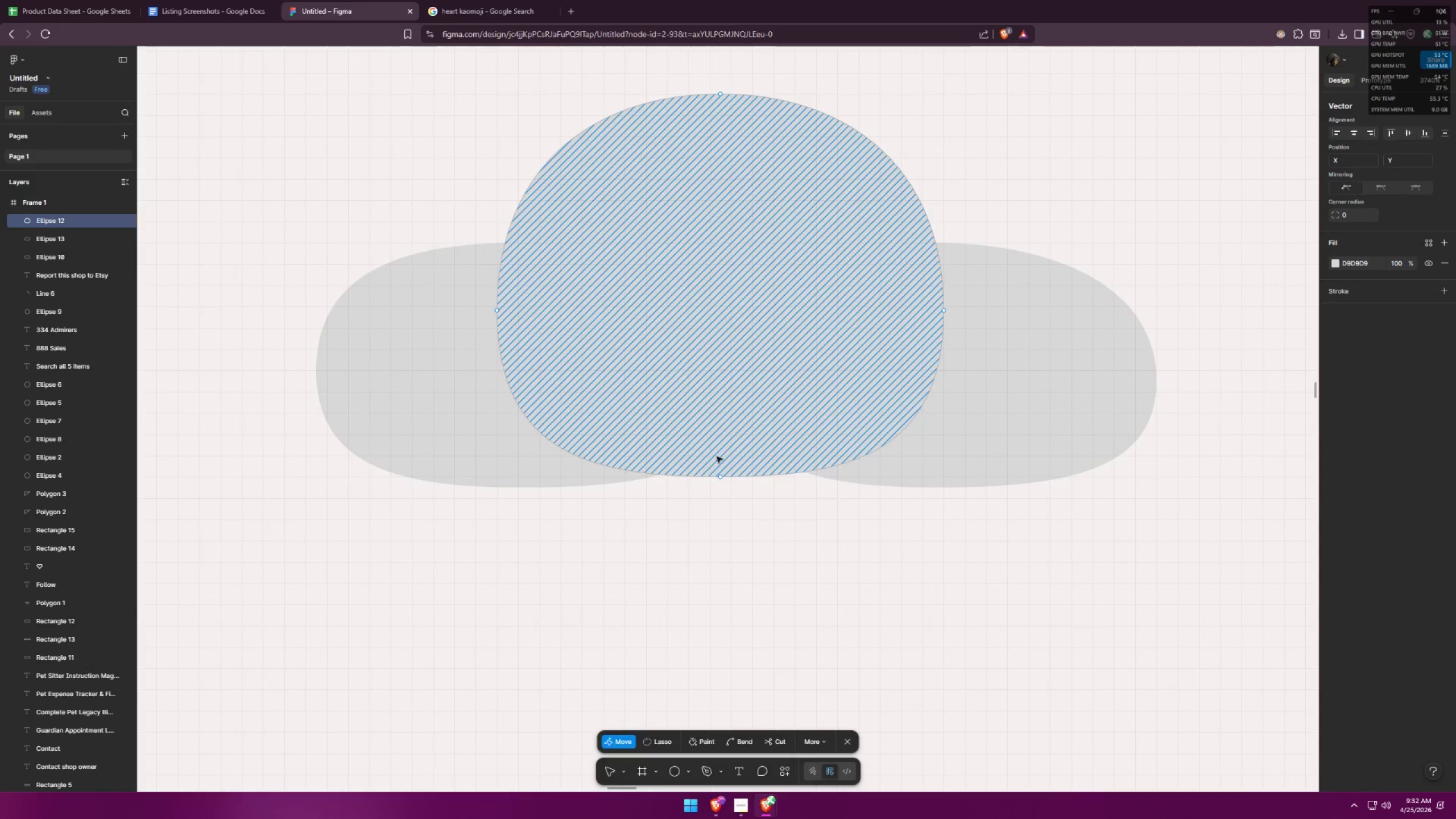 
scroll: coordinate [758, 423], scroll_direction: up, amount: 4.0
 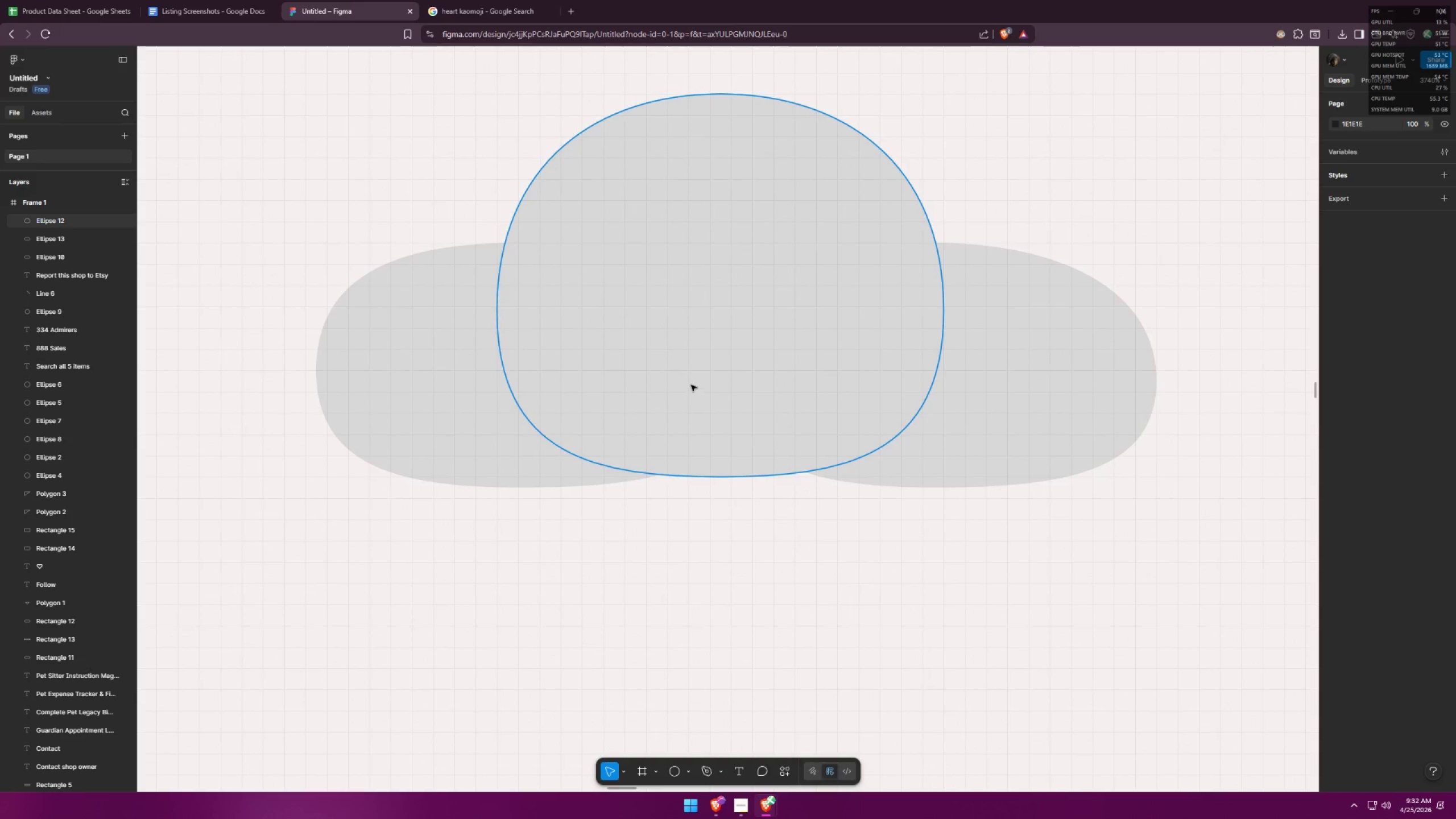 
double_click([716, 441])
 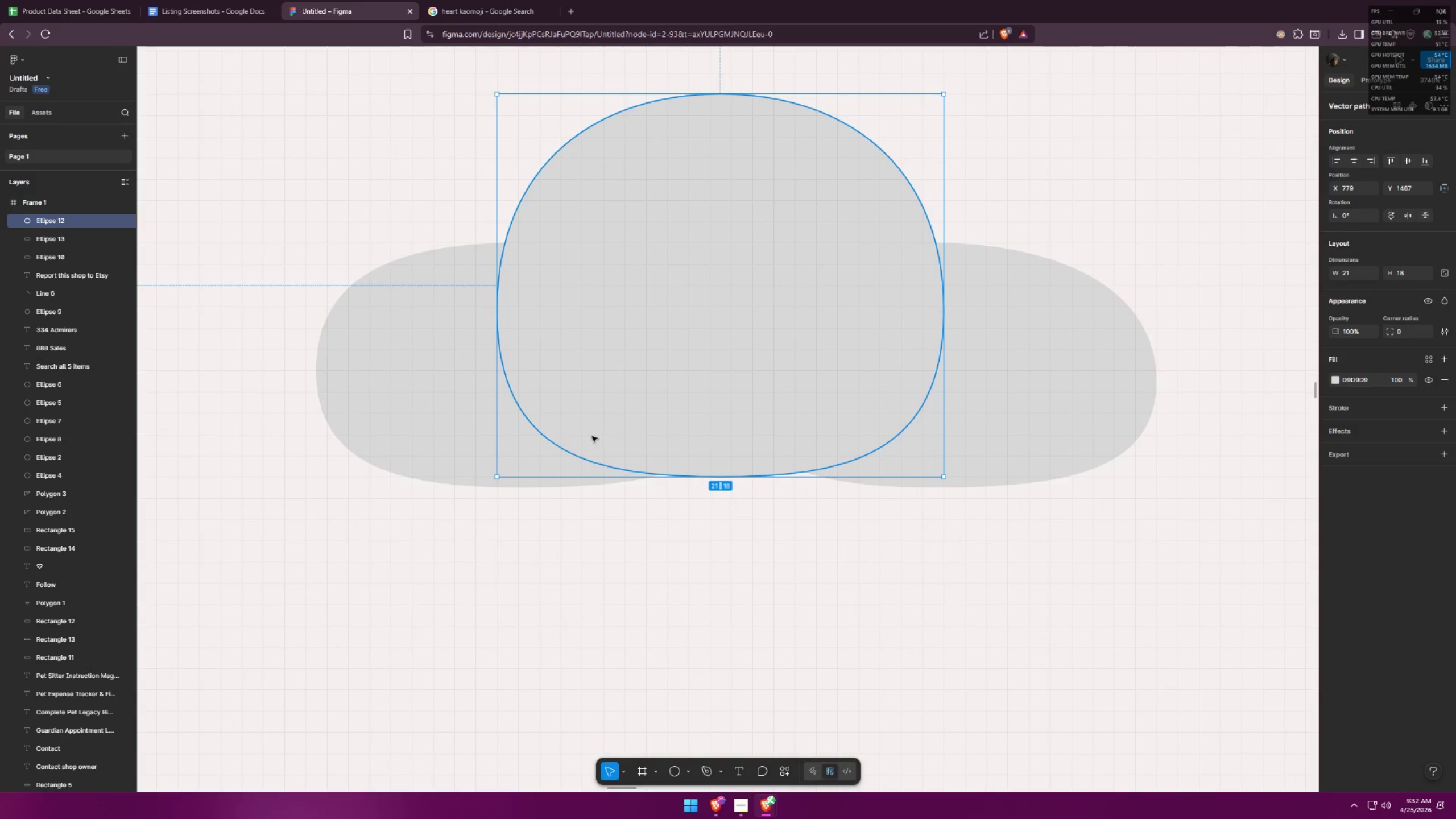 
double_click([594, 435])
 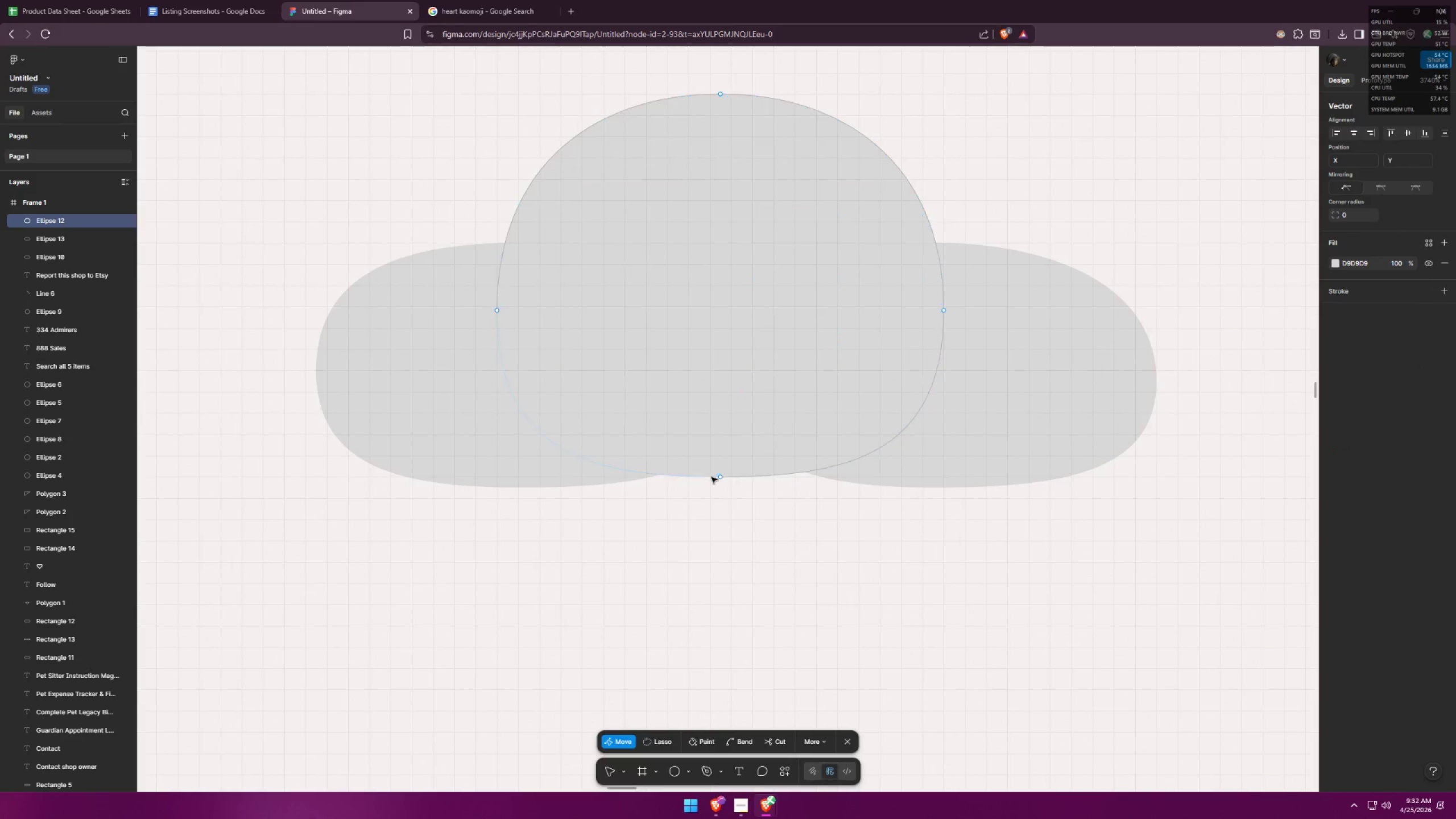 
left_click_drag(start_coordinate=[718, 479], to_coordinate=[718, 482])
 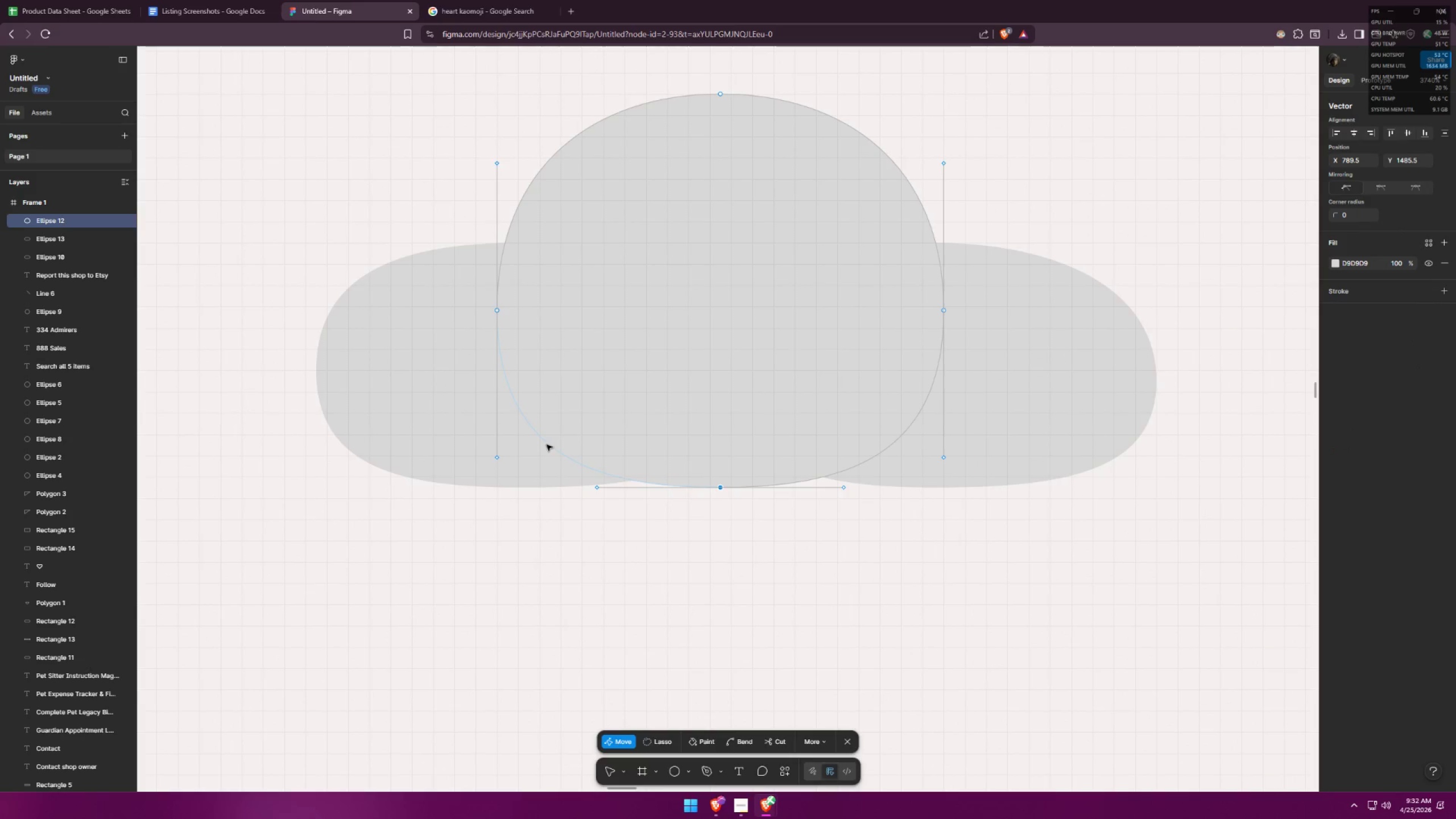 
left_click([549, 444])
 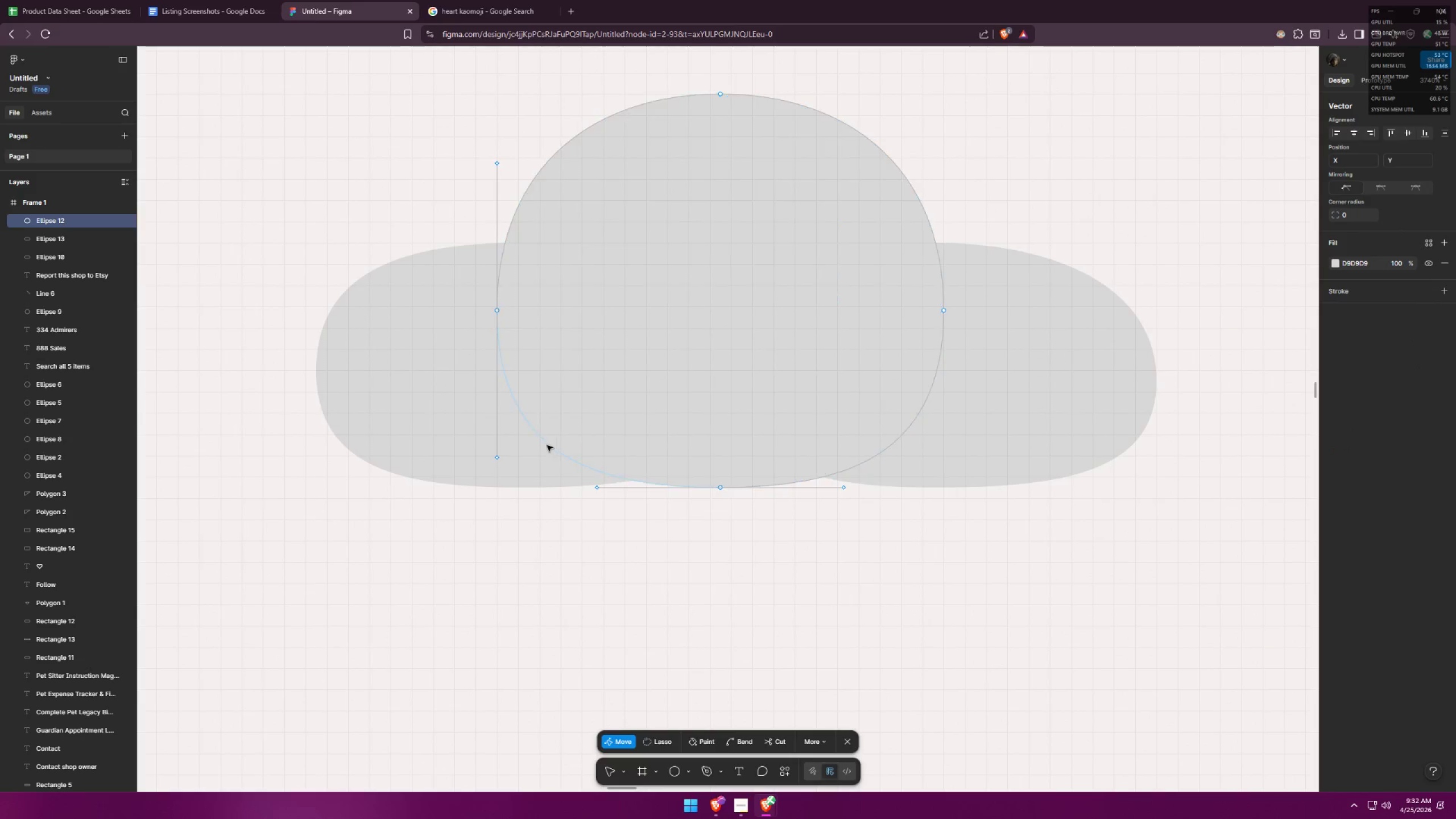 
double_click([547, 445])
 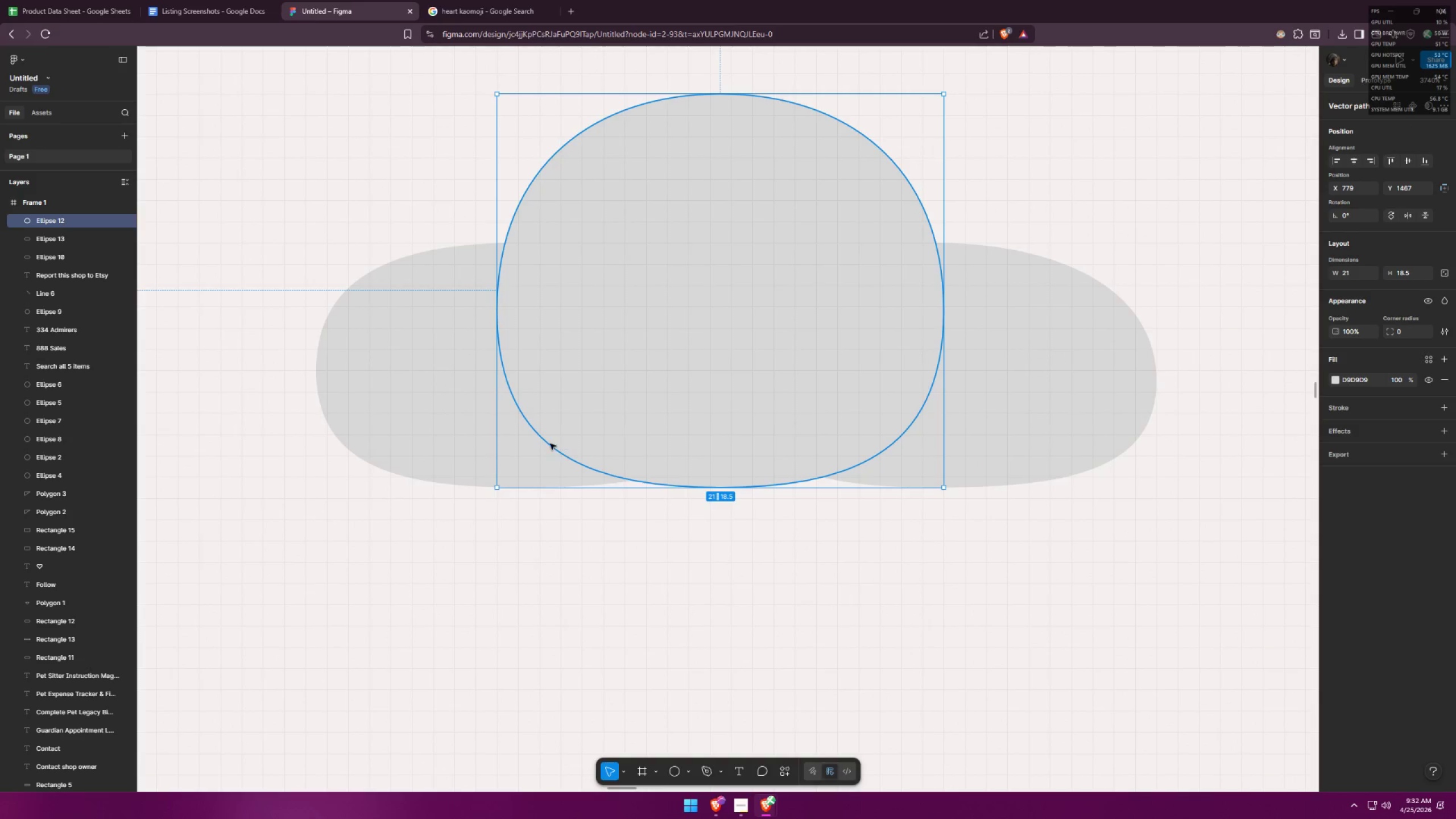 
double_click([550, 444])
 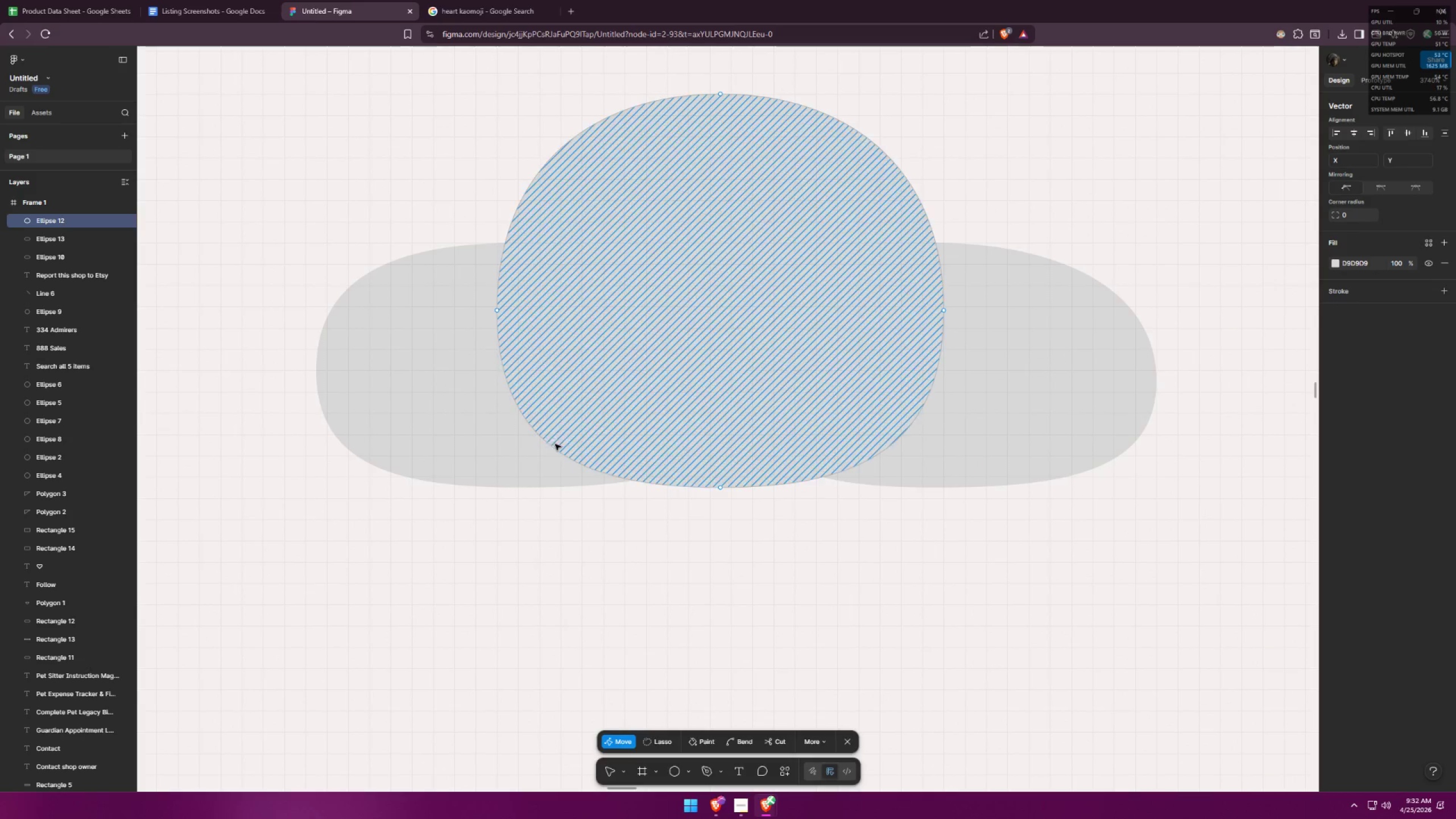 
triple_click([607, 417])
 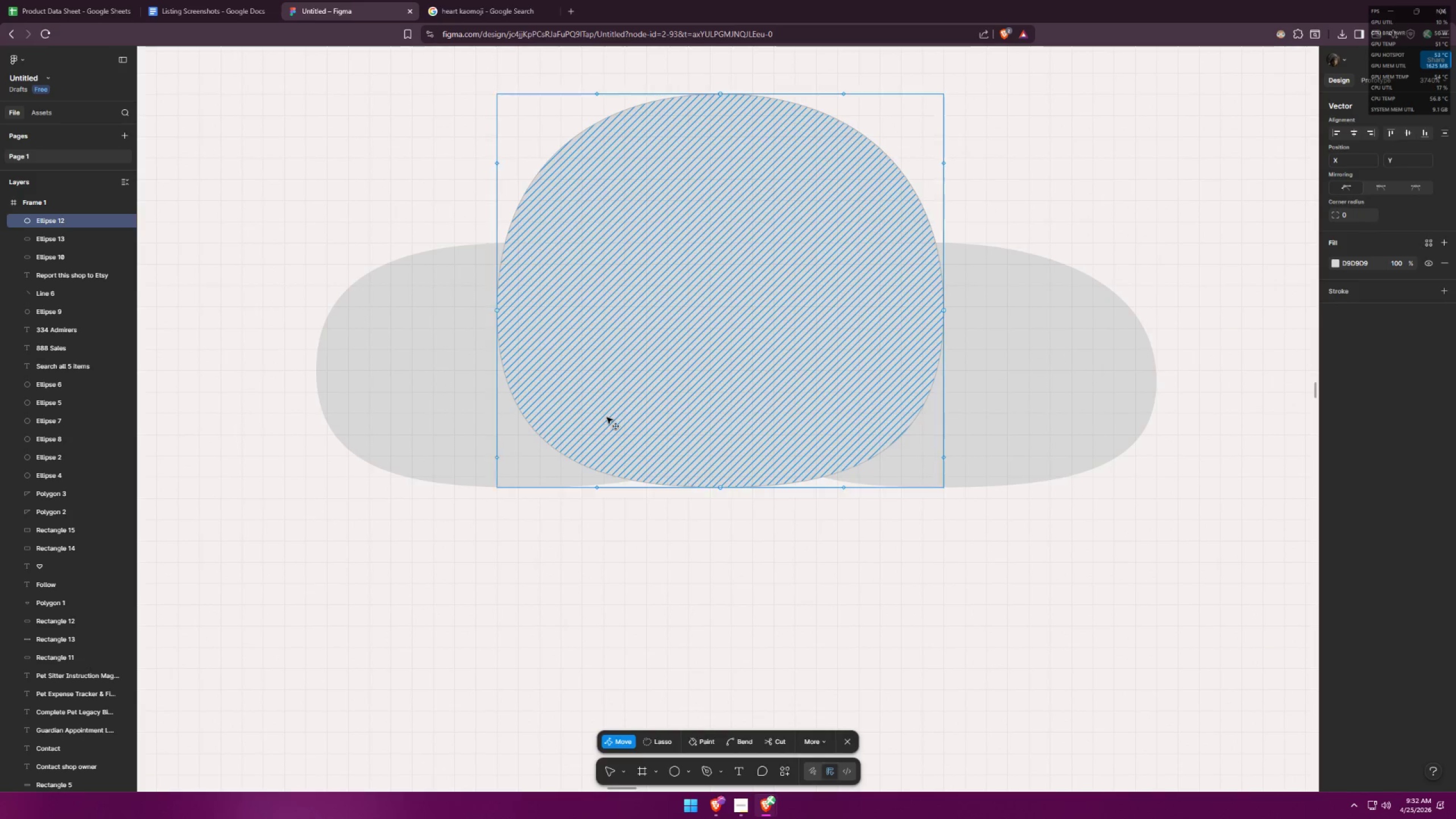 
triple_click([607, 417])
 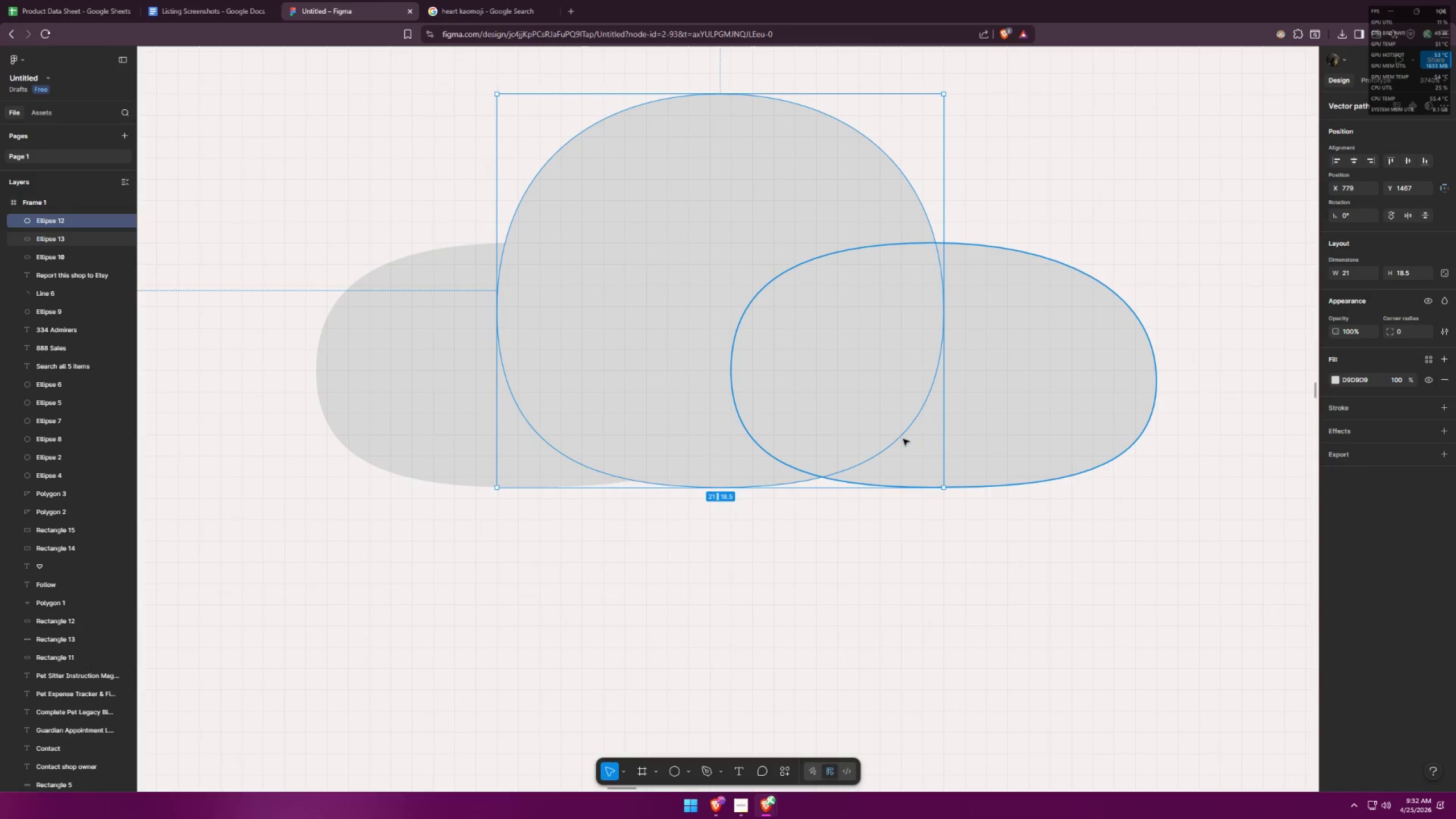 
left_click_drag(start_coordinate=[904, 435], to_coordinate=[907, 442])
 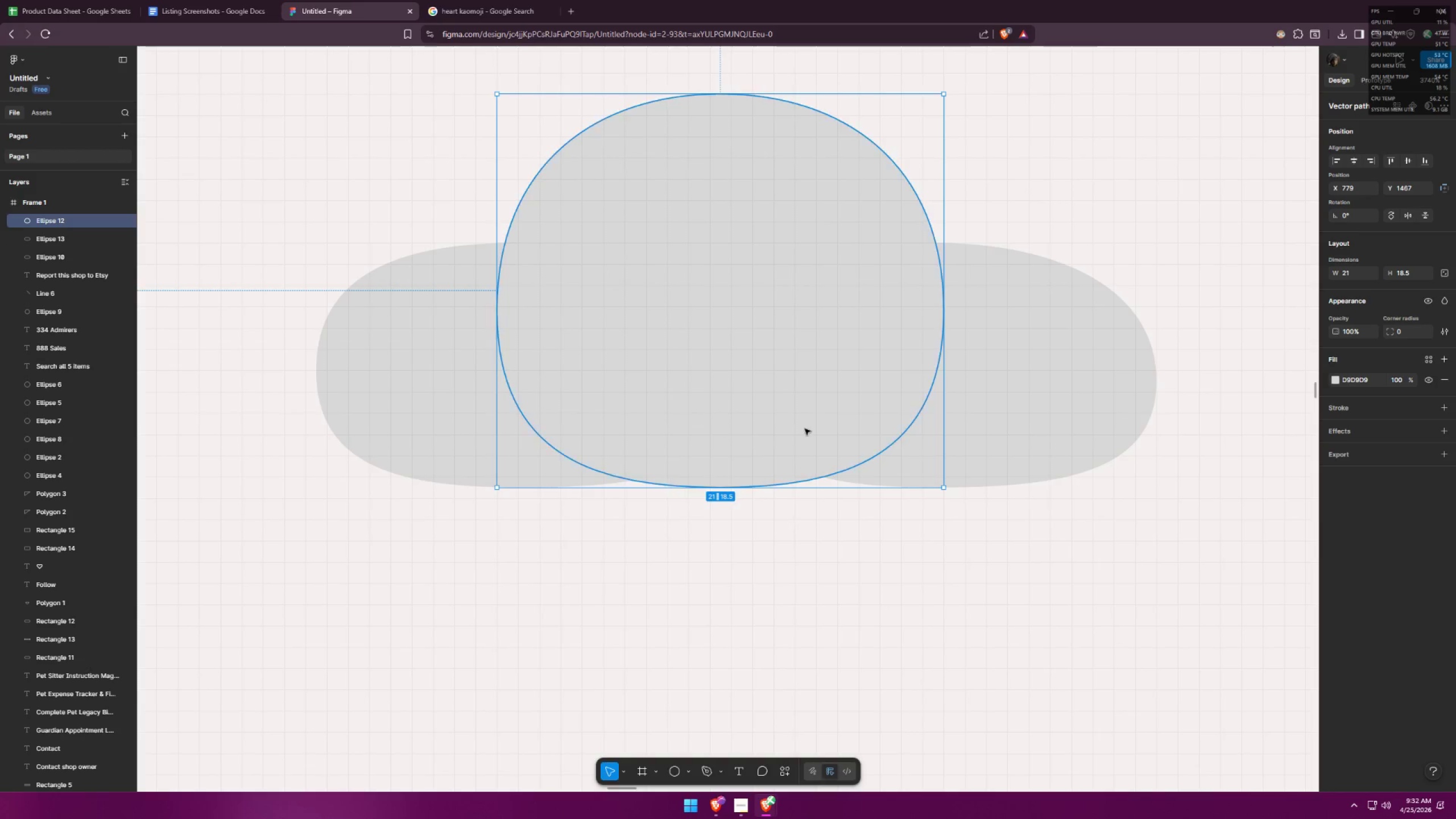 
double_click([809, 423])
 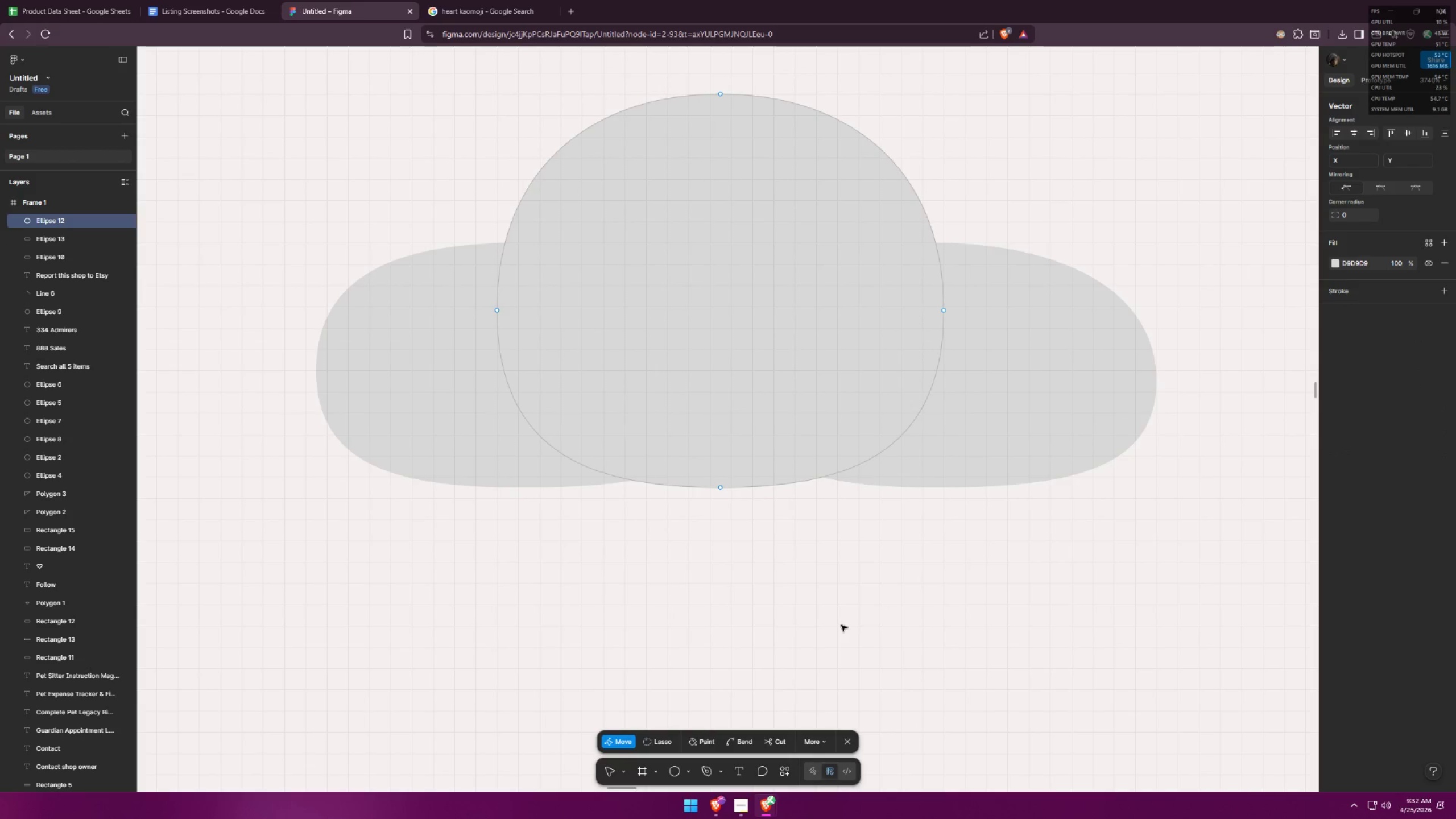 
left_click([772, 740])
 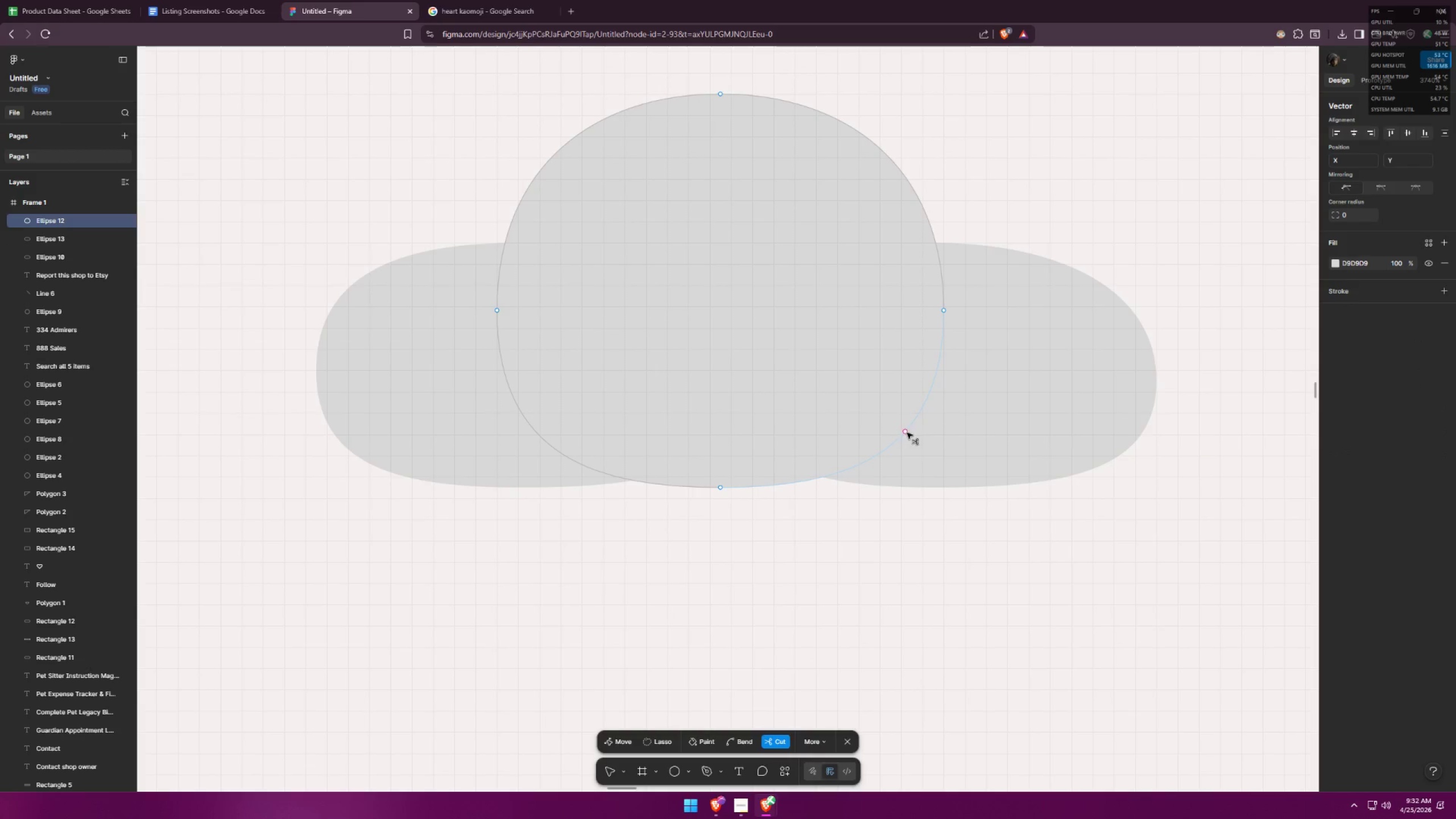 
left_click([907, 433])
 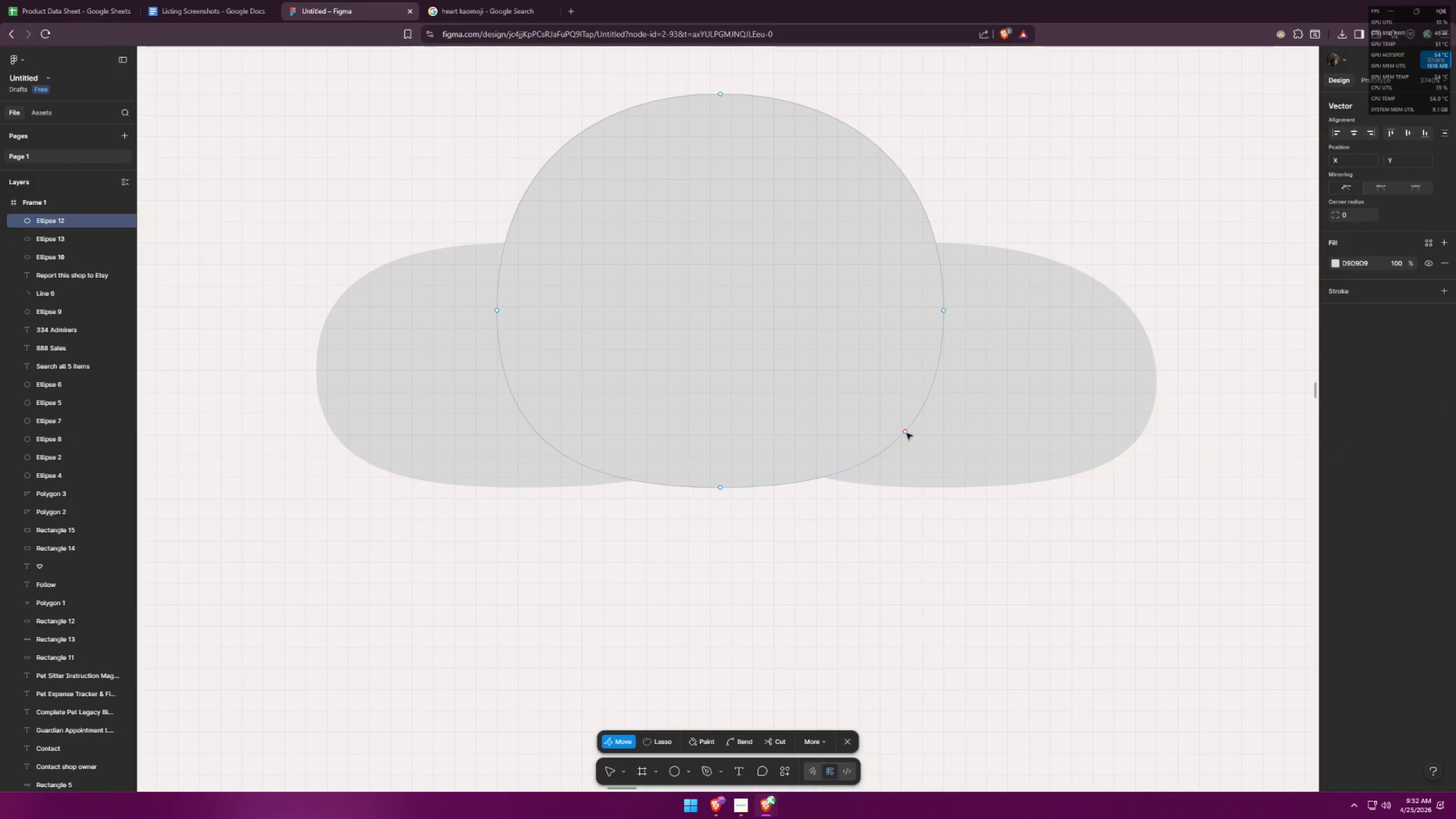 
left_click_drag(start_coordinate=[906, 432], to_coordinate=[908, 488])
 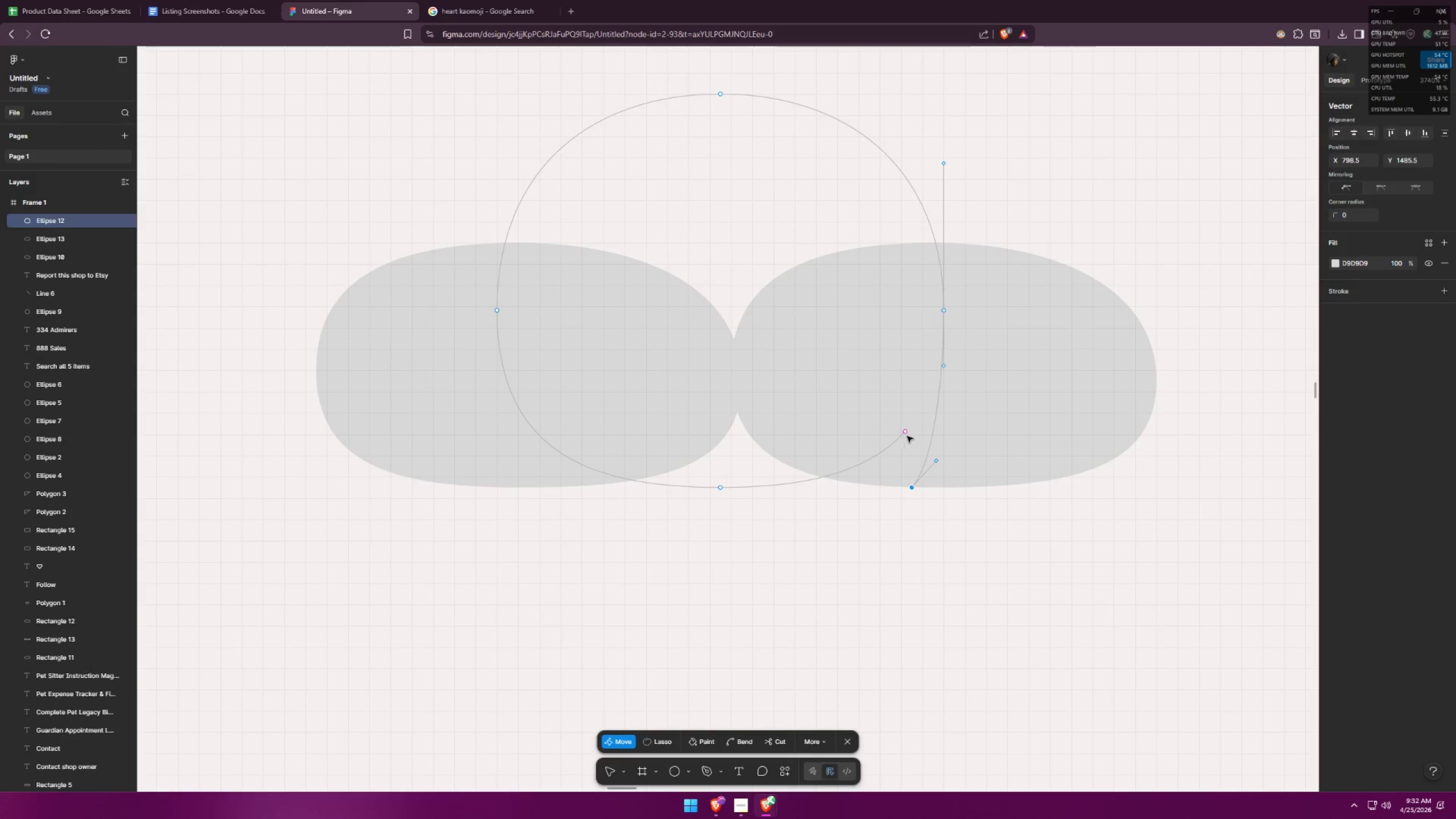 
key(Control+Z)
 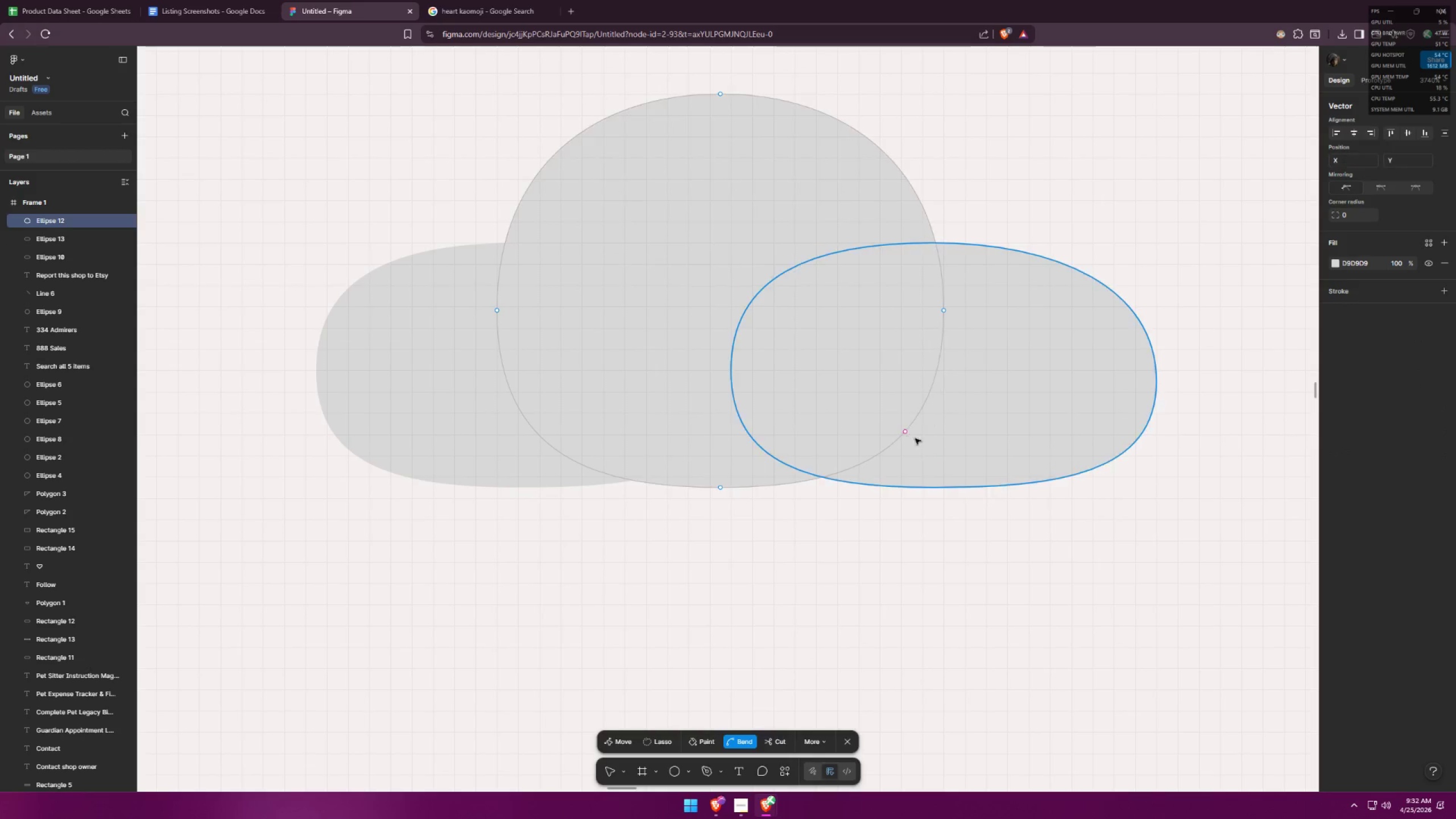 
key(Control+Z)
 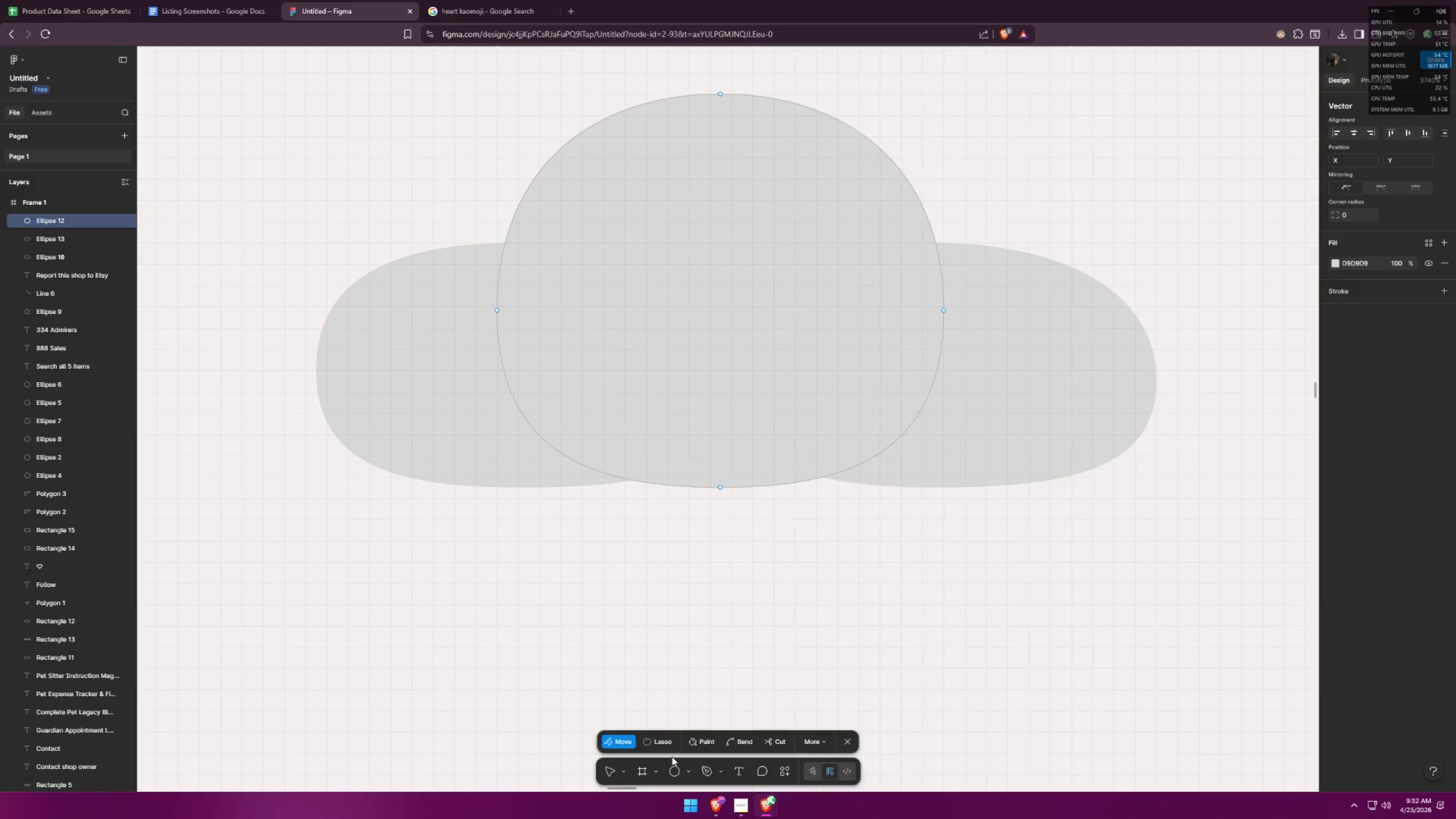 
double_click([693, 579])
 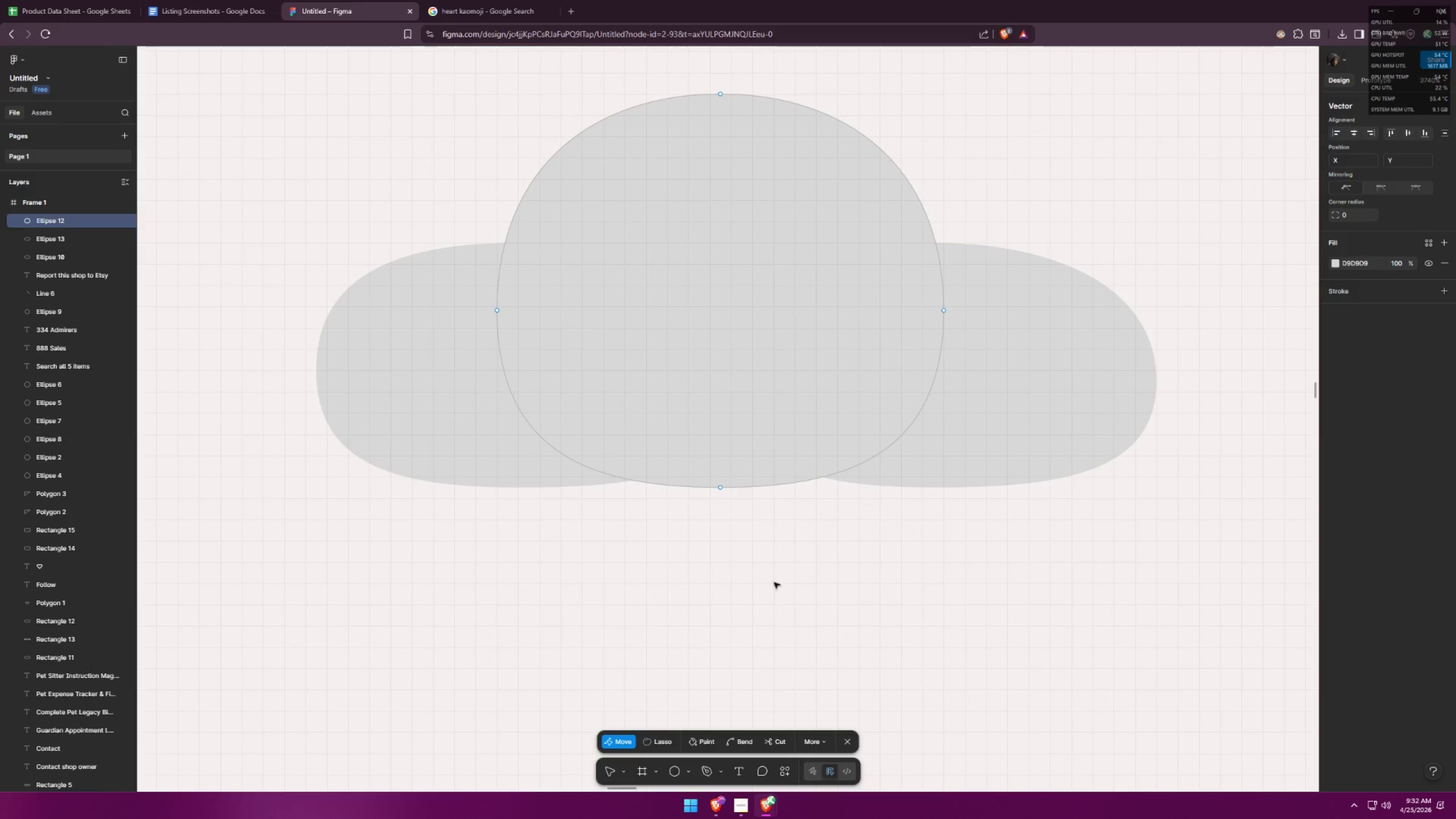 
triple_click([878, 599])
 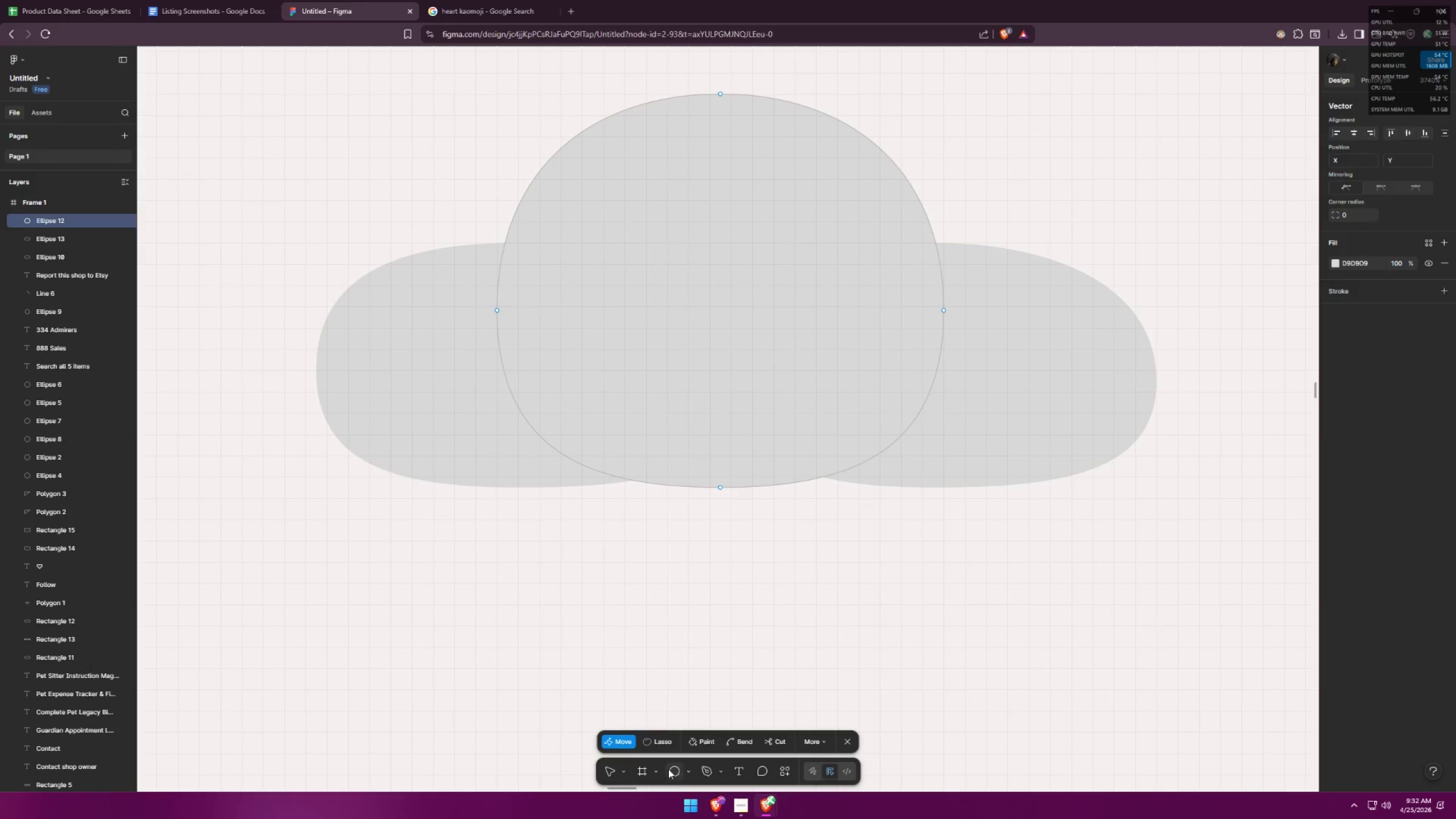 
left_click([688, 771])
 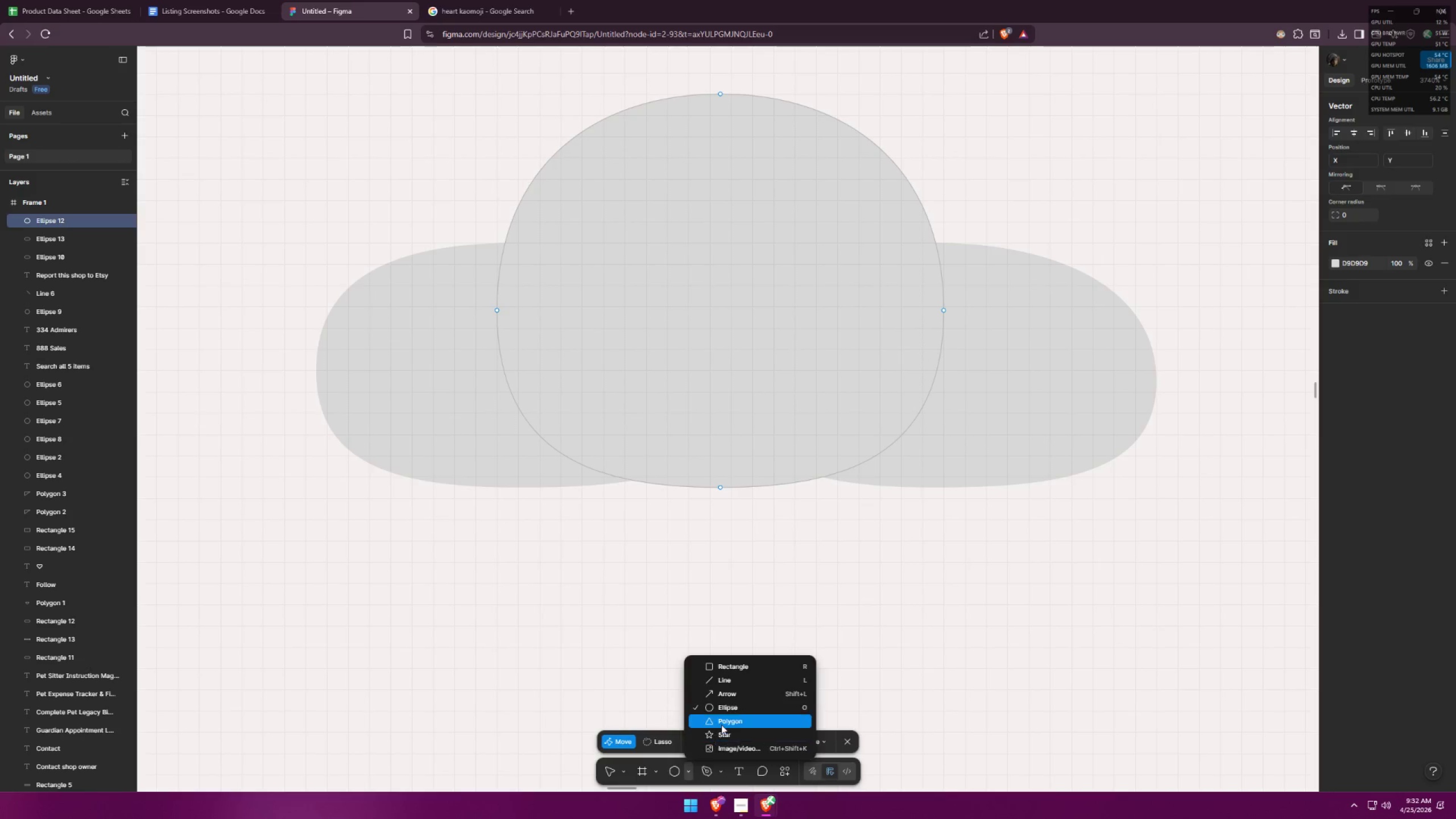 
key(Alt+AltLeft)
 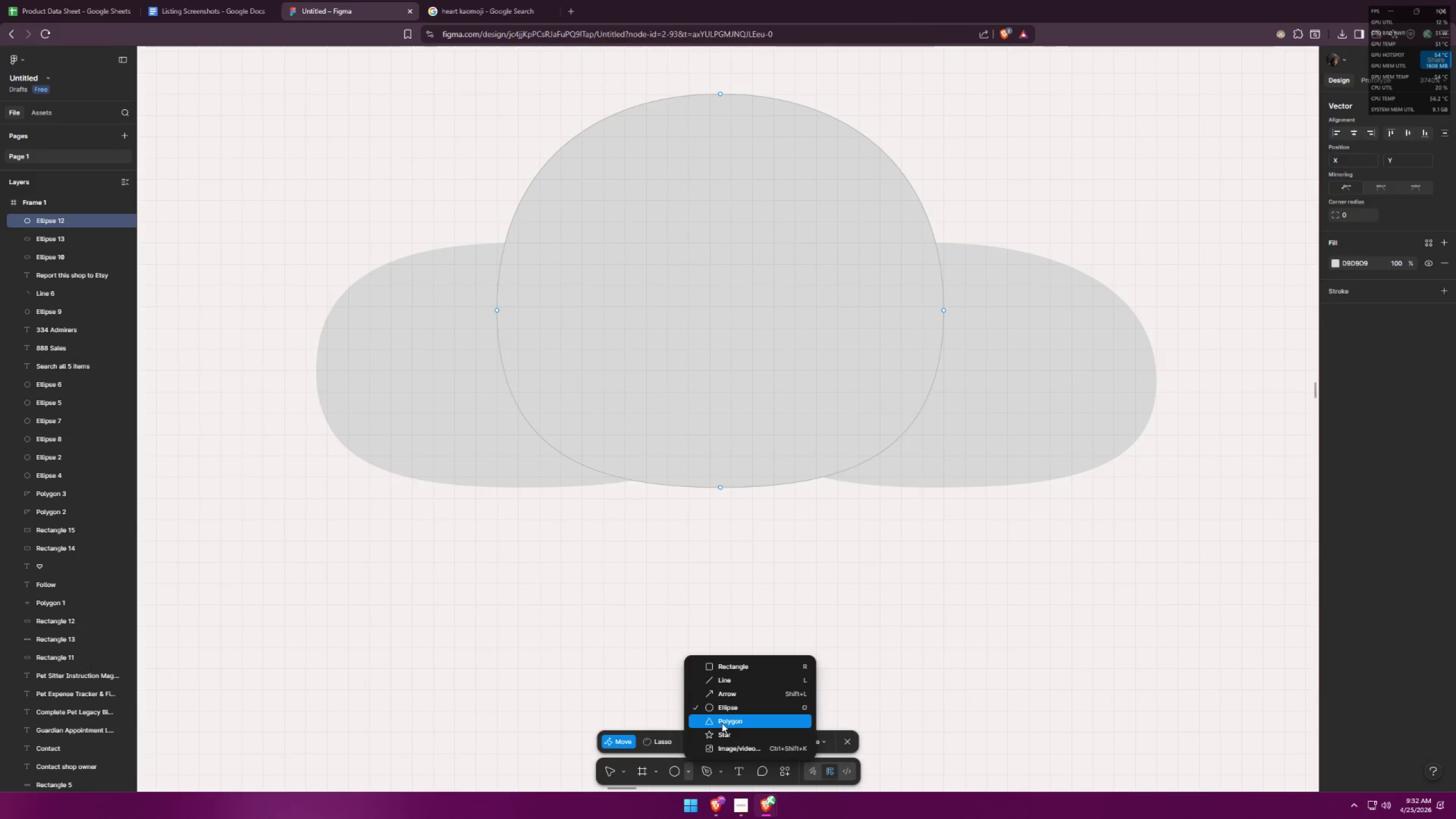 
key(Alt+Tab)
 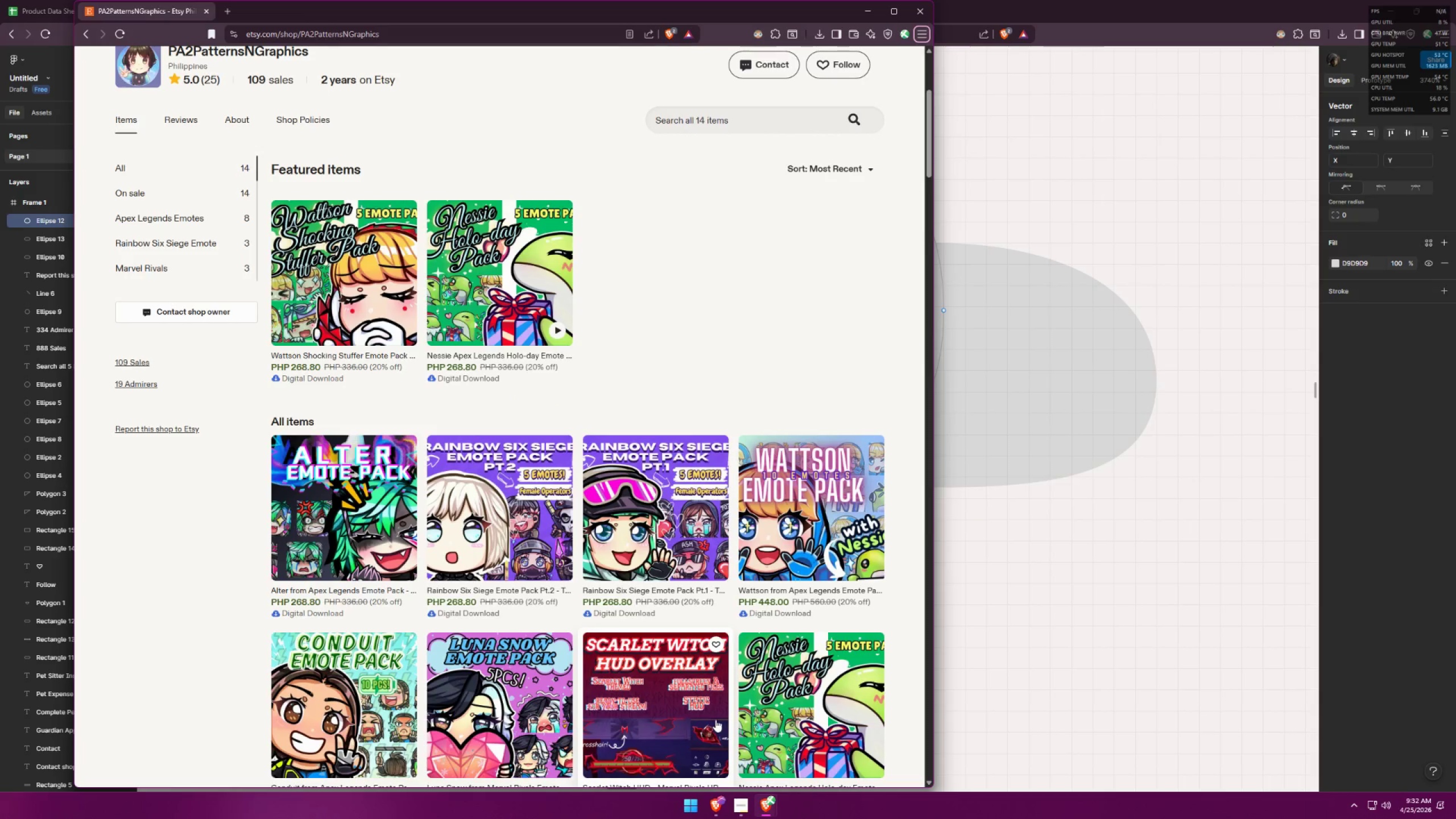 
key(Alt+AltLeft)
 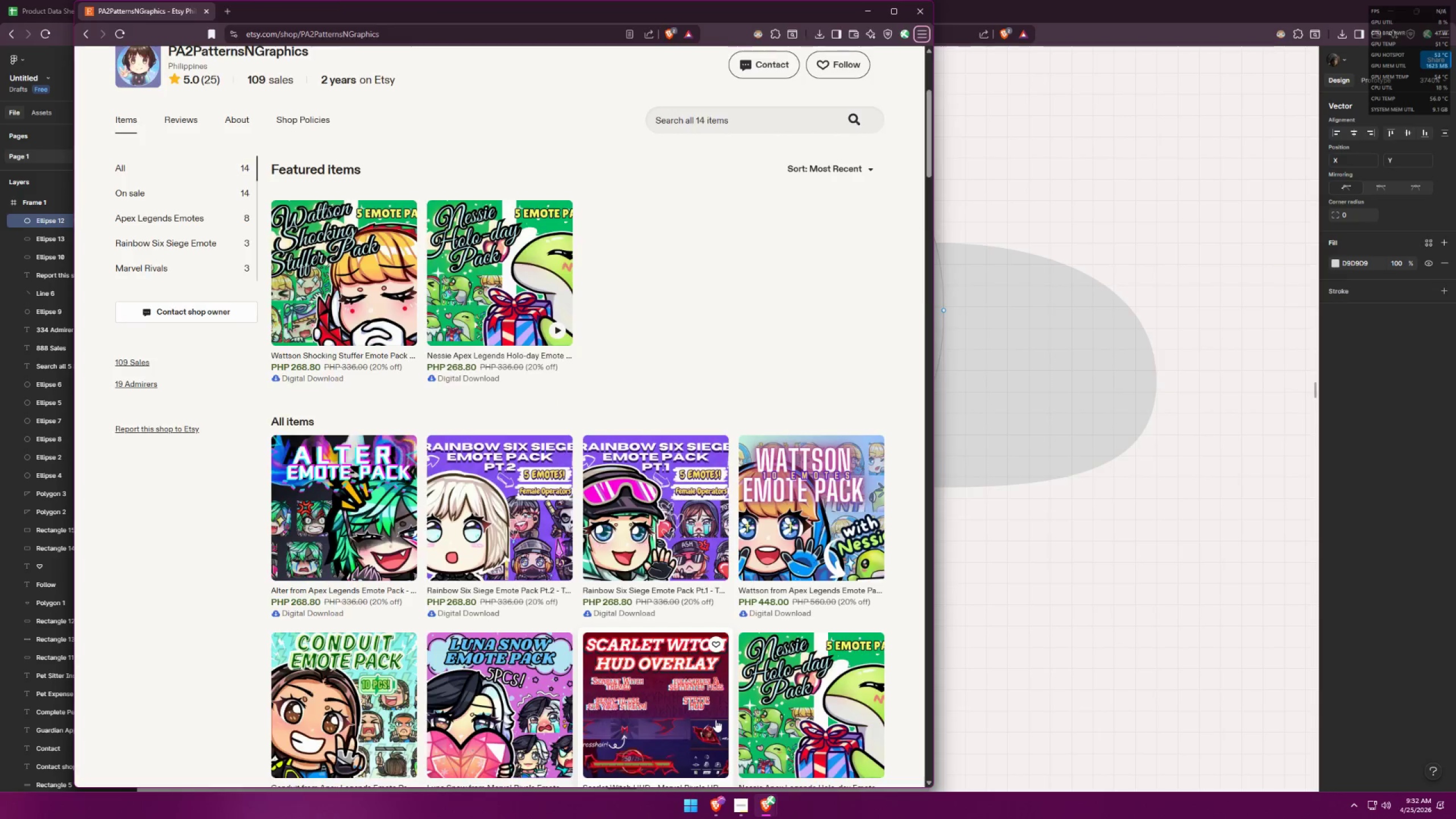 
key(Alt+Tab)
 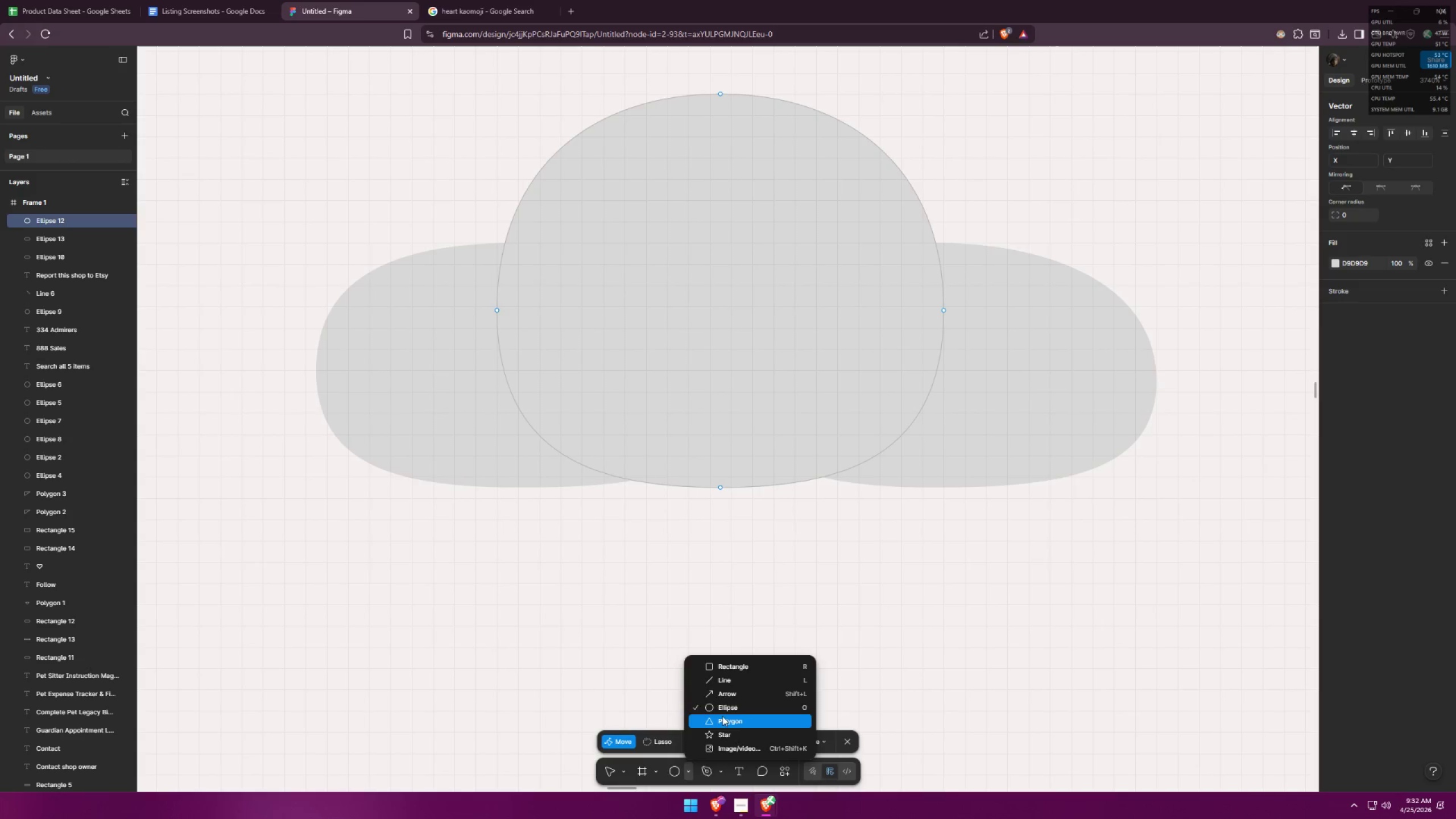 
left_click([744, 671])
 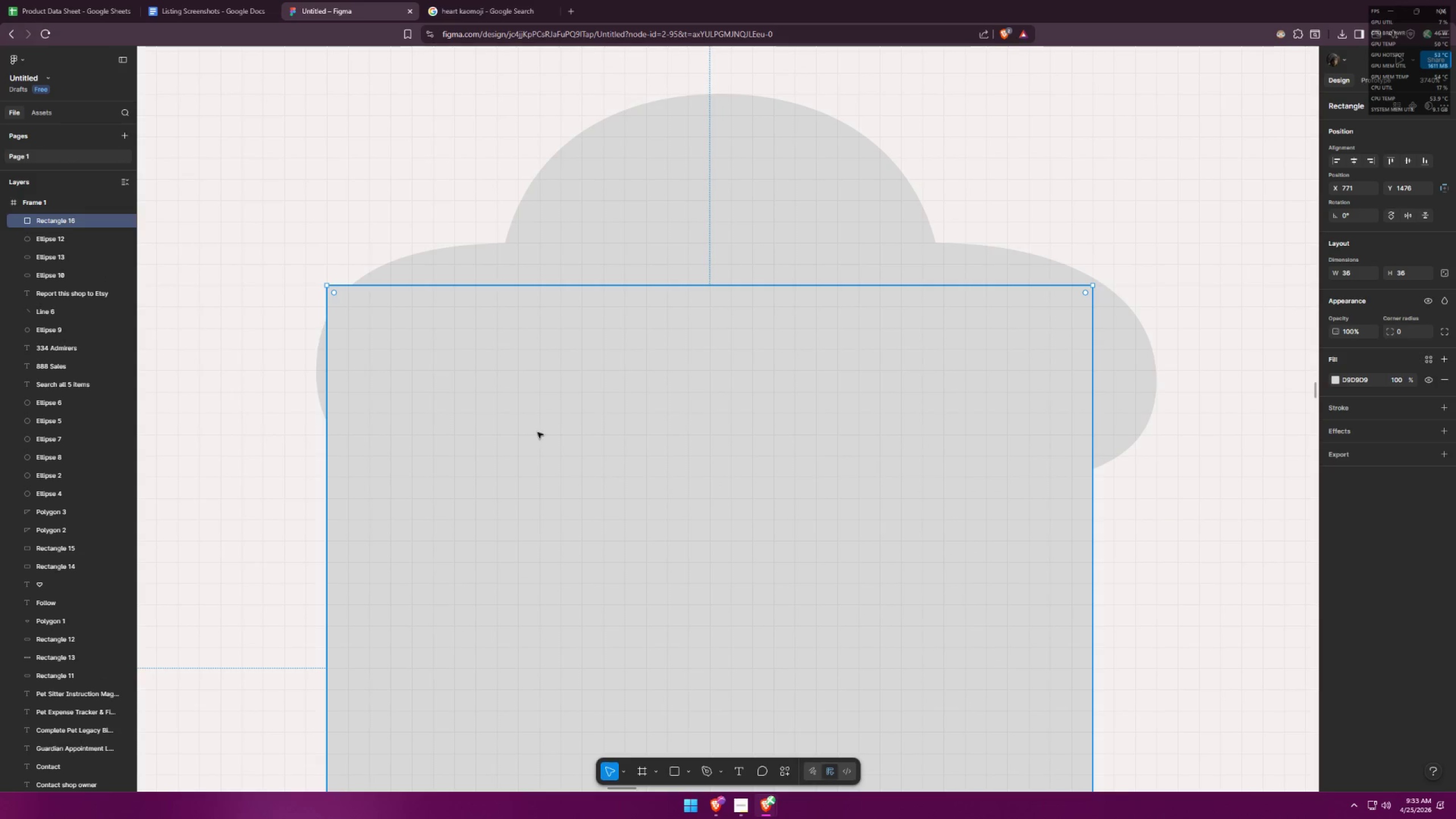 
key(Control+ControlLeft)
 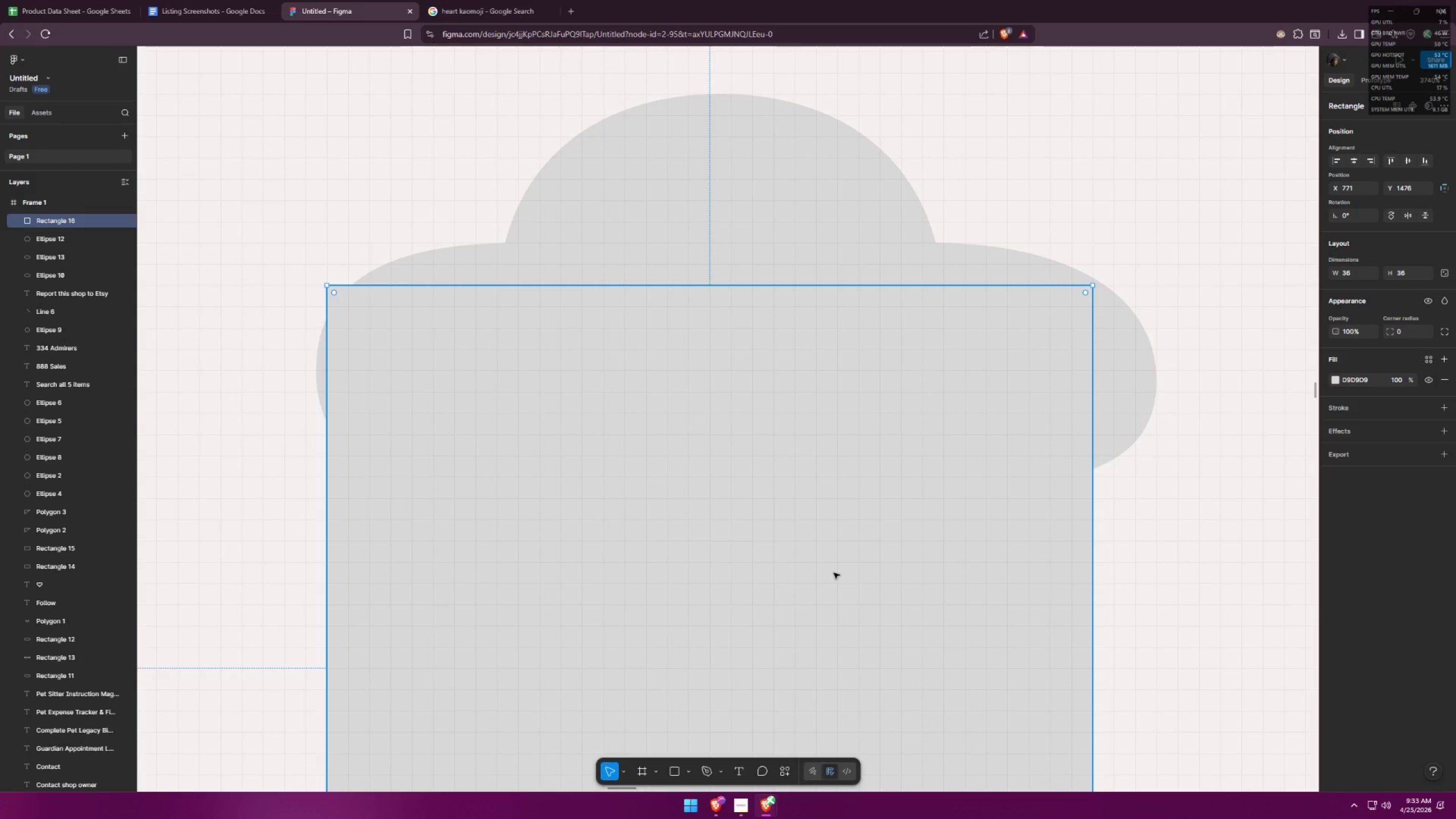 
key(Control+Z)
 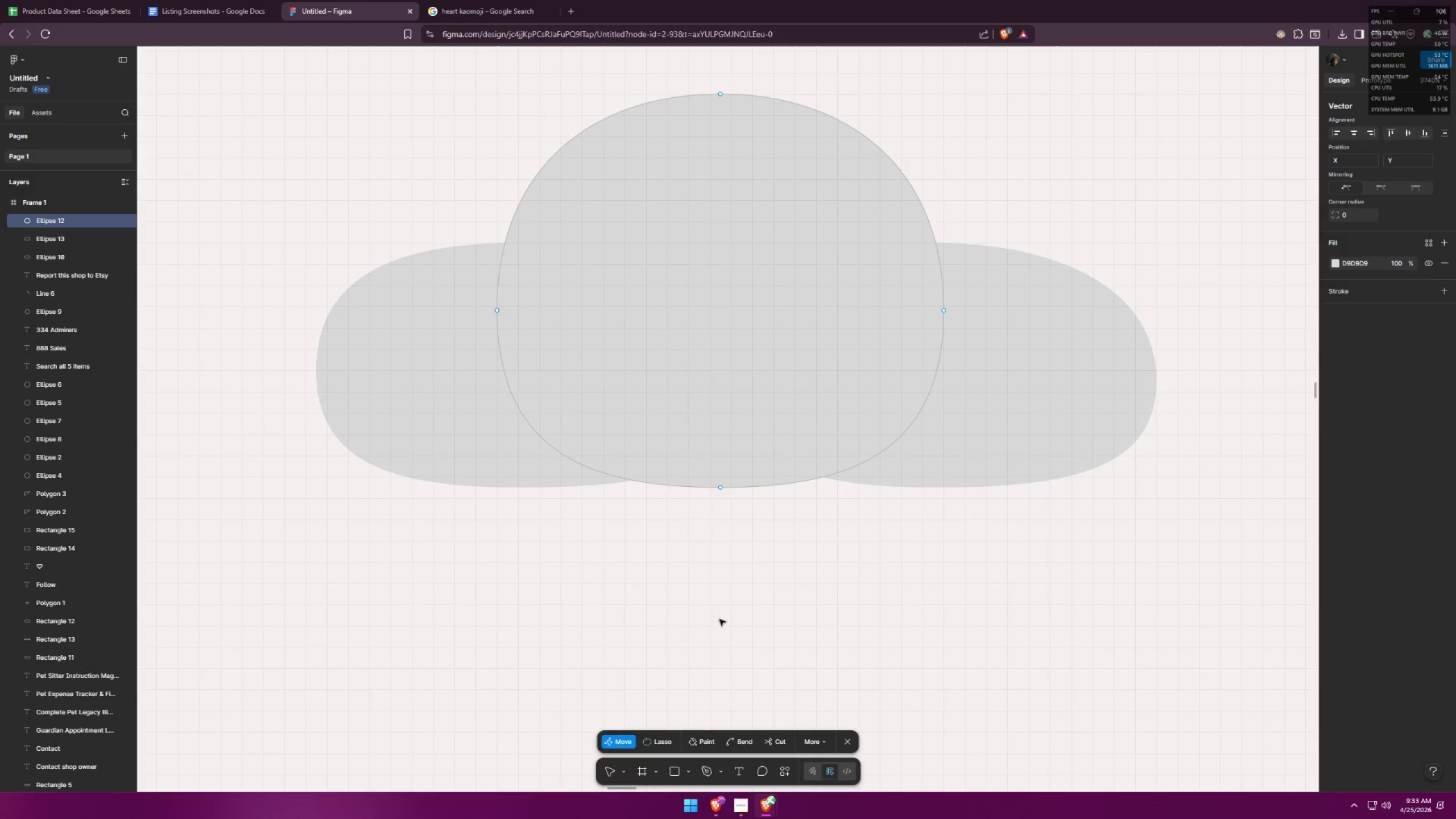 
left_click_drag(start_coordinate=[605, 586], to_coordinate=[910, 498])
 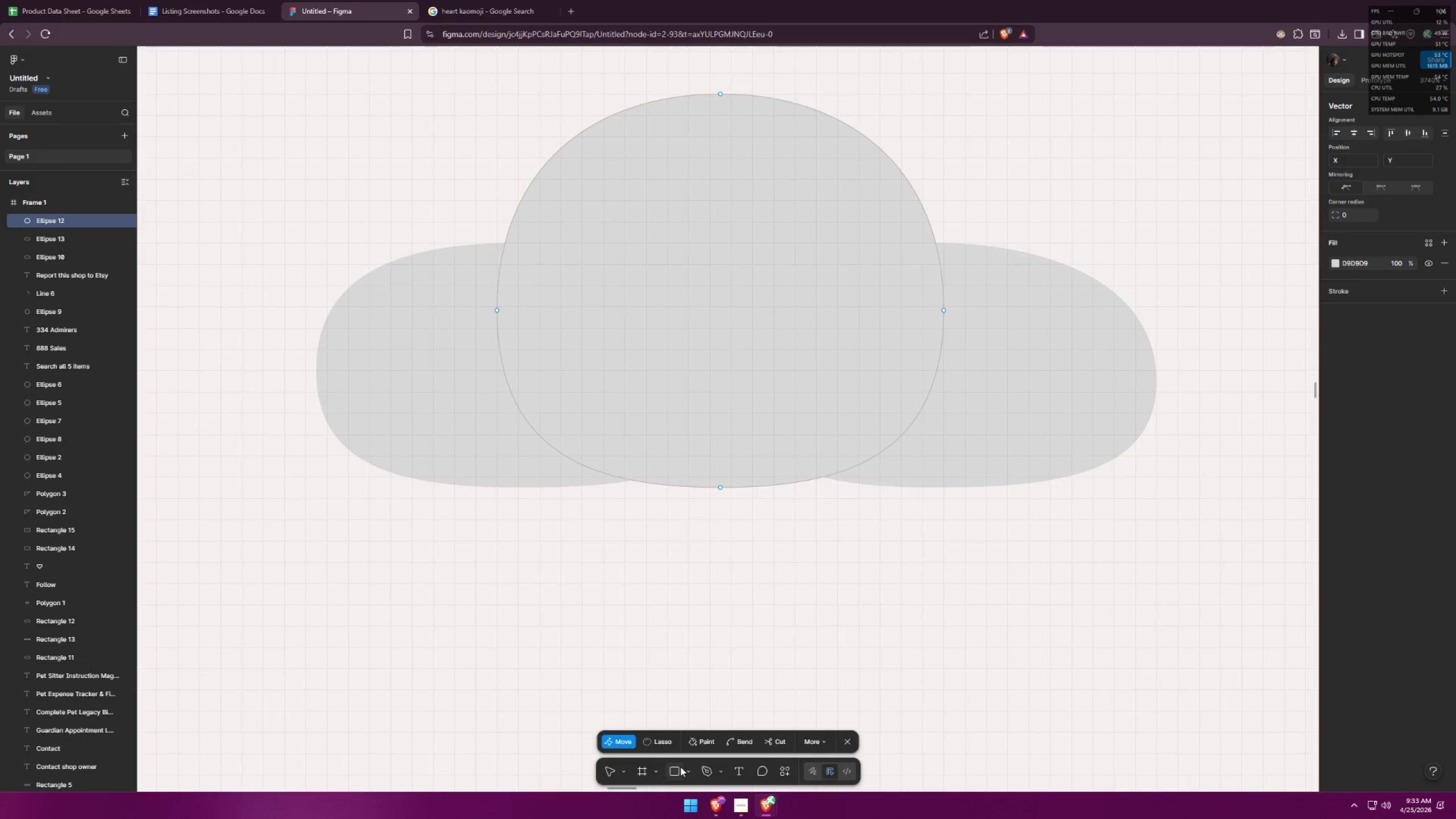 
double_click([680, 768])
 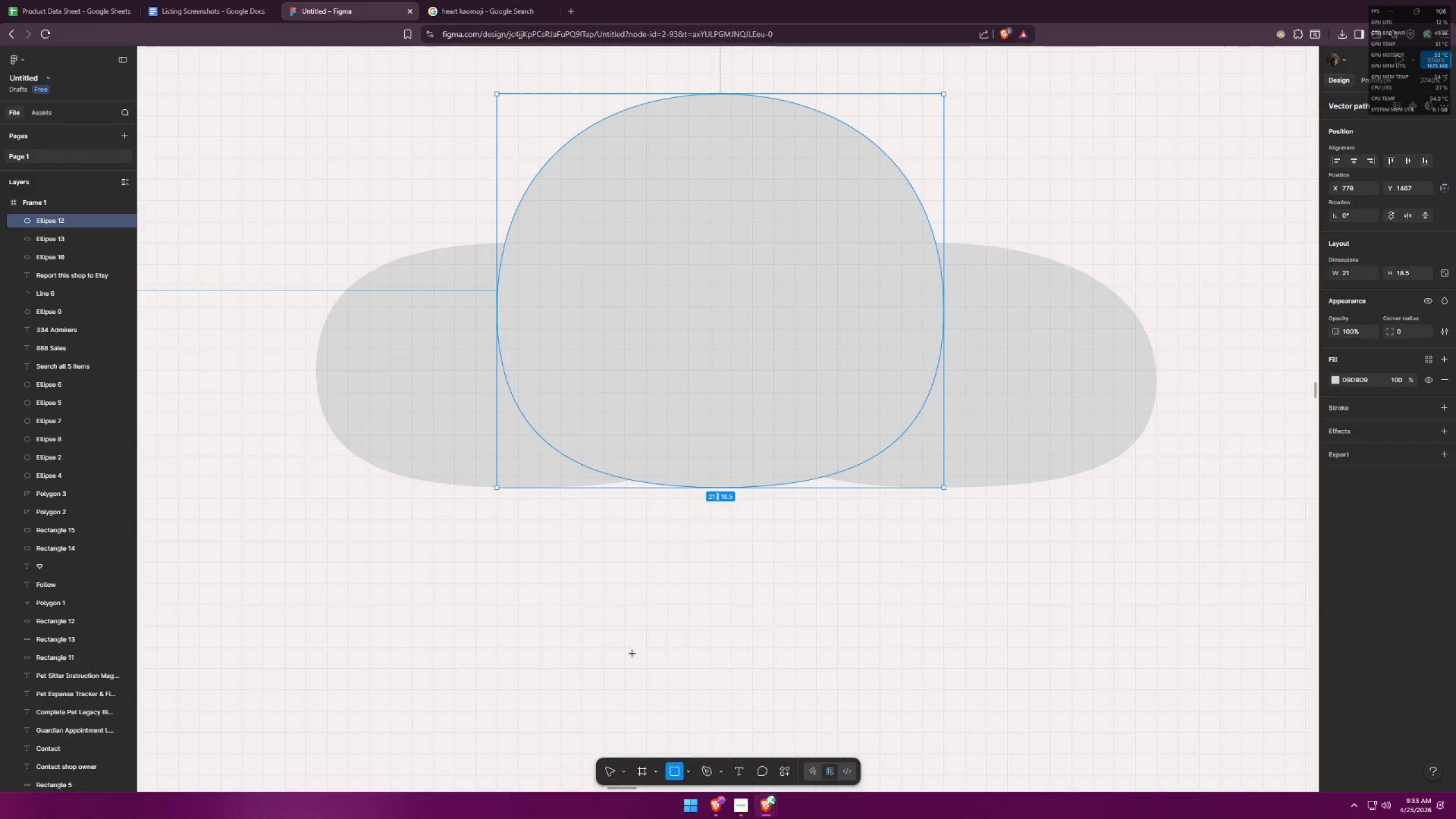 
left_click_drag(start_coordinate=[593, 646], to_coordinate=[791, 532])
 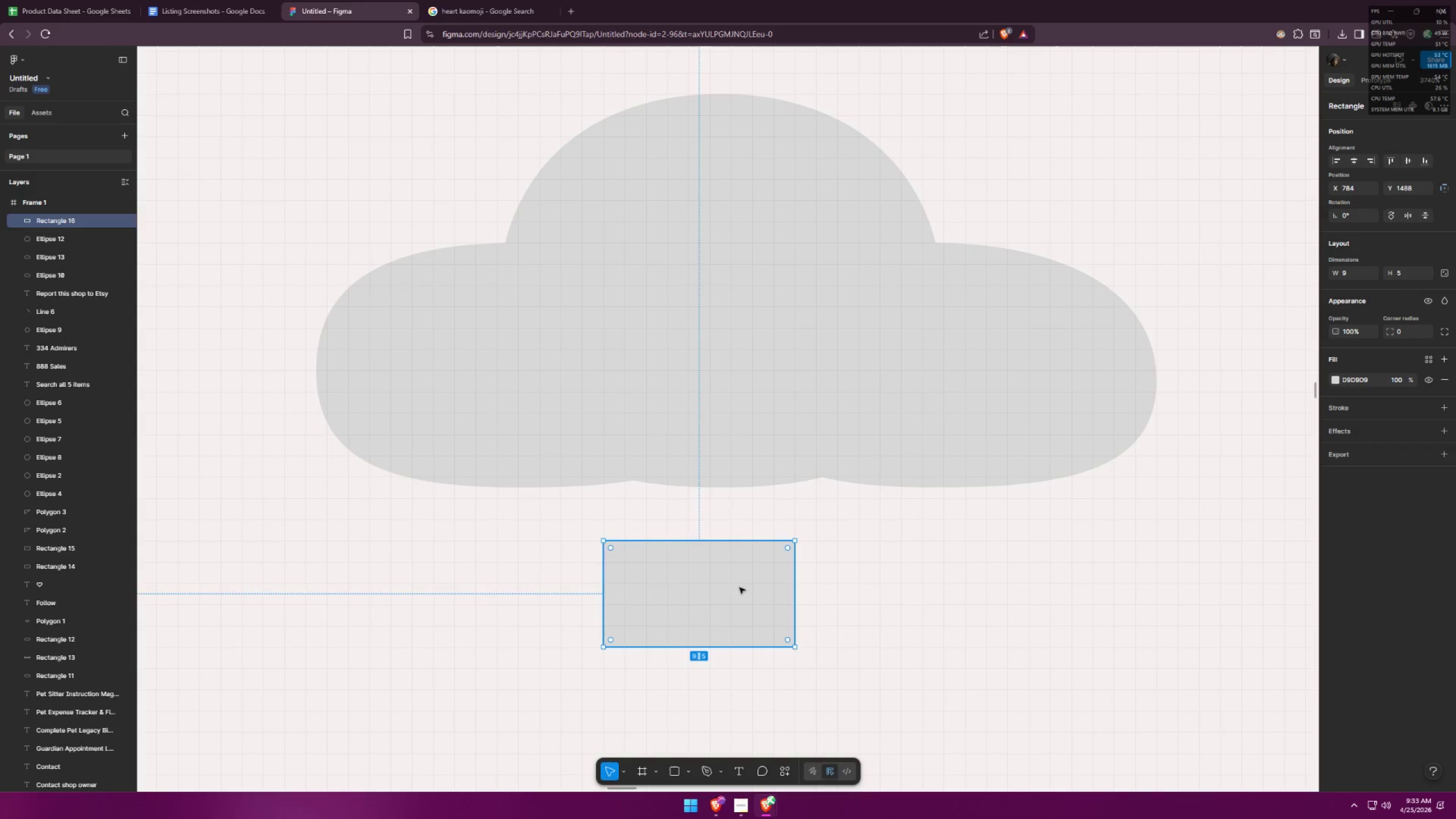 
left_click_drag(start_coordinate=[730, 603], to_coordinate=[652, 643])
 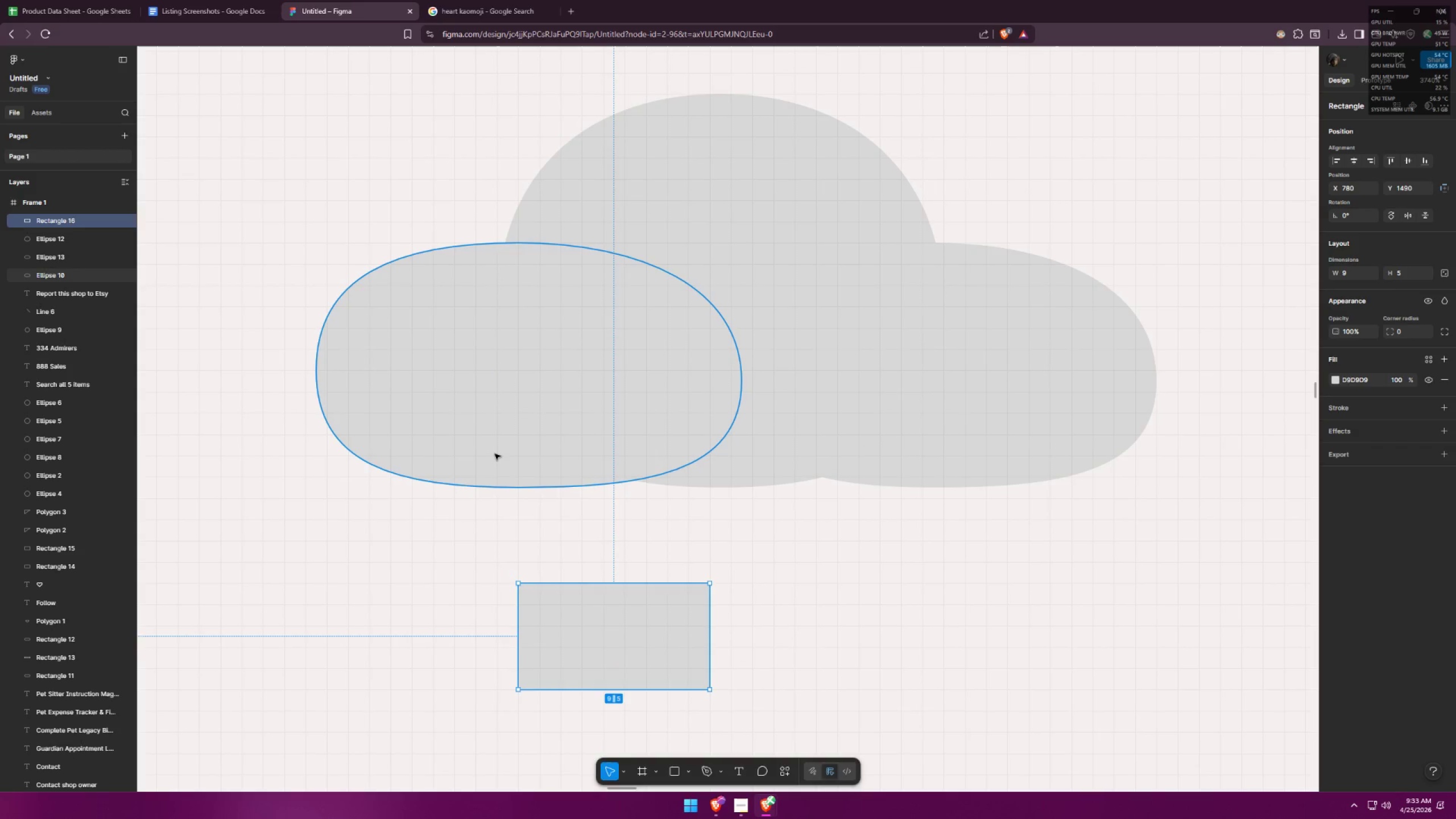 
left_click([495, 454])
 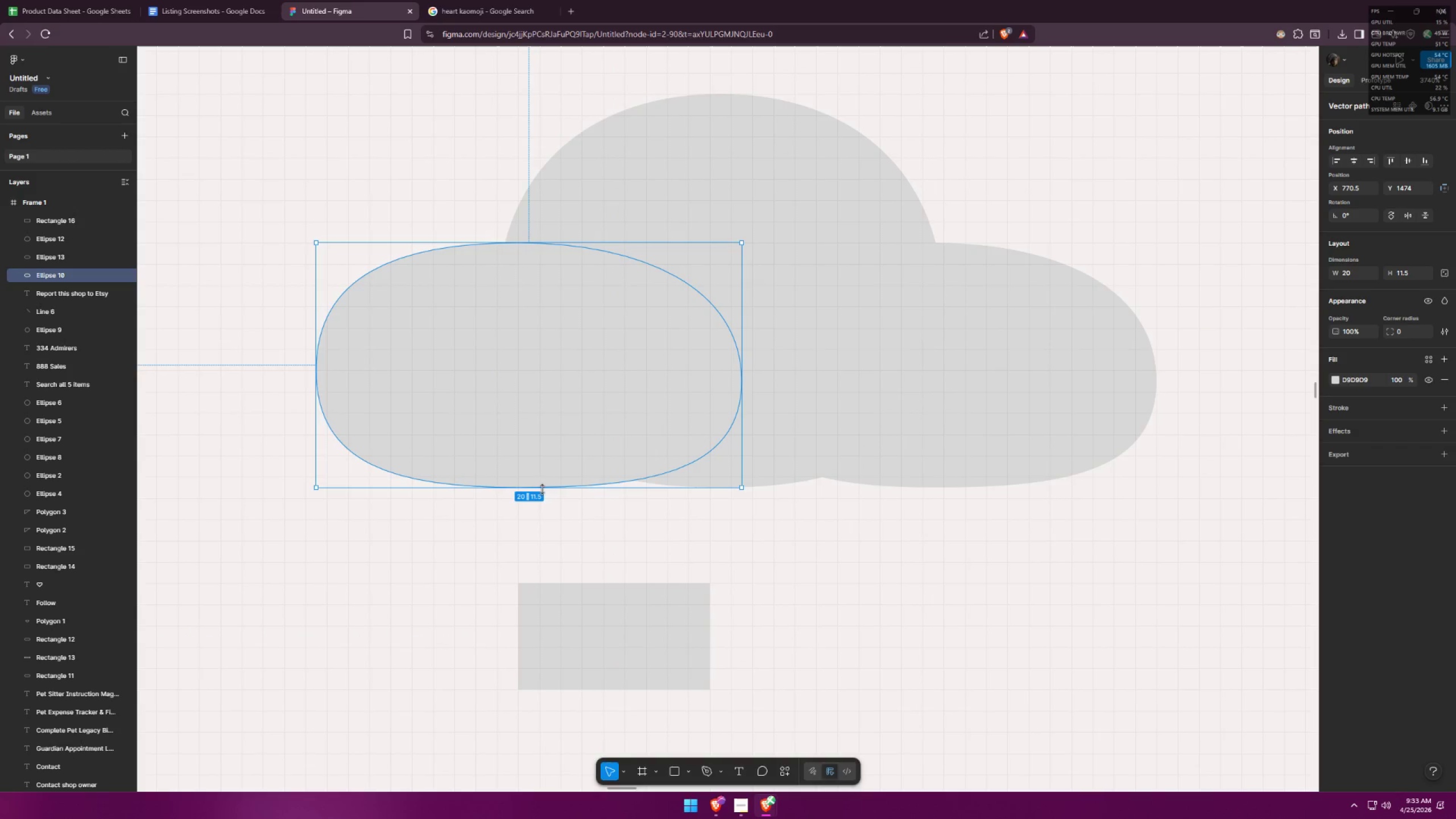 
left_click_drag(start_coordinate=[539, 489], to_coordinate=[541, 480])
 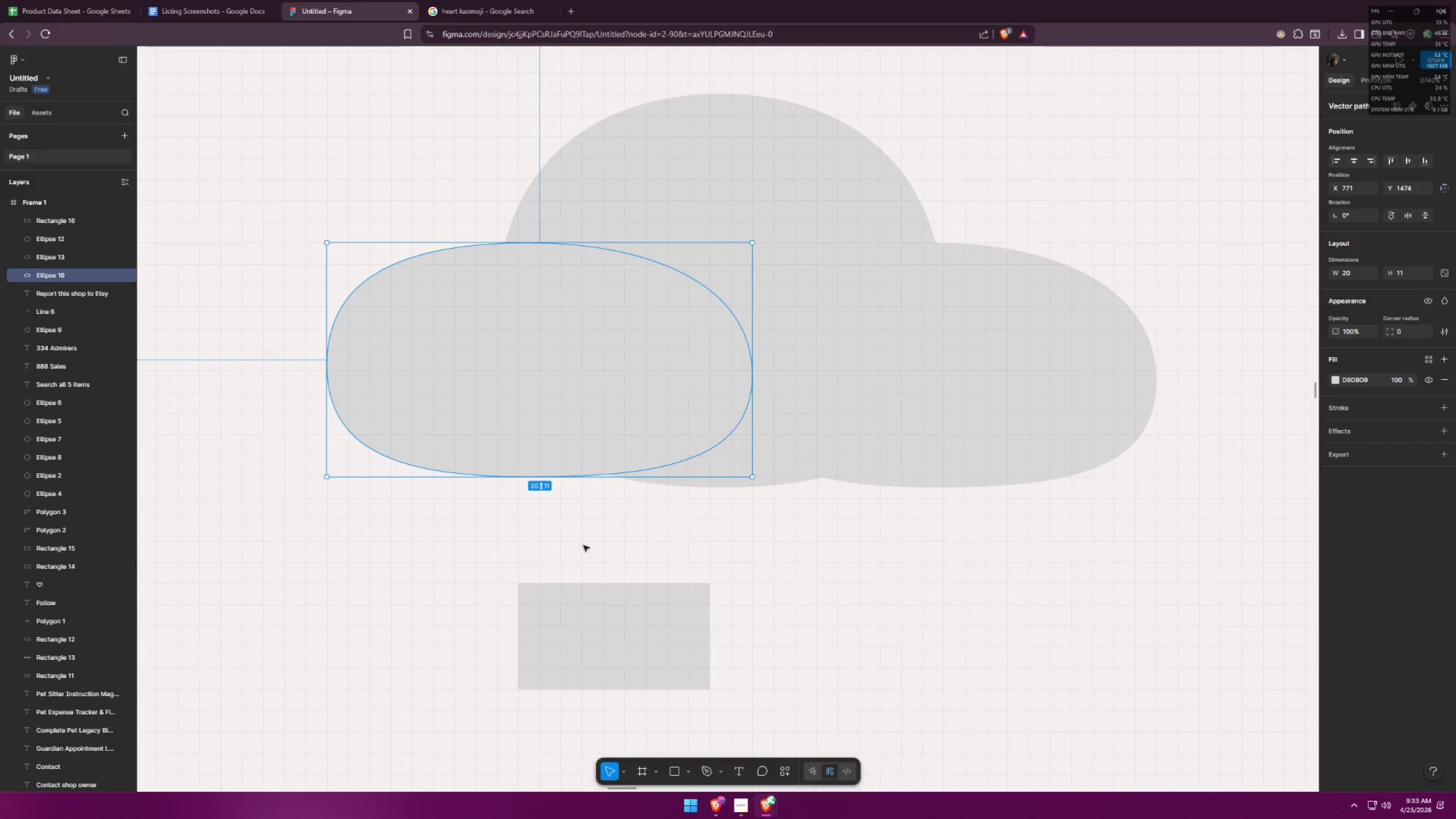 
key(Control+ControlLeft)
 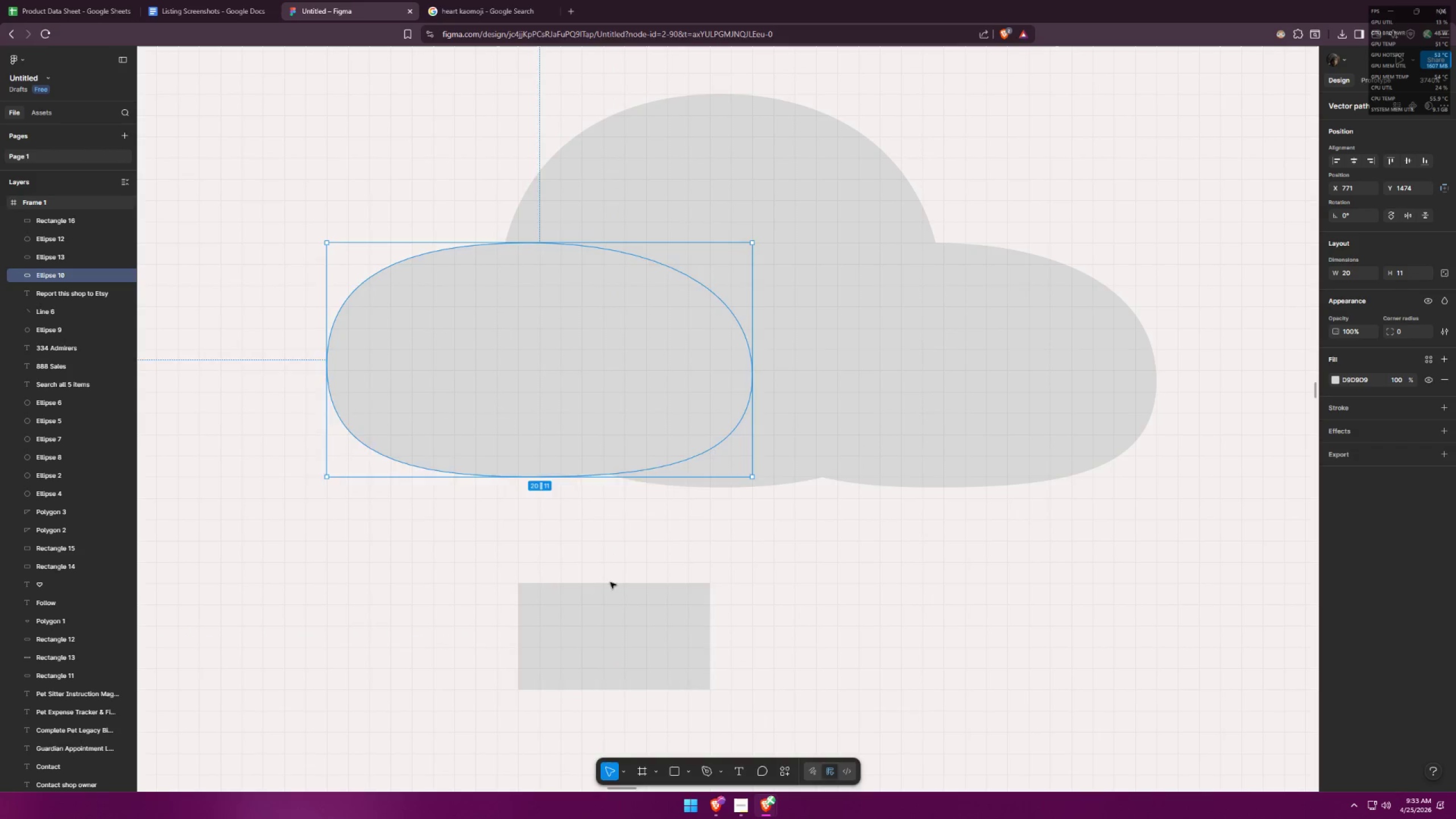 
key(Control+Z)
 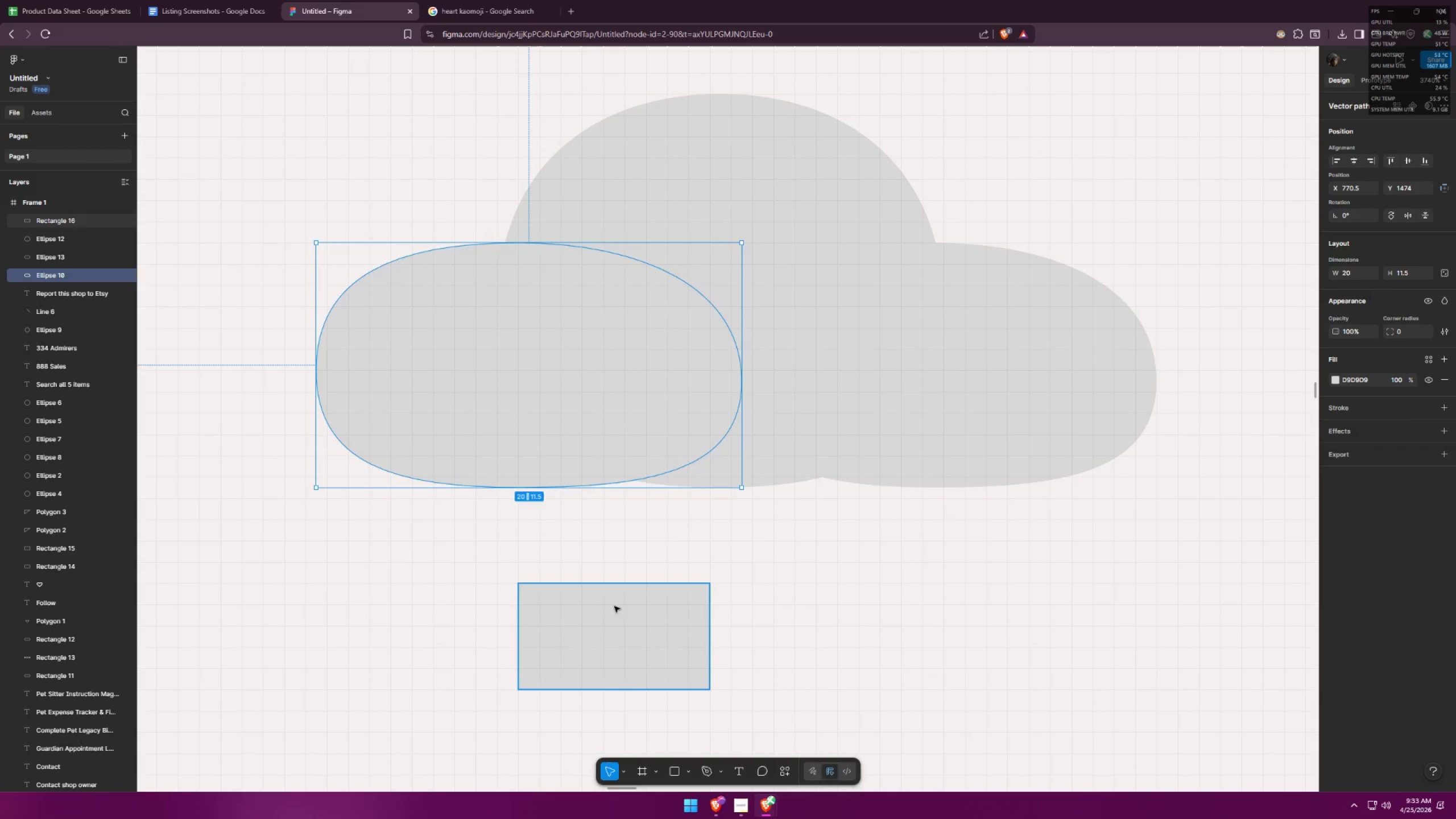 
left_click_drag(start_coordinate=[614, 606], to_coordinate=[586, 404])
 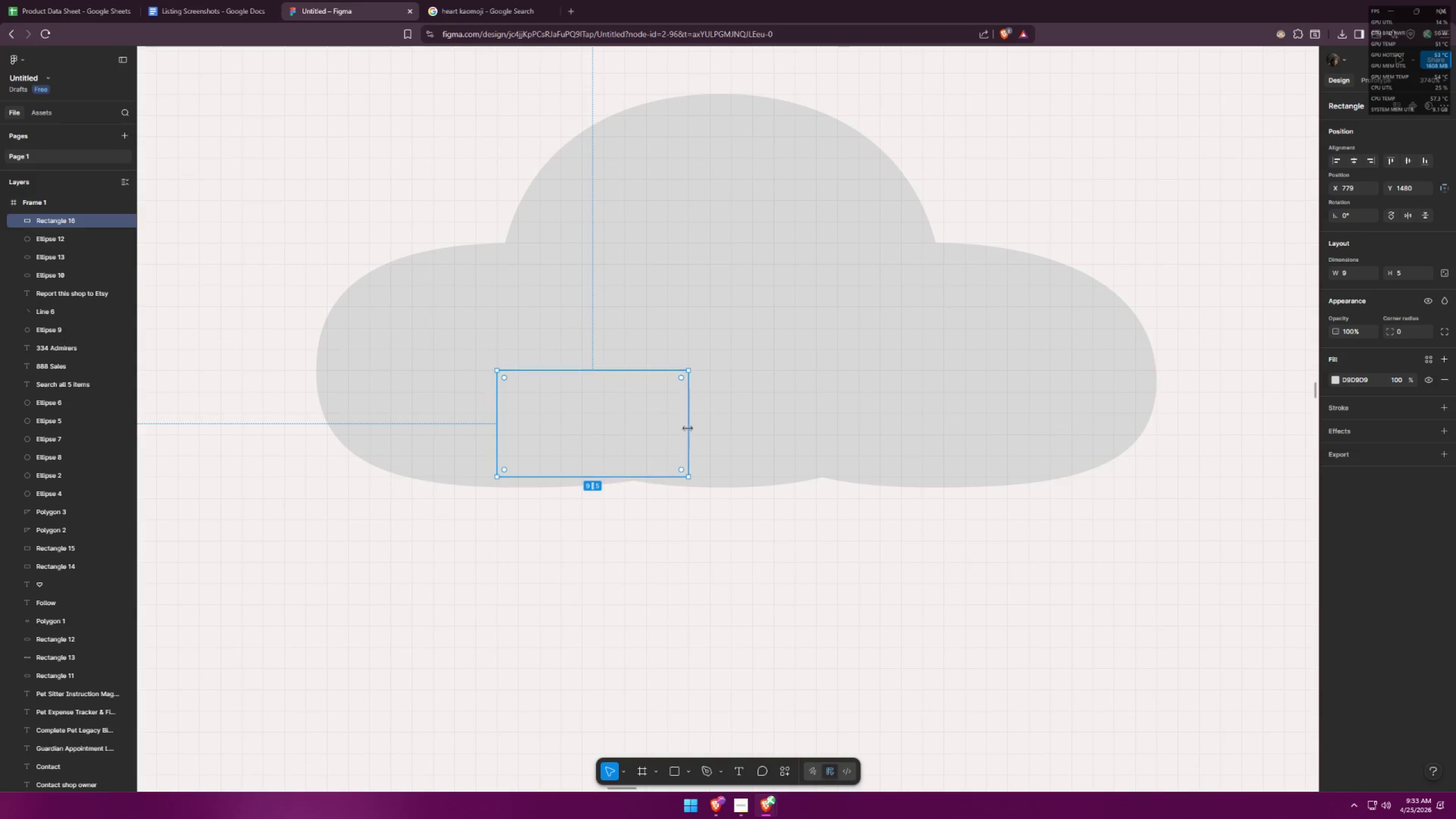 
left_click_drag(start_coordinate=[691, 427], to_coordinate=[964, 442])
 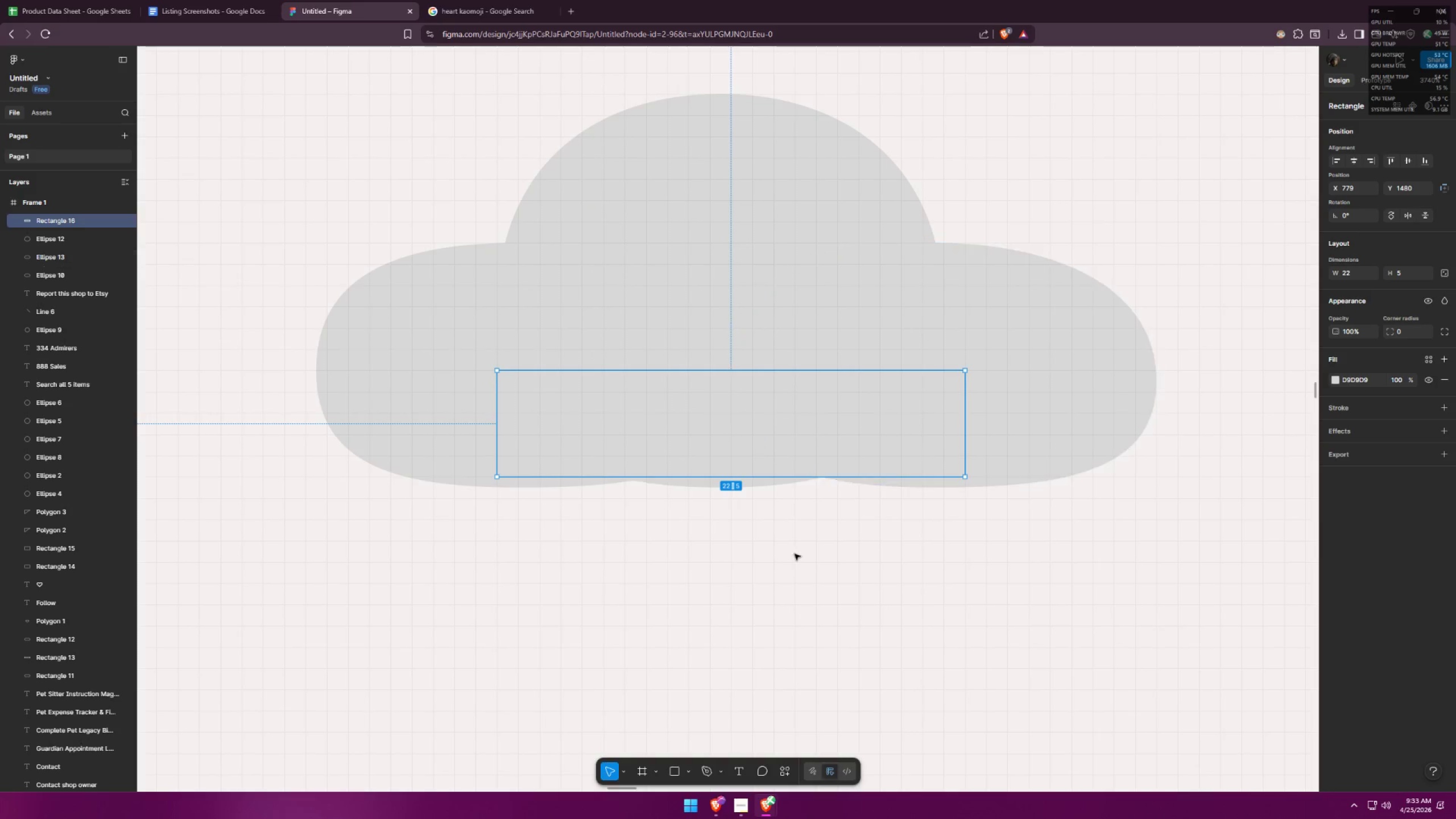 
left_click([792, 557])
 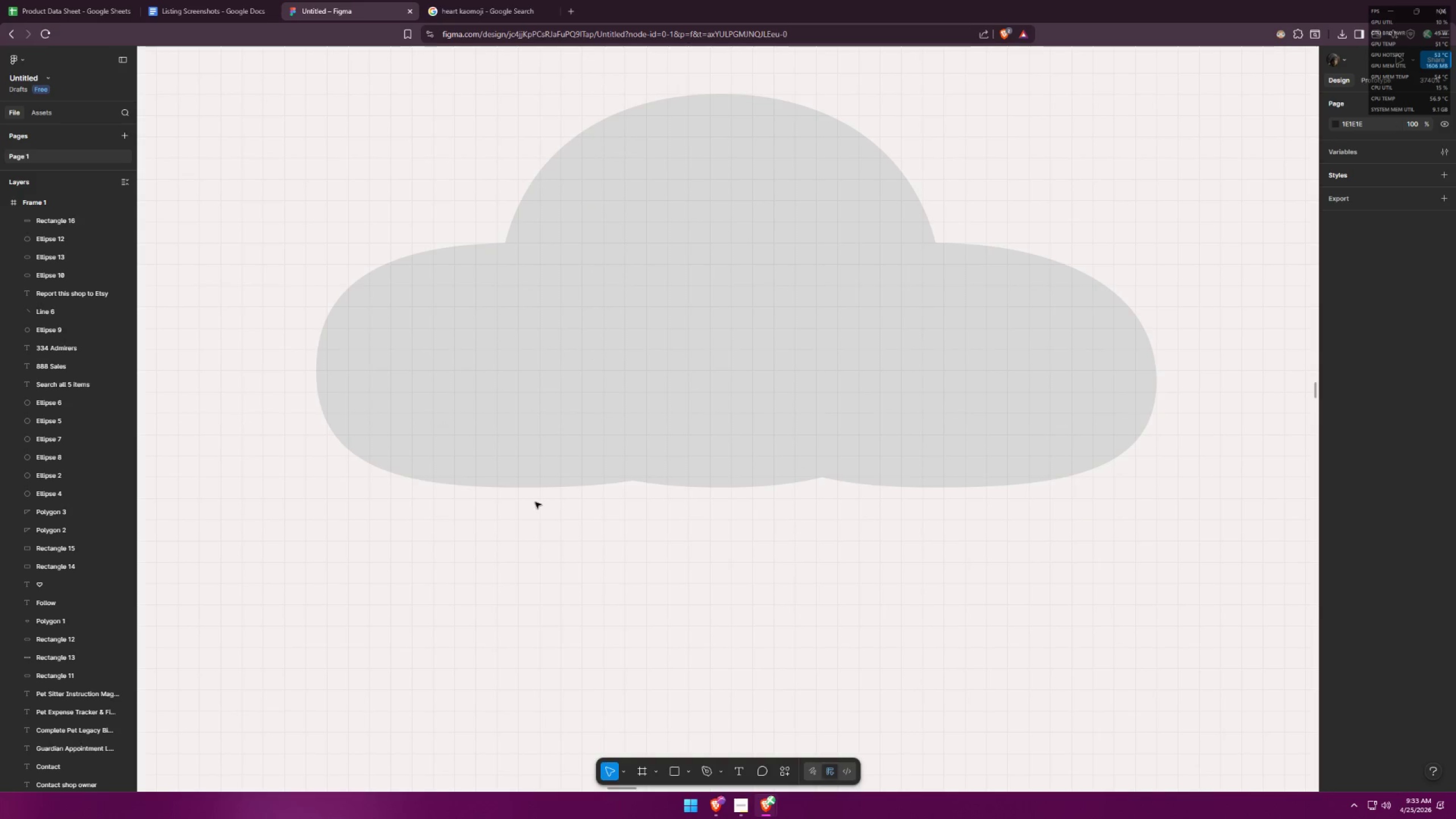 
left_click_drag(start_coordinate=[516, 509], to_coordinate=[911, 477])
 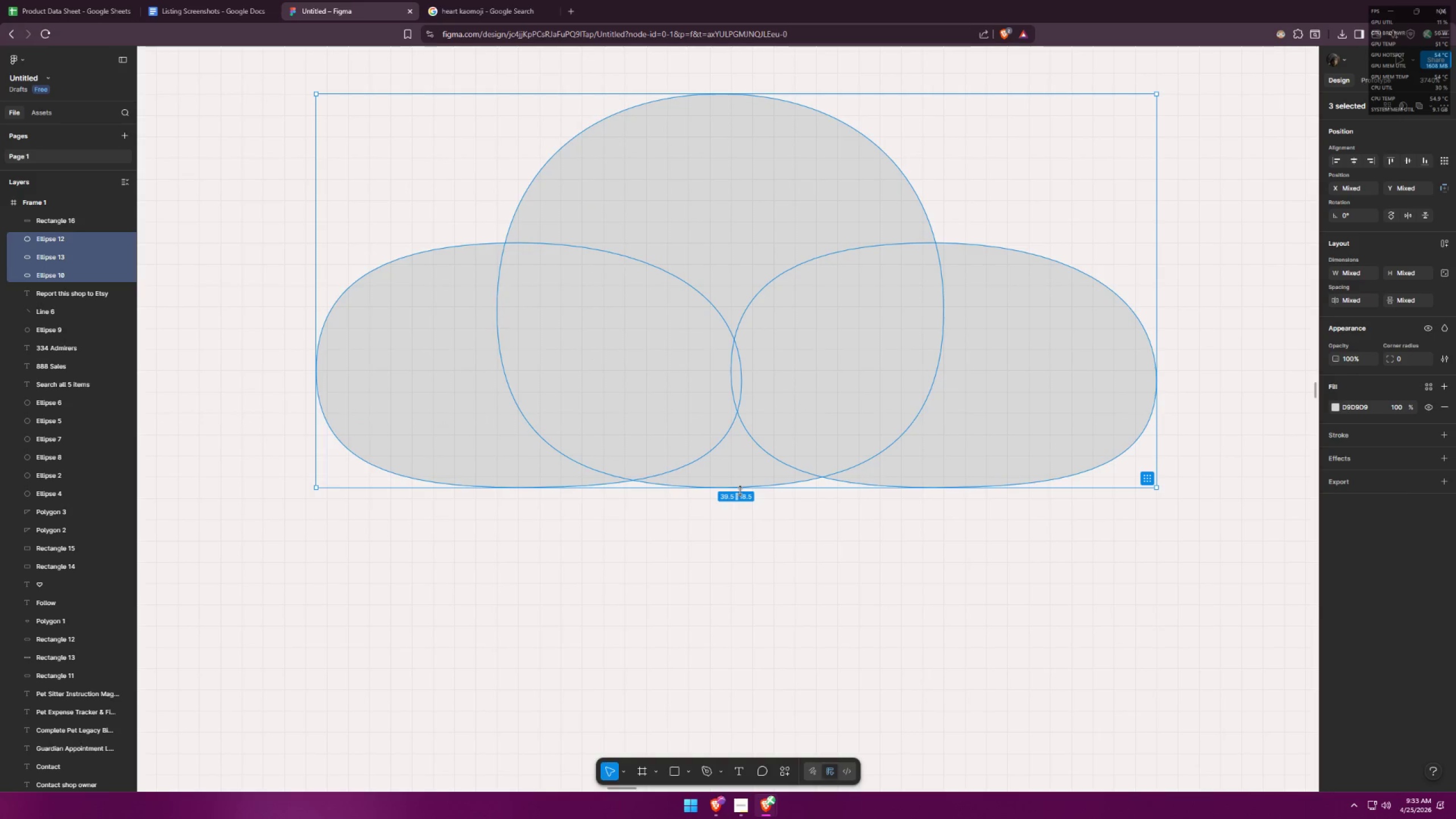 
left_click_drag(start_coordinate=[740, 490], to_coordinate=[745, 475])
 